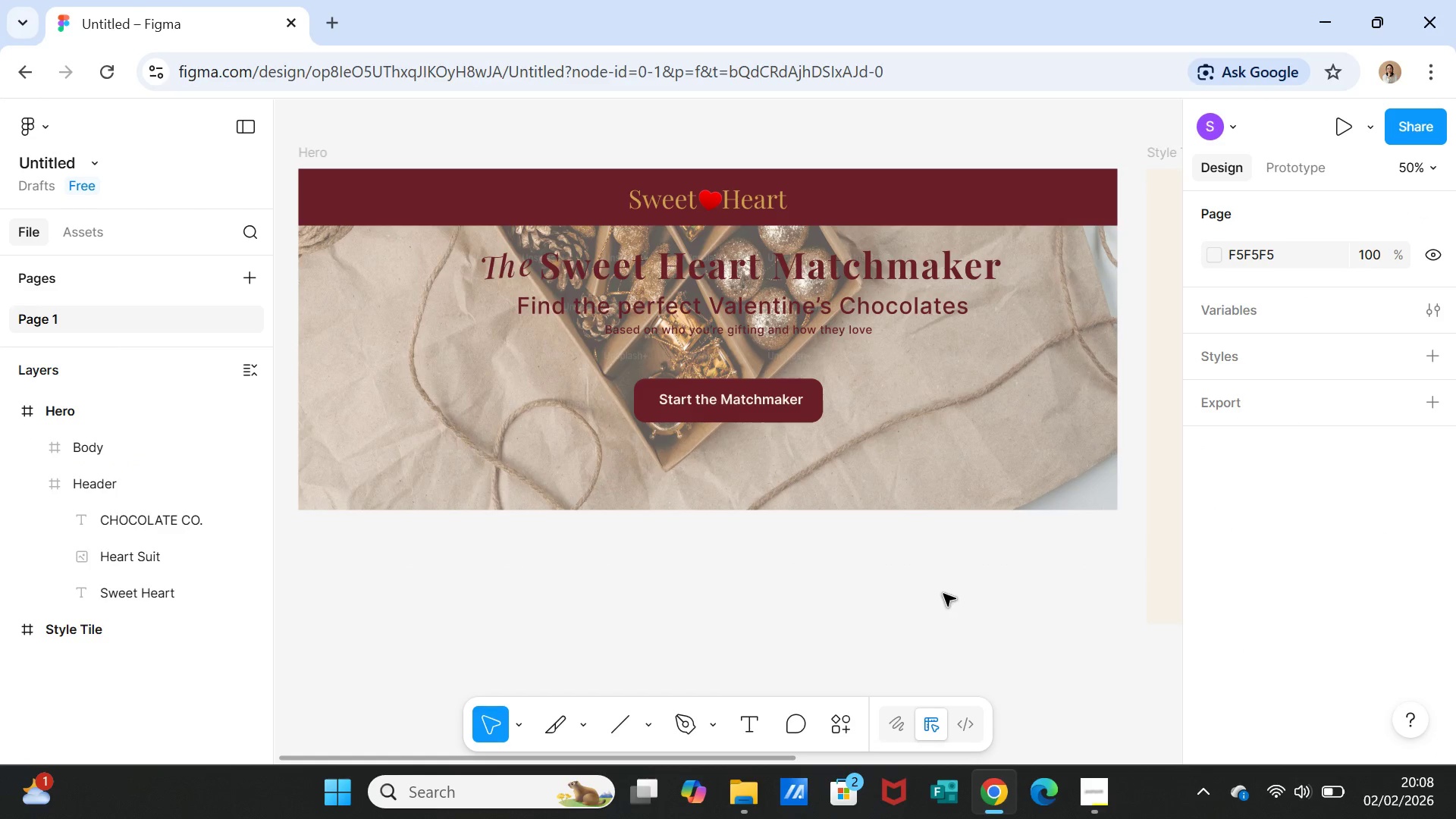 
left_click([896, 437])
 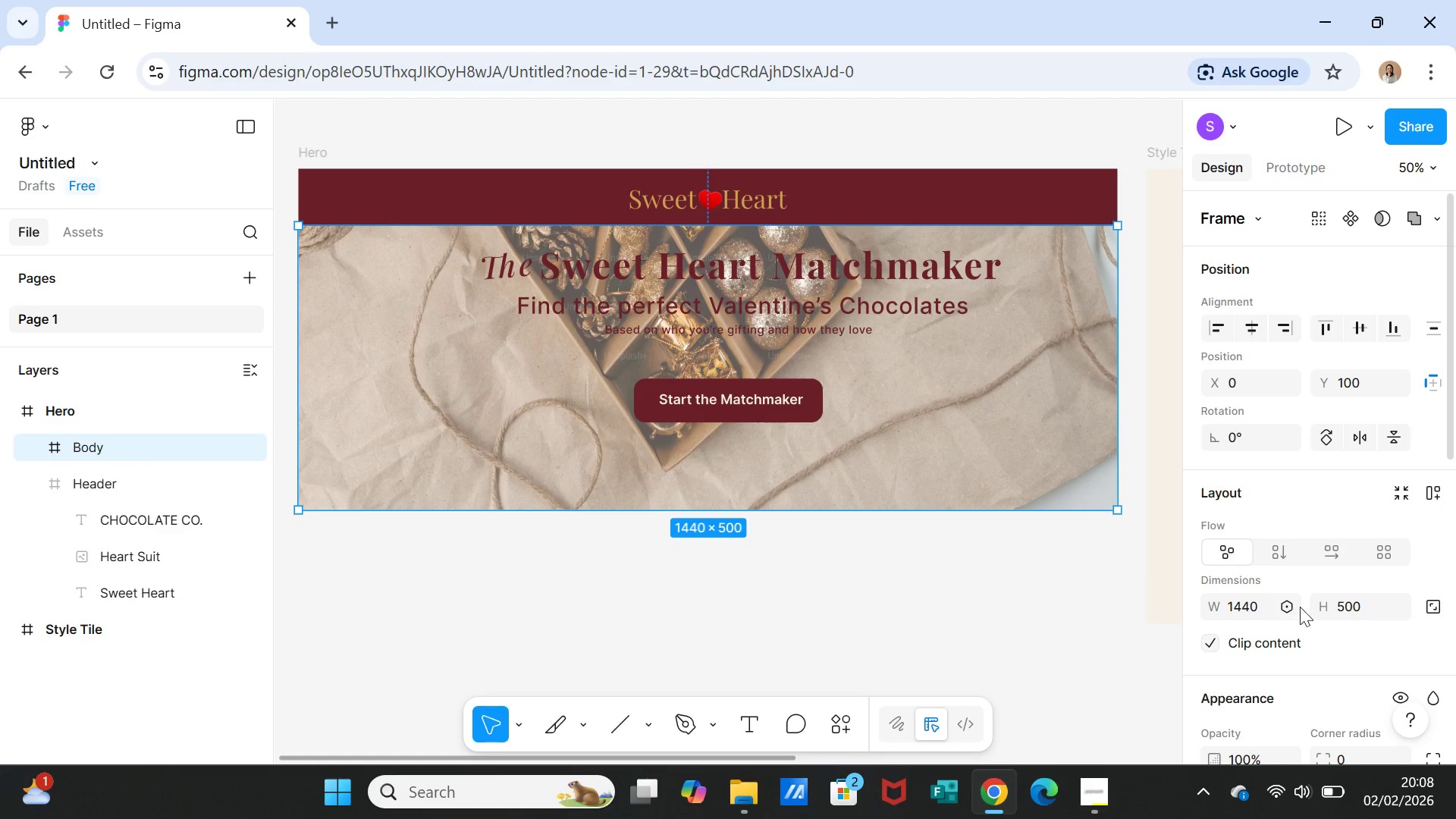 
scroll: coordinate [1424, 582], scroll_direction: down, amount: 2.0
 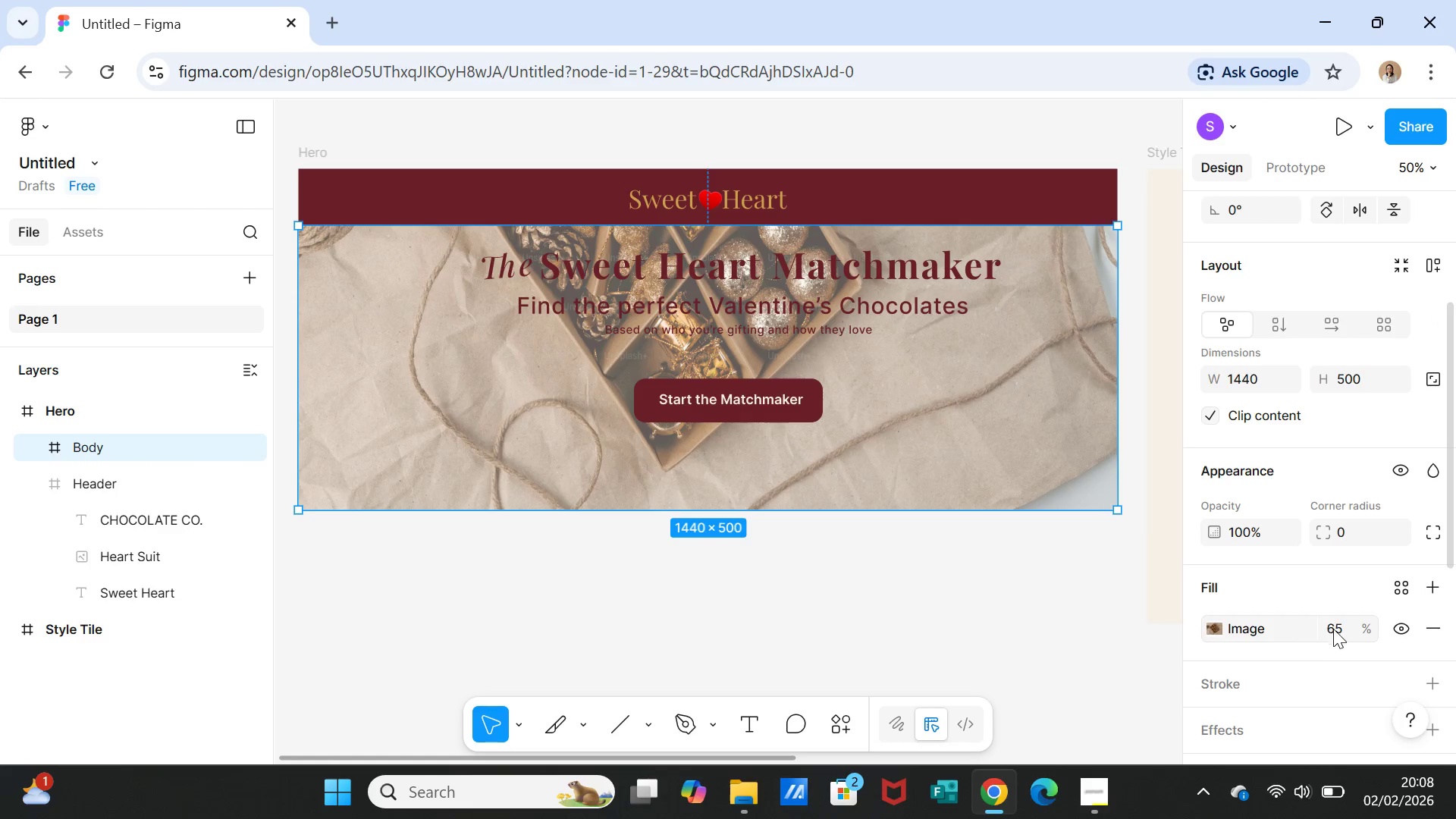 
left_click([1334, 629])
 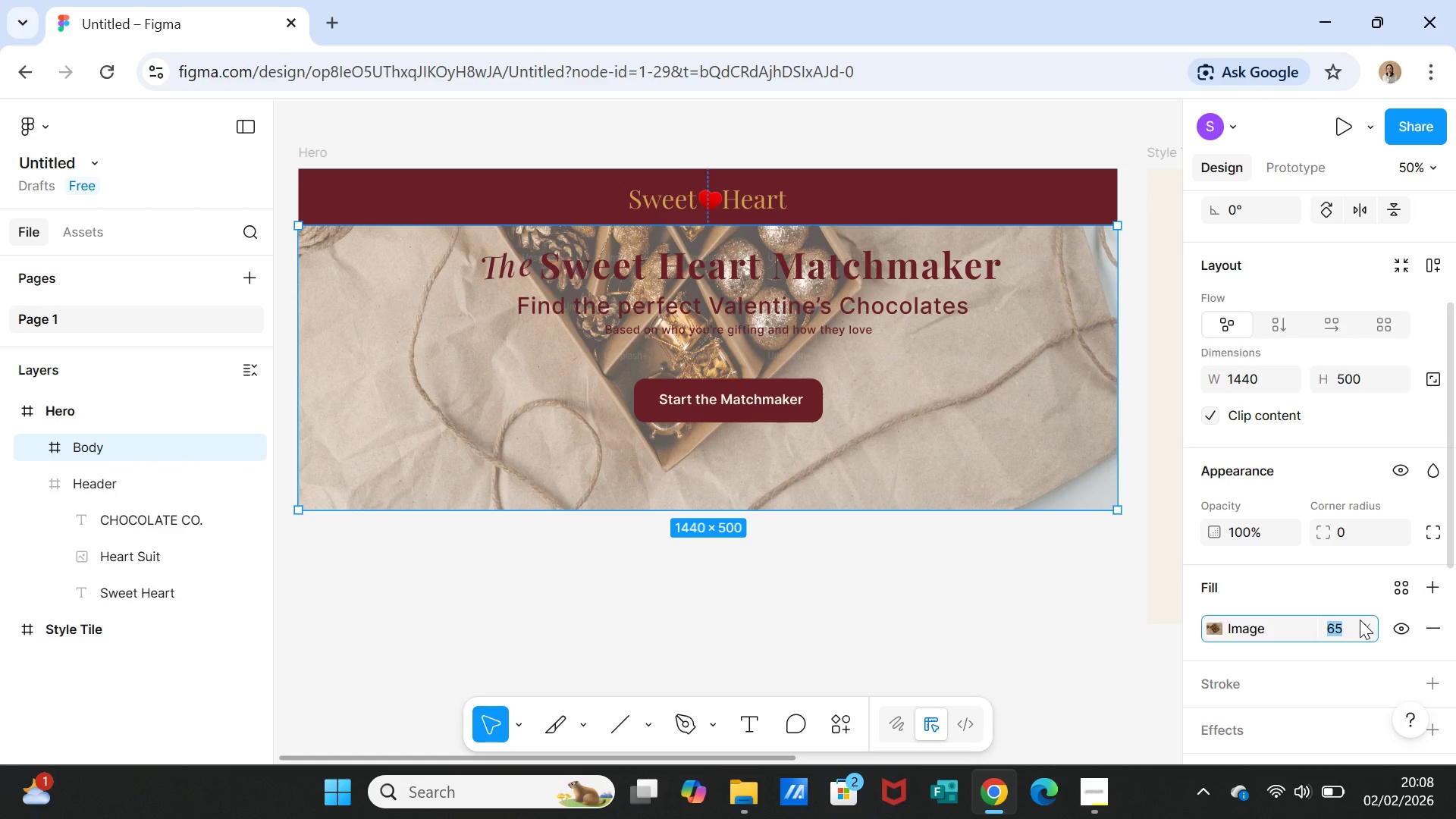 
type(50)
 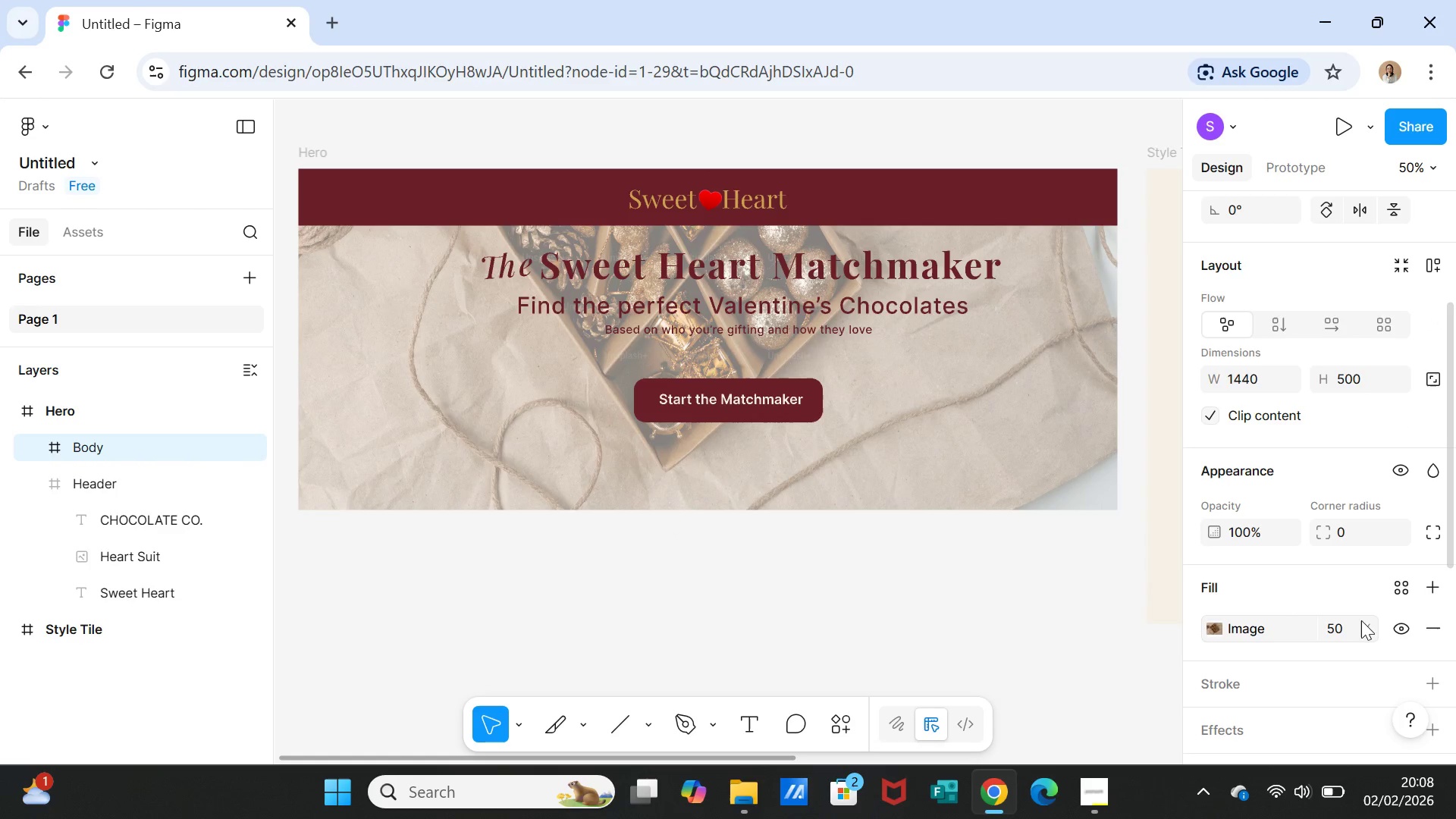 
key(Enter)
 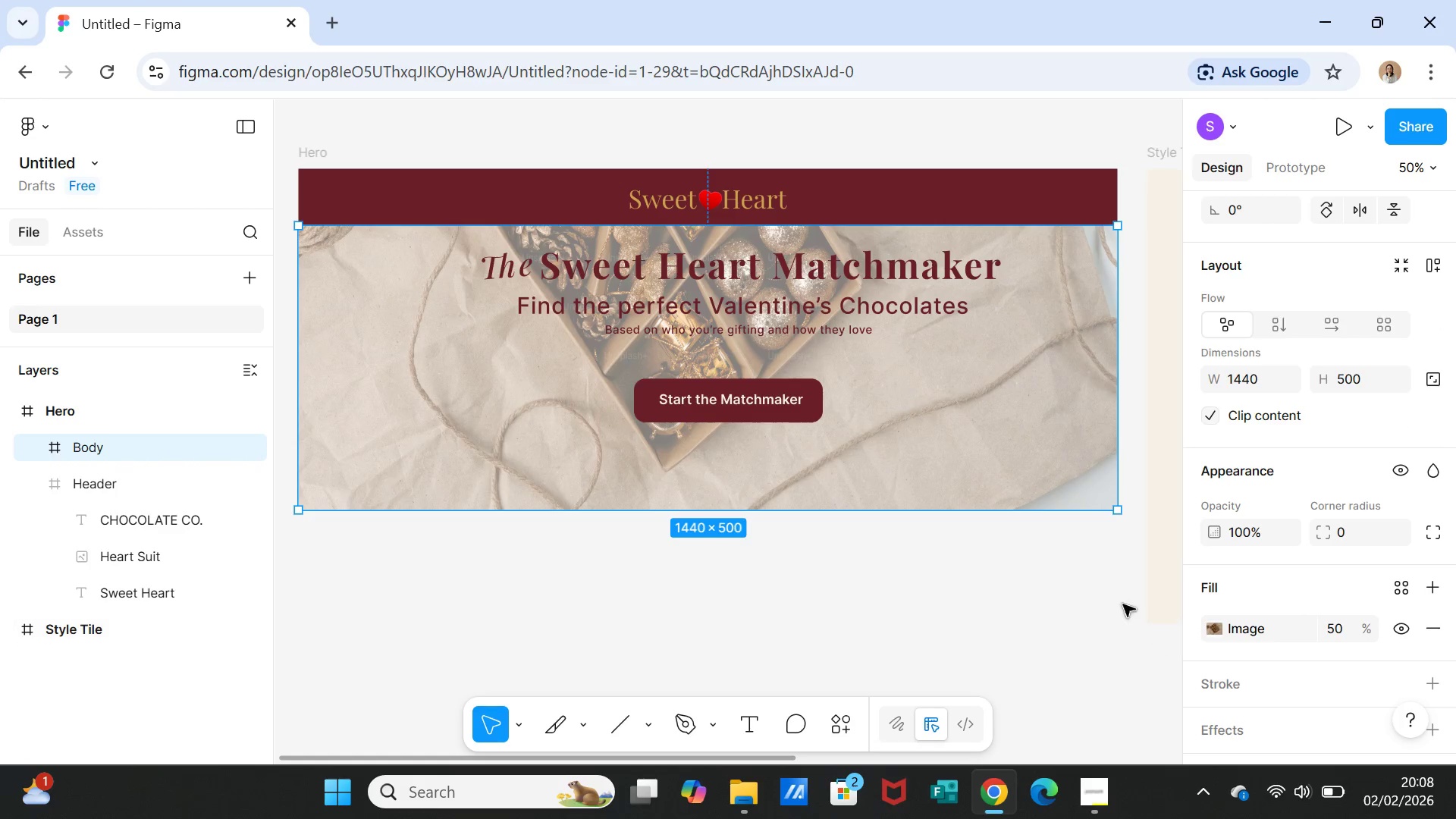 
left_click([977, 623])
 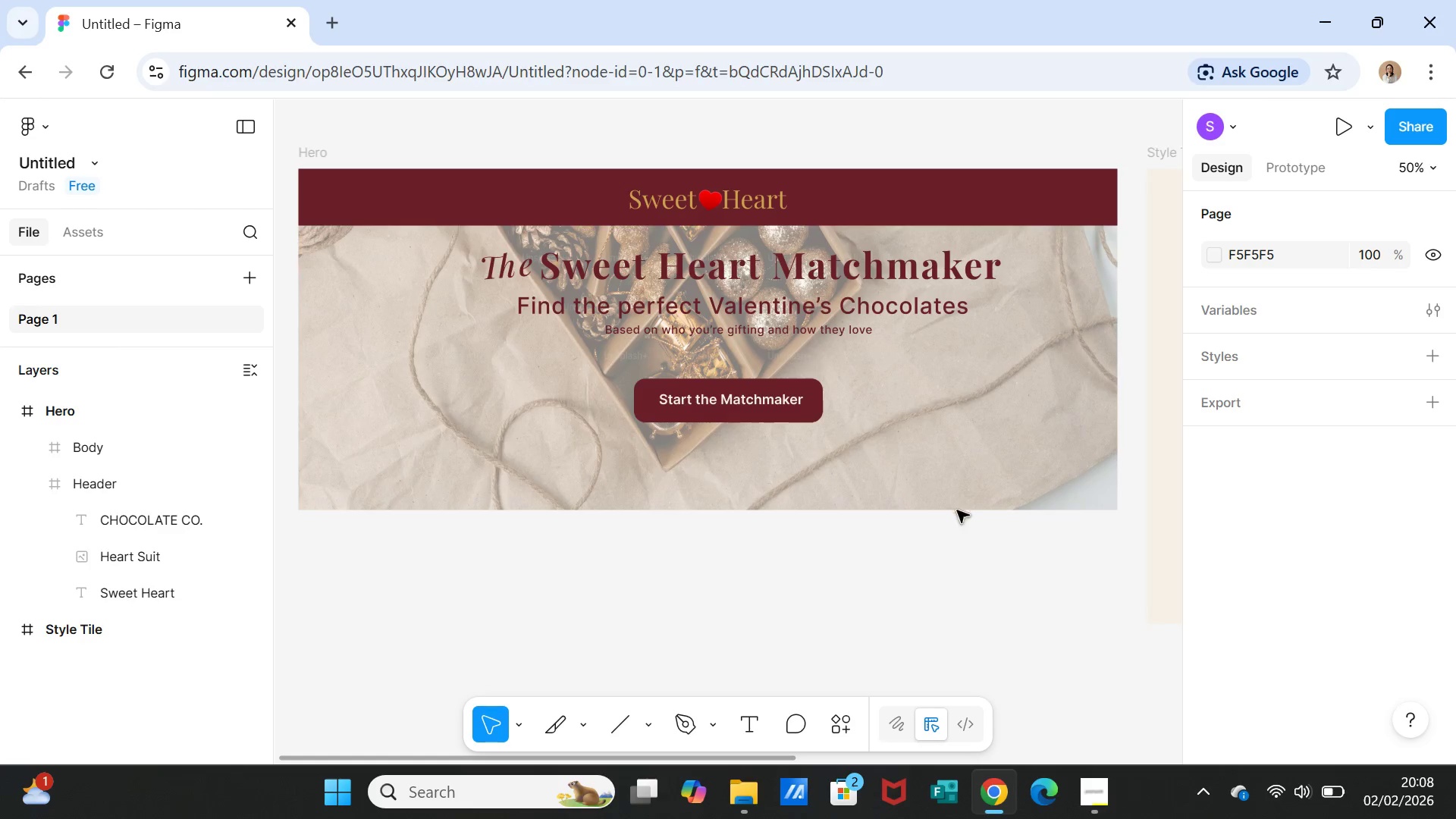 
left_click([961, 473])
 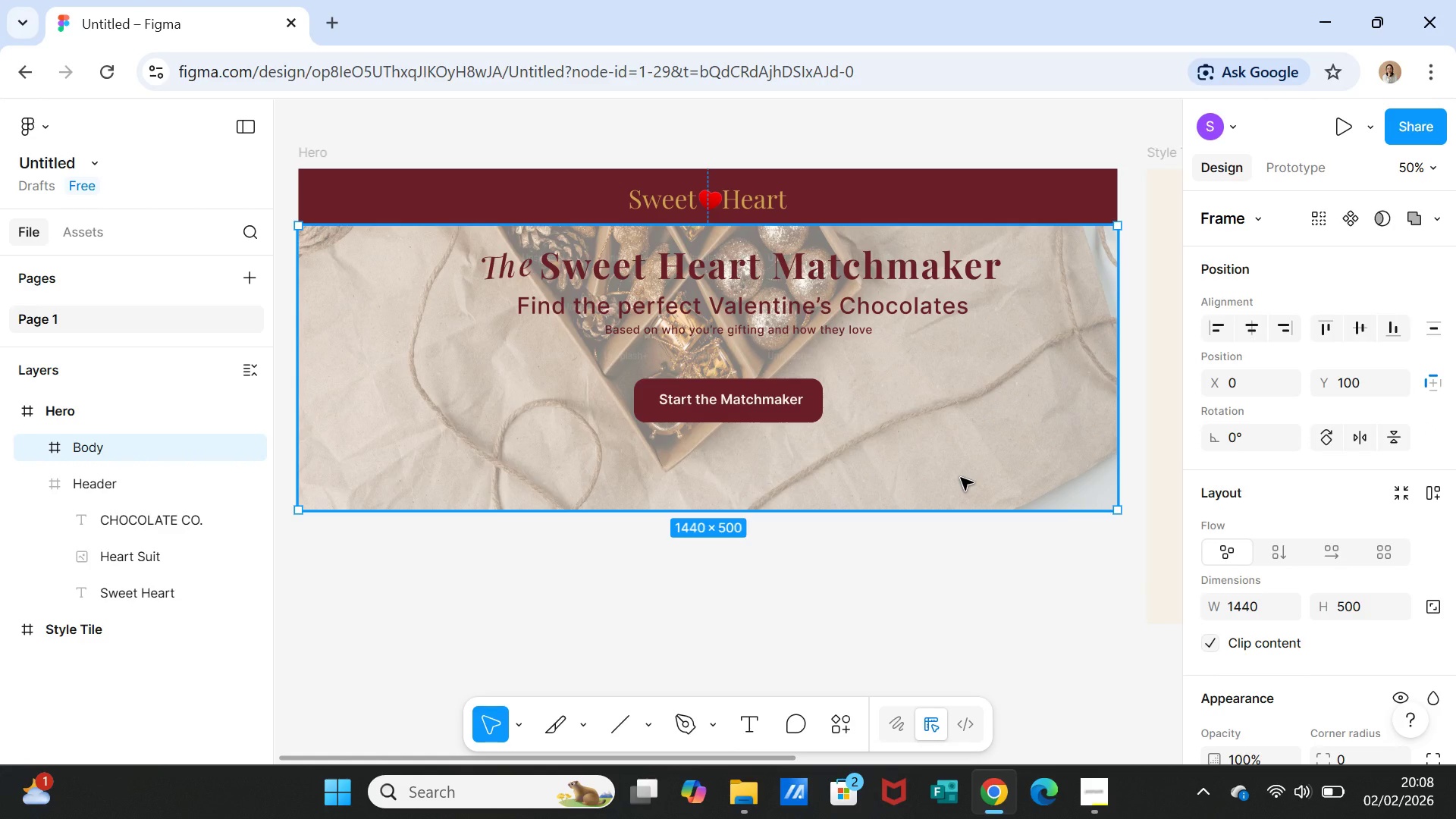 
double_click([961, 478])
 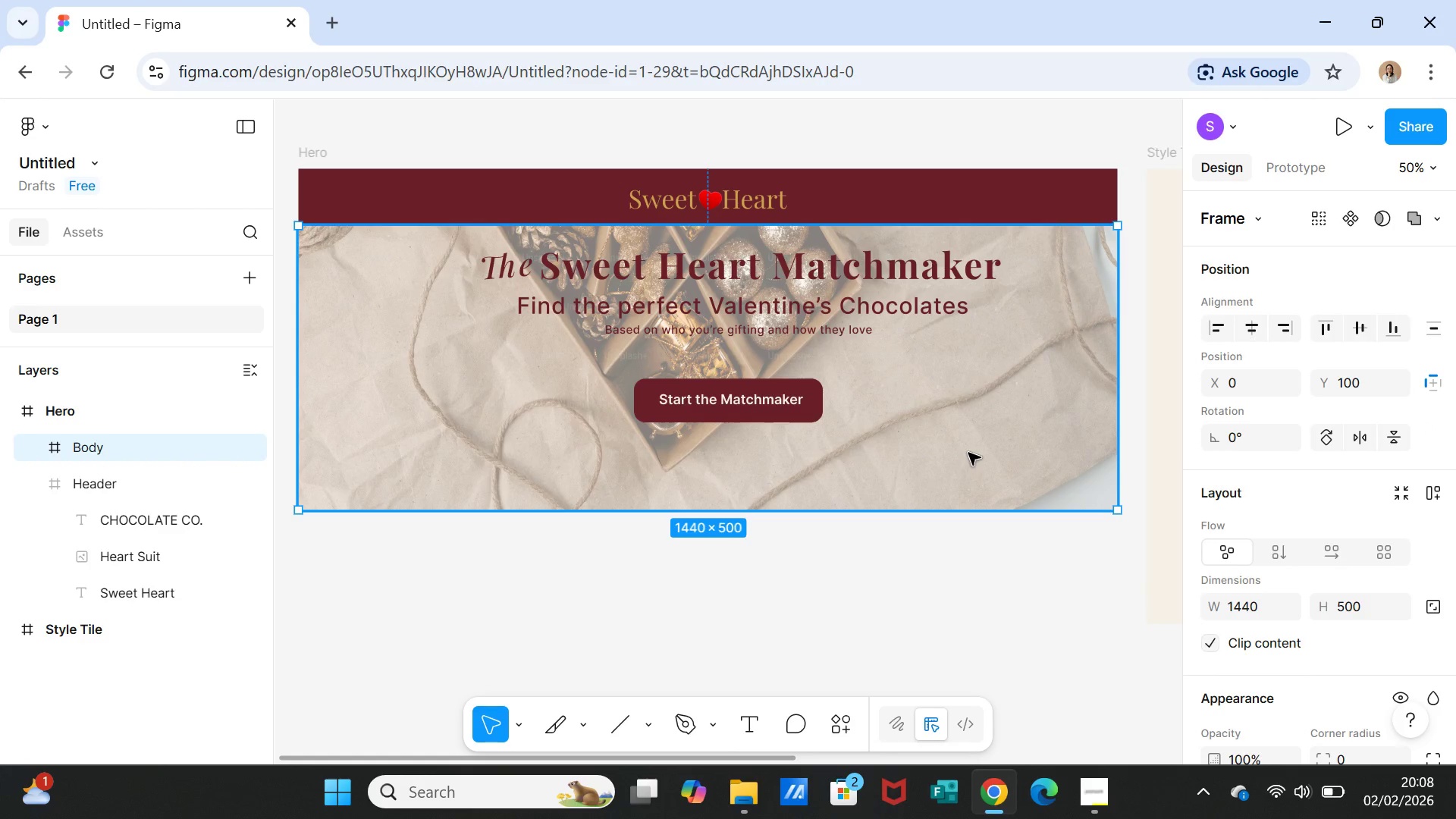 
double_click([968, 453])
 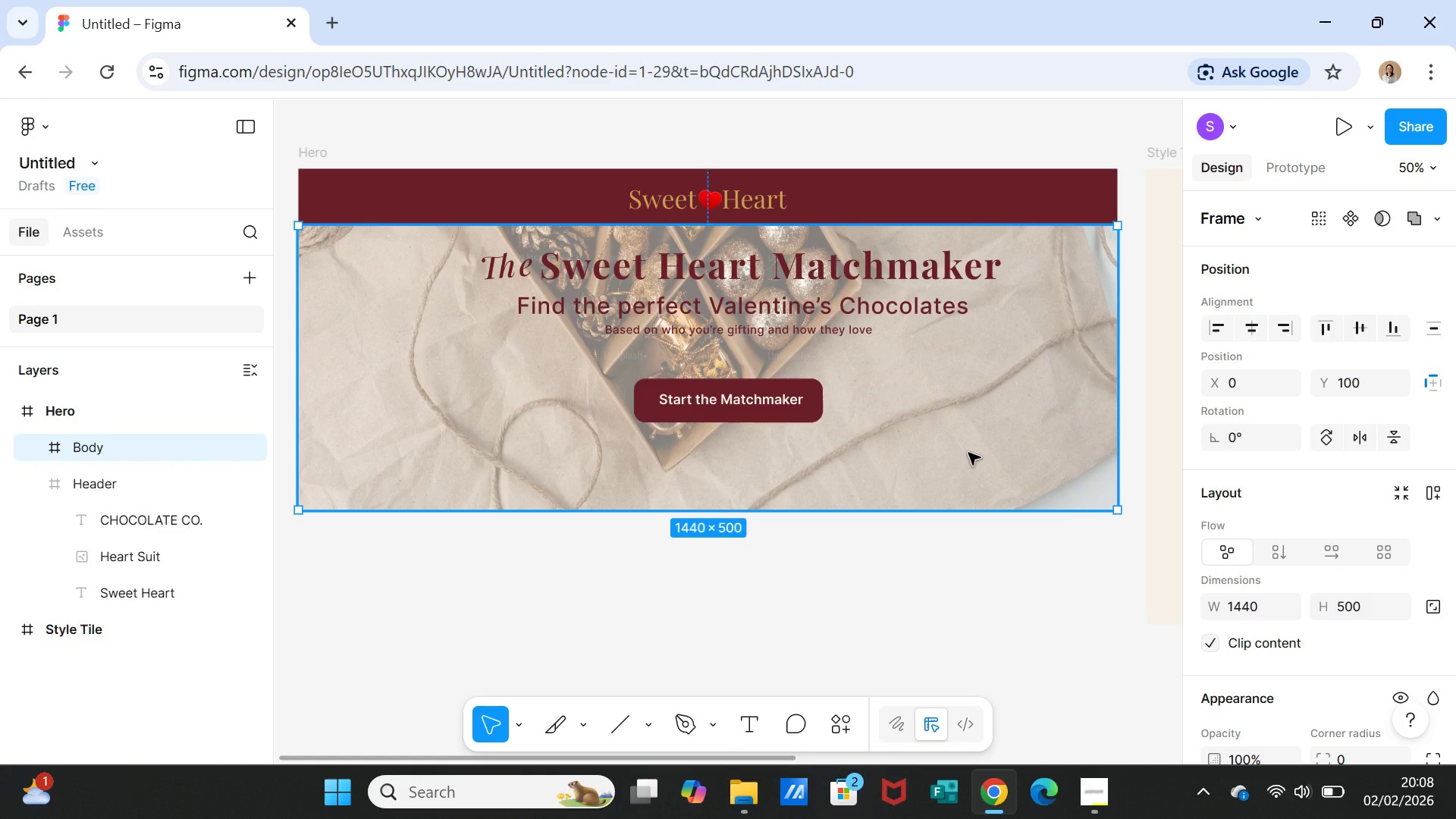 
double_click([968, 453])
 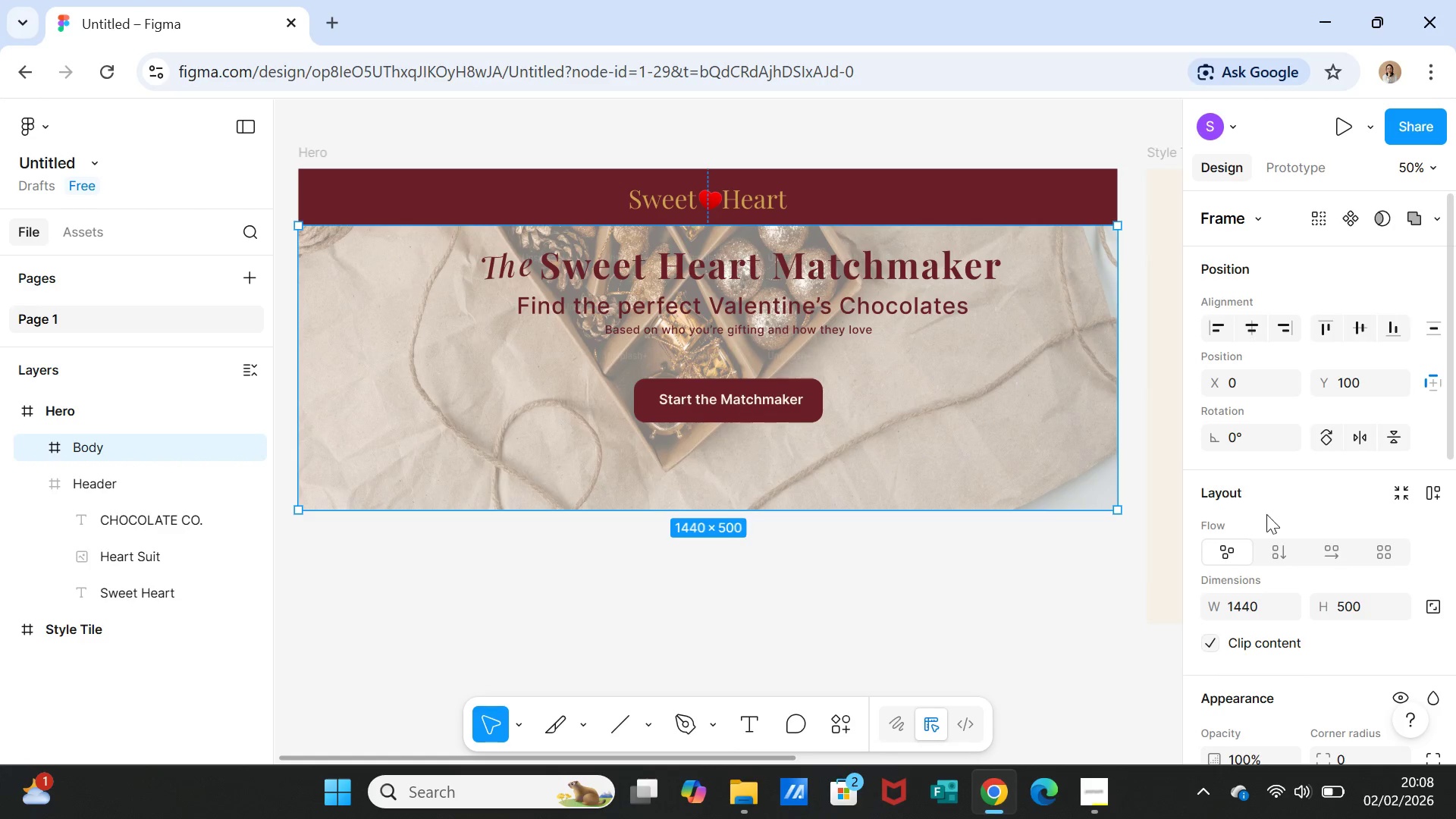 
scroll: coordinate [1267, 541], scroll_direction: down, amount: 2.0
 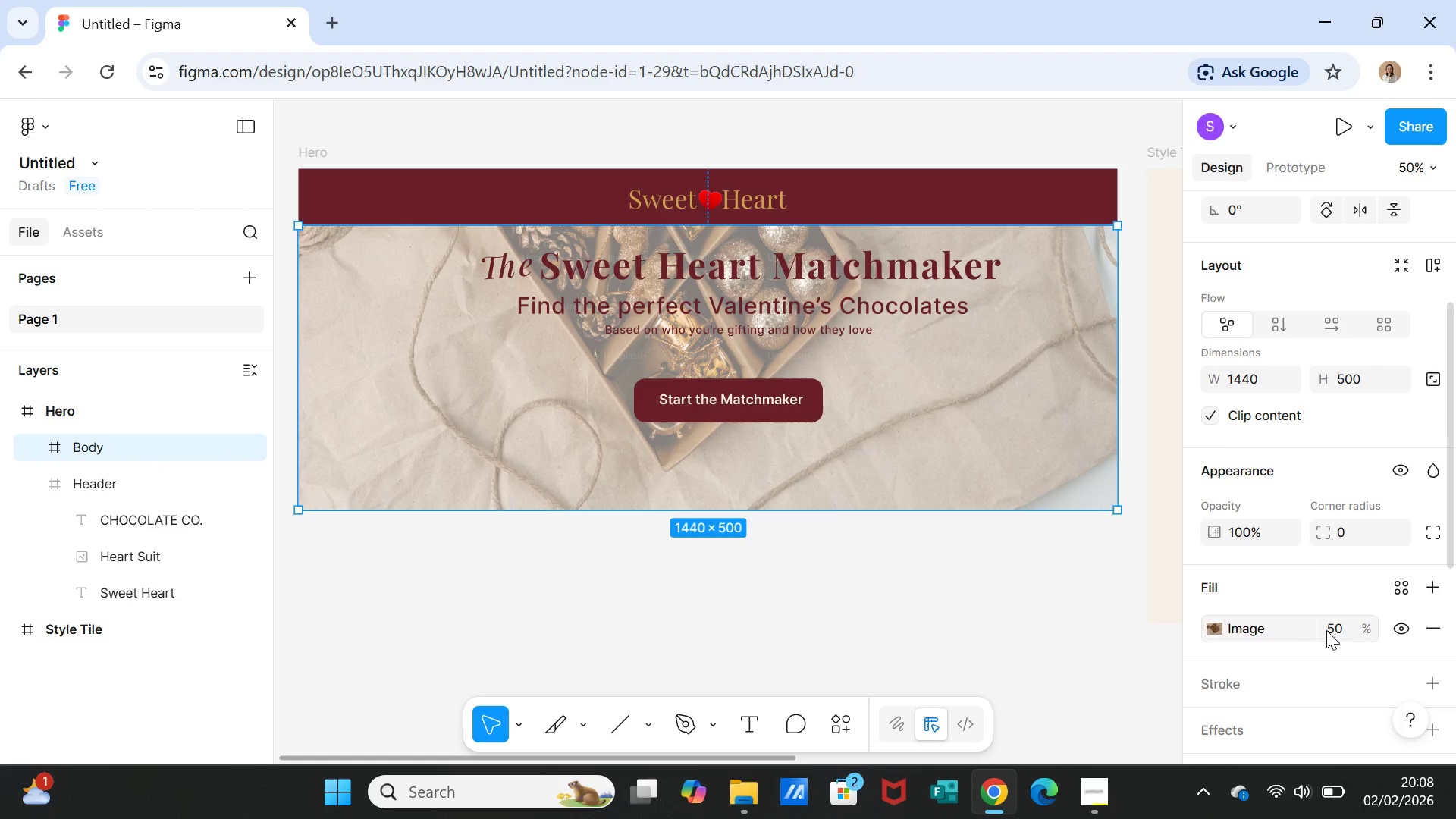 
left_click([1331, 630])
 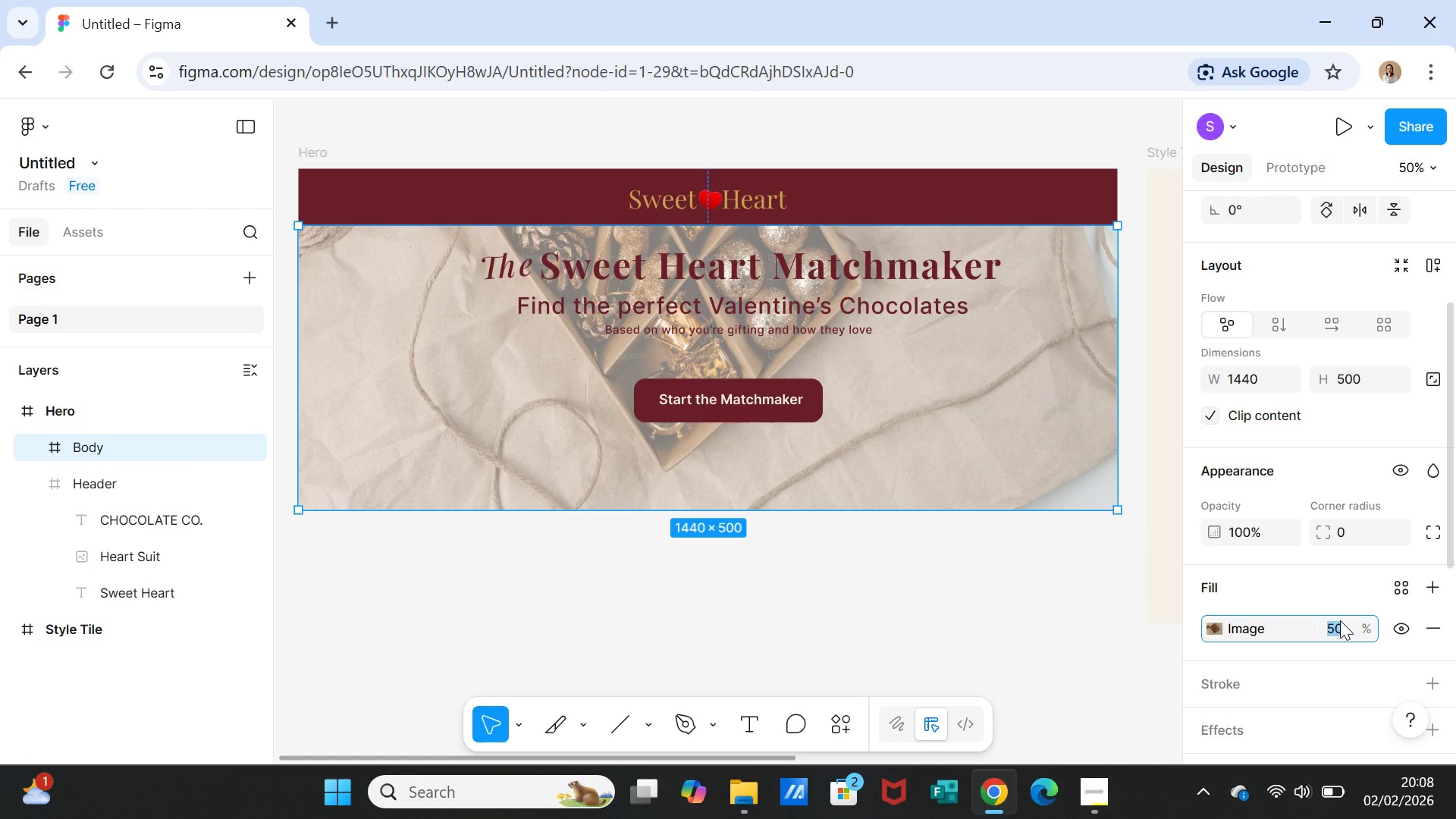 
type(40)
 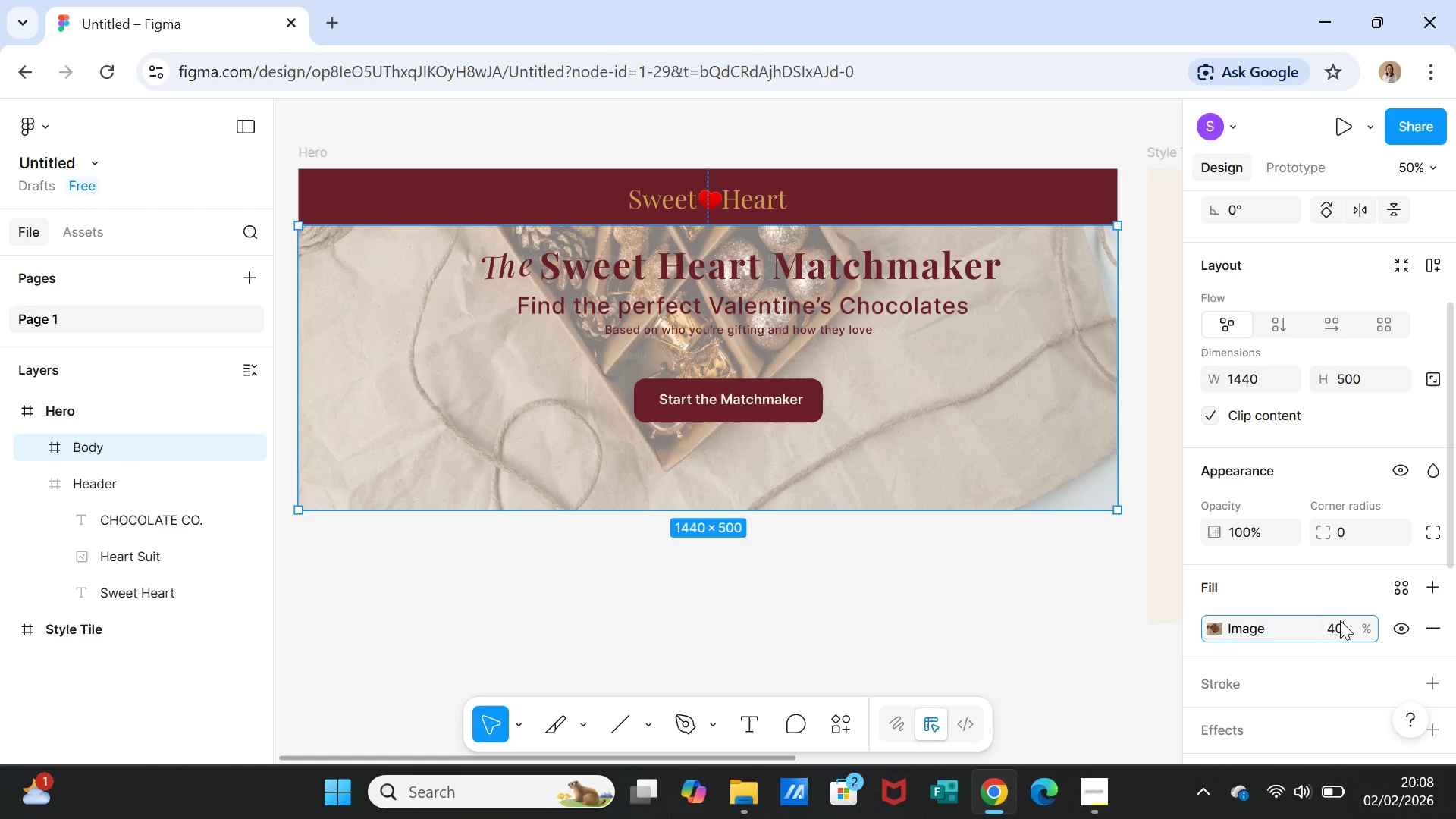 
key(Enter)
 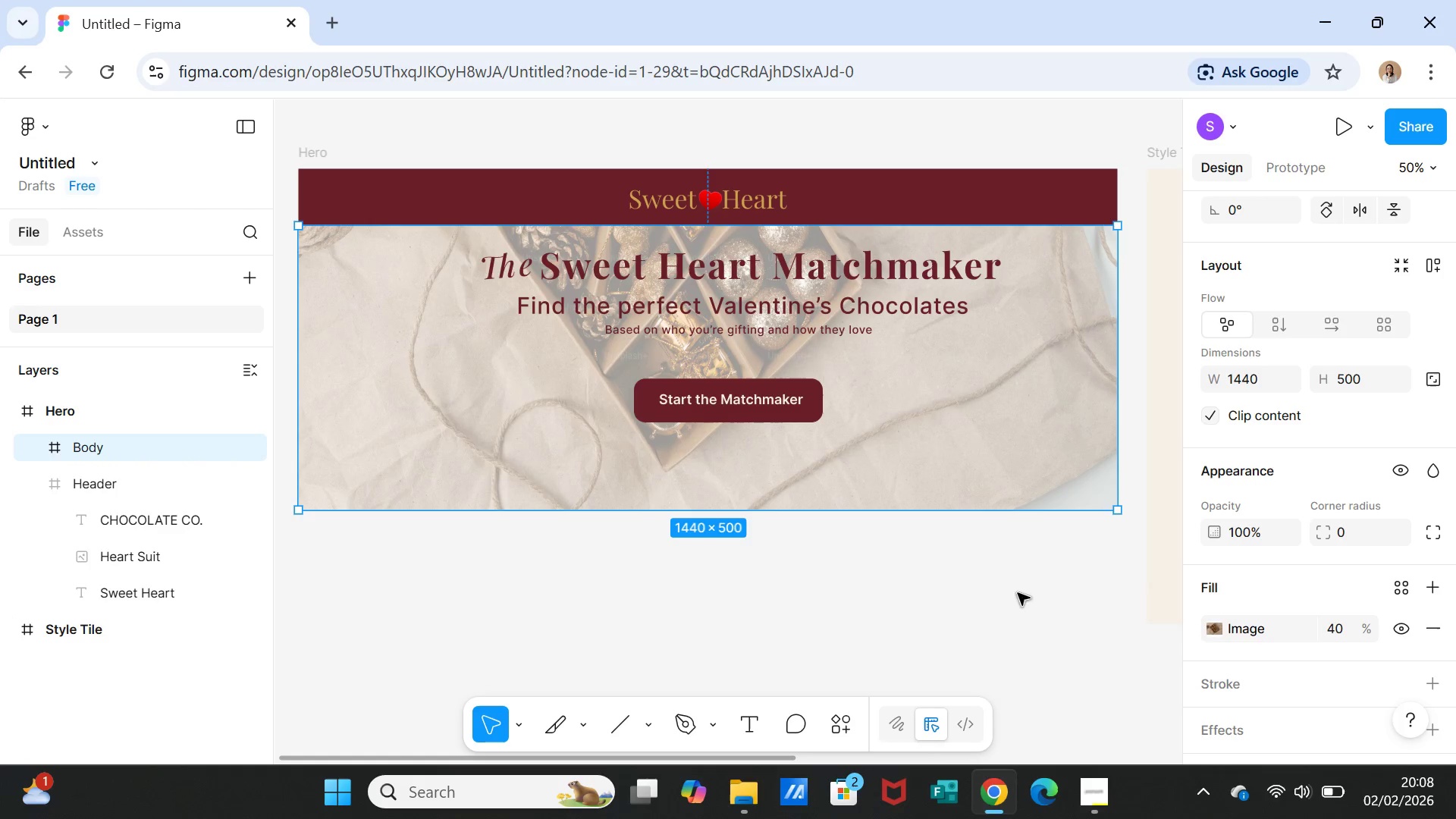 
left_click([962, 579])
 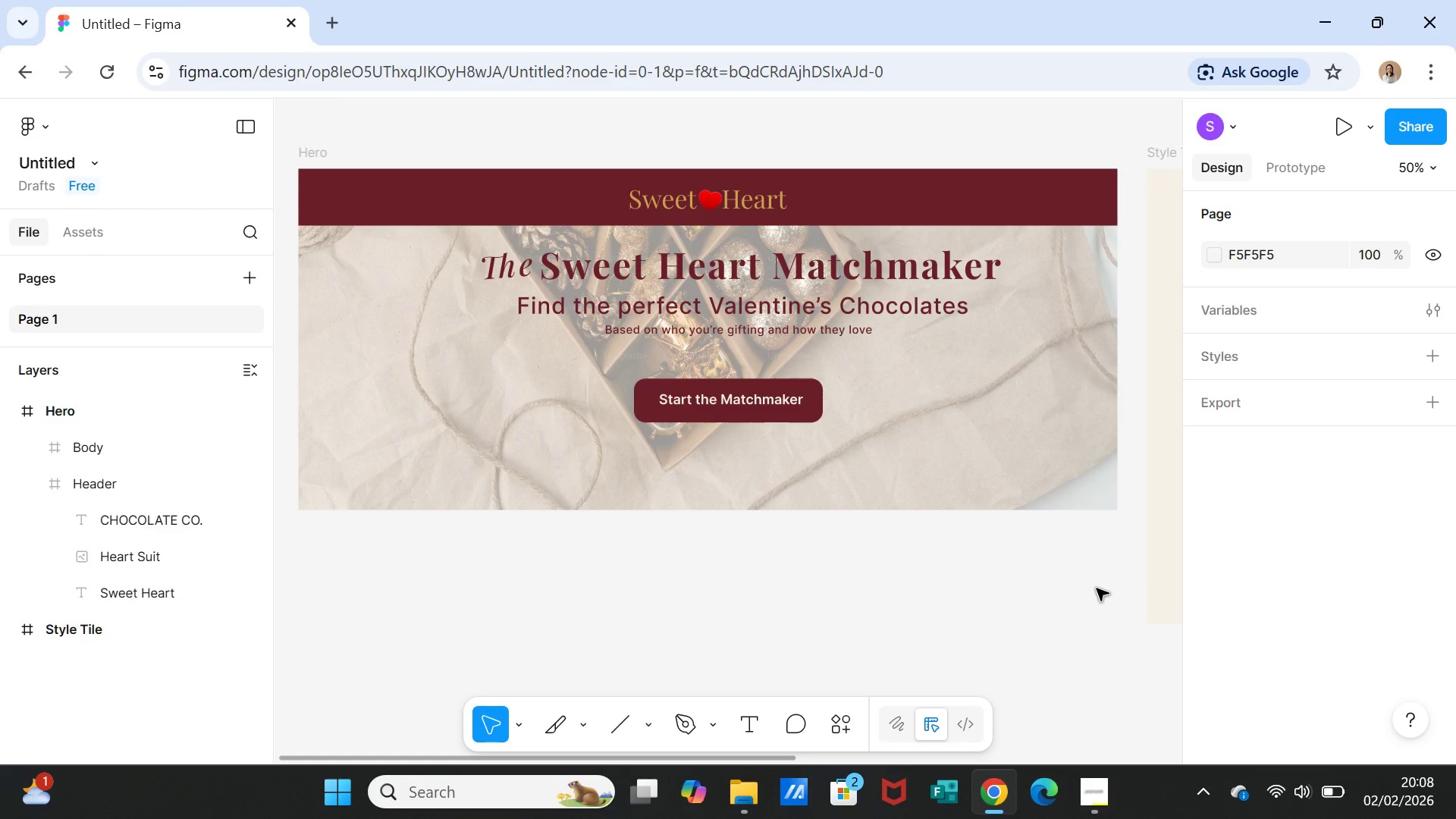 
wait(19.55)
 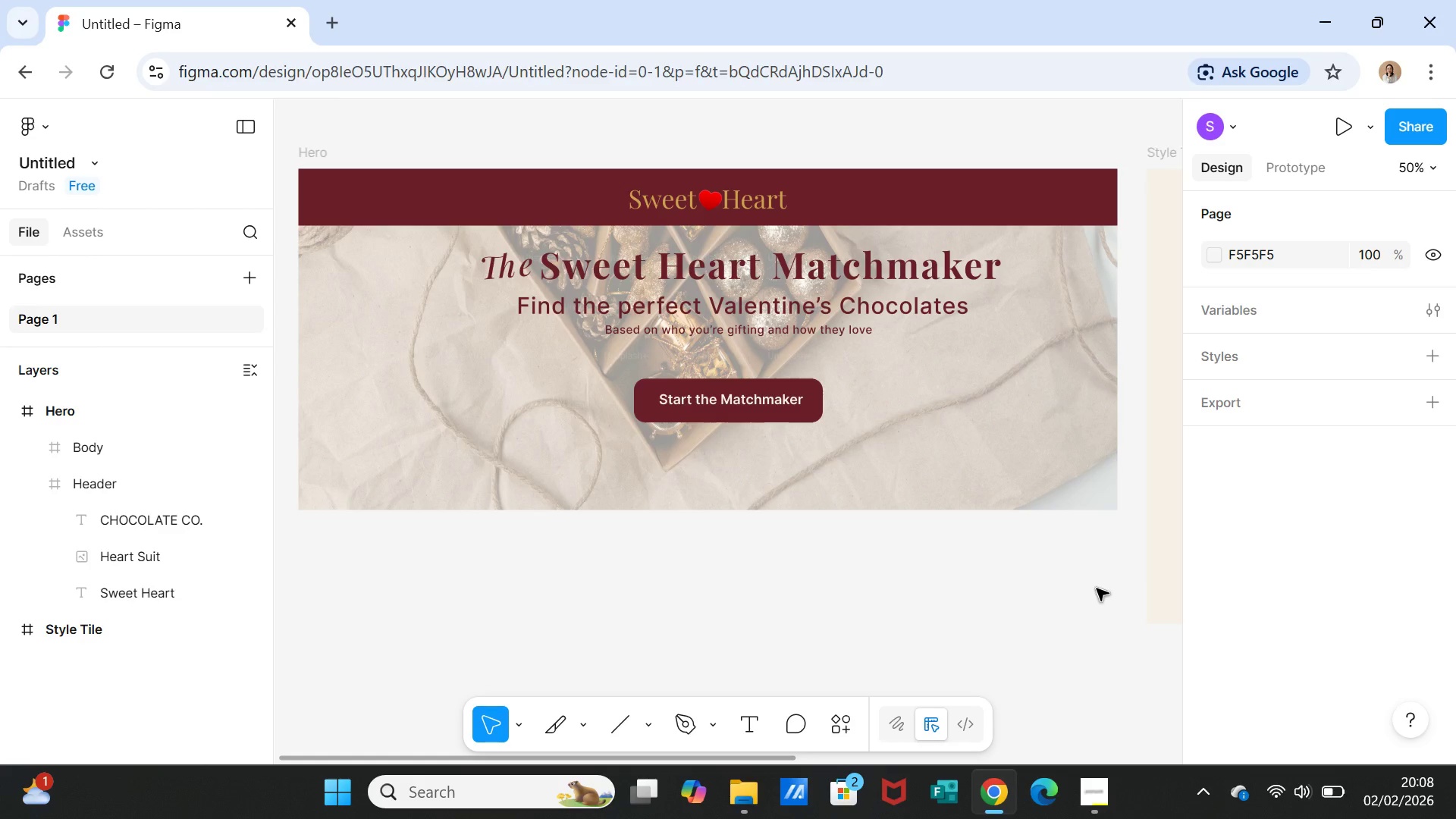 
double_click([772, 341])
 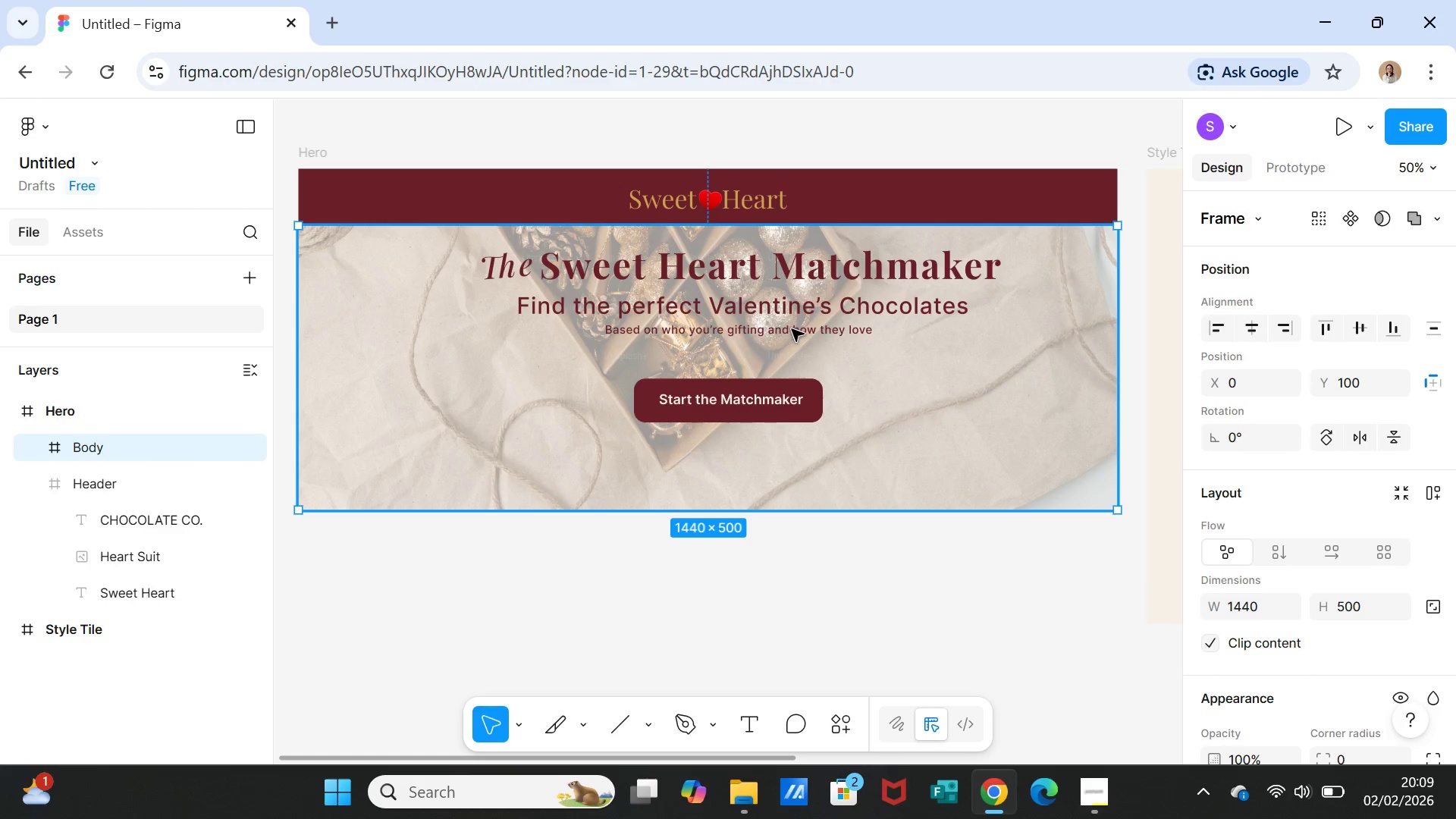 
double_click([792, 329])
 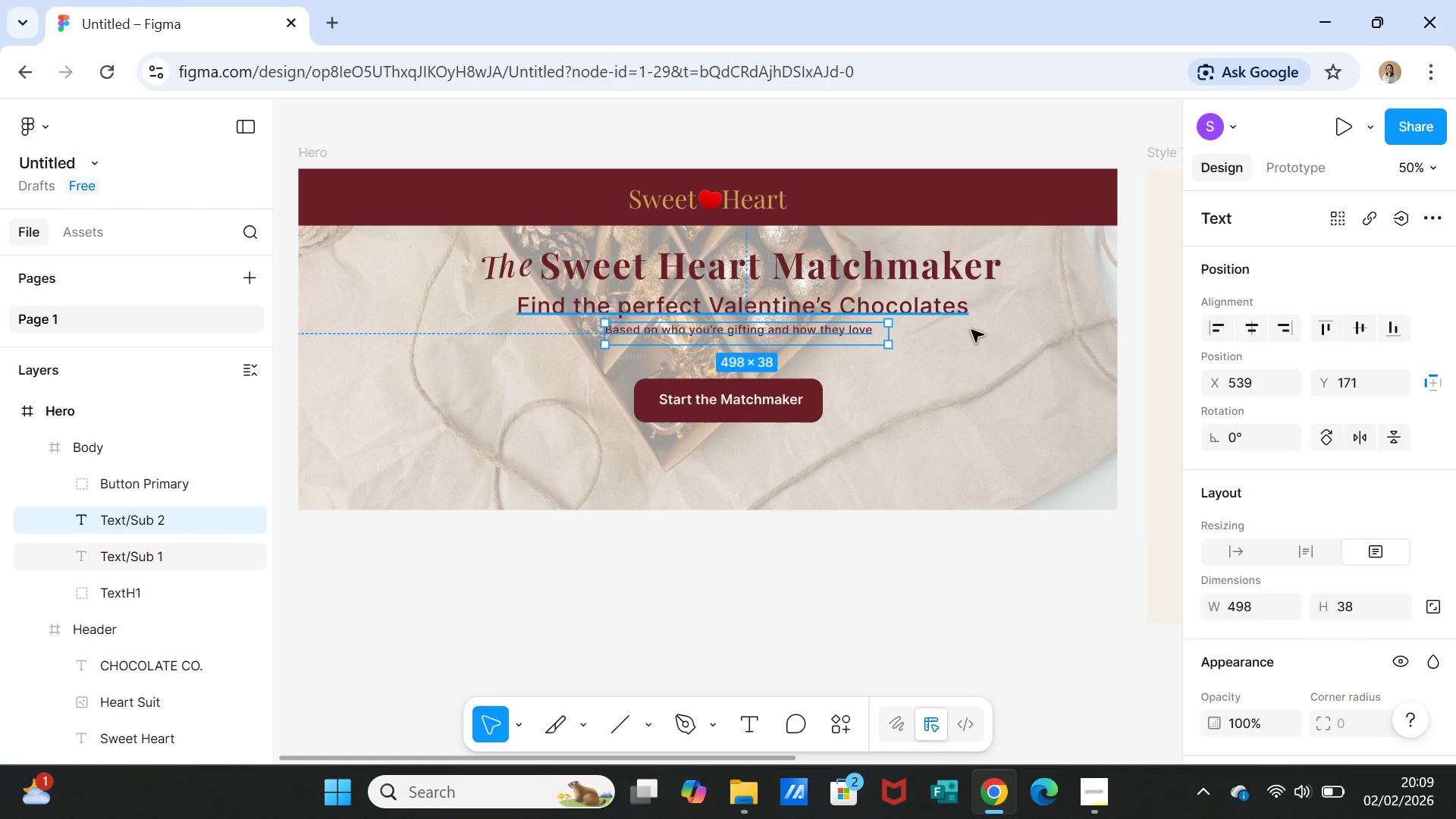 
double_click([974, 333])
 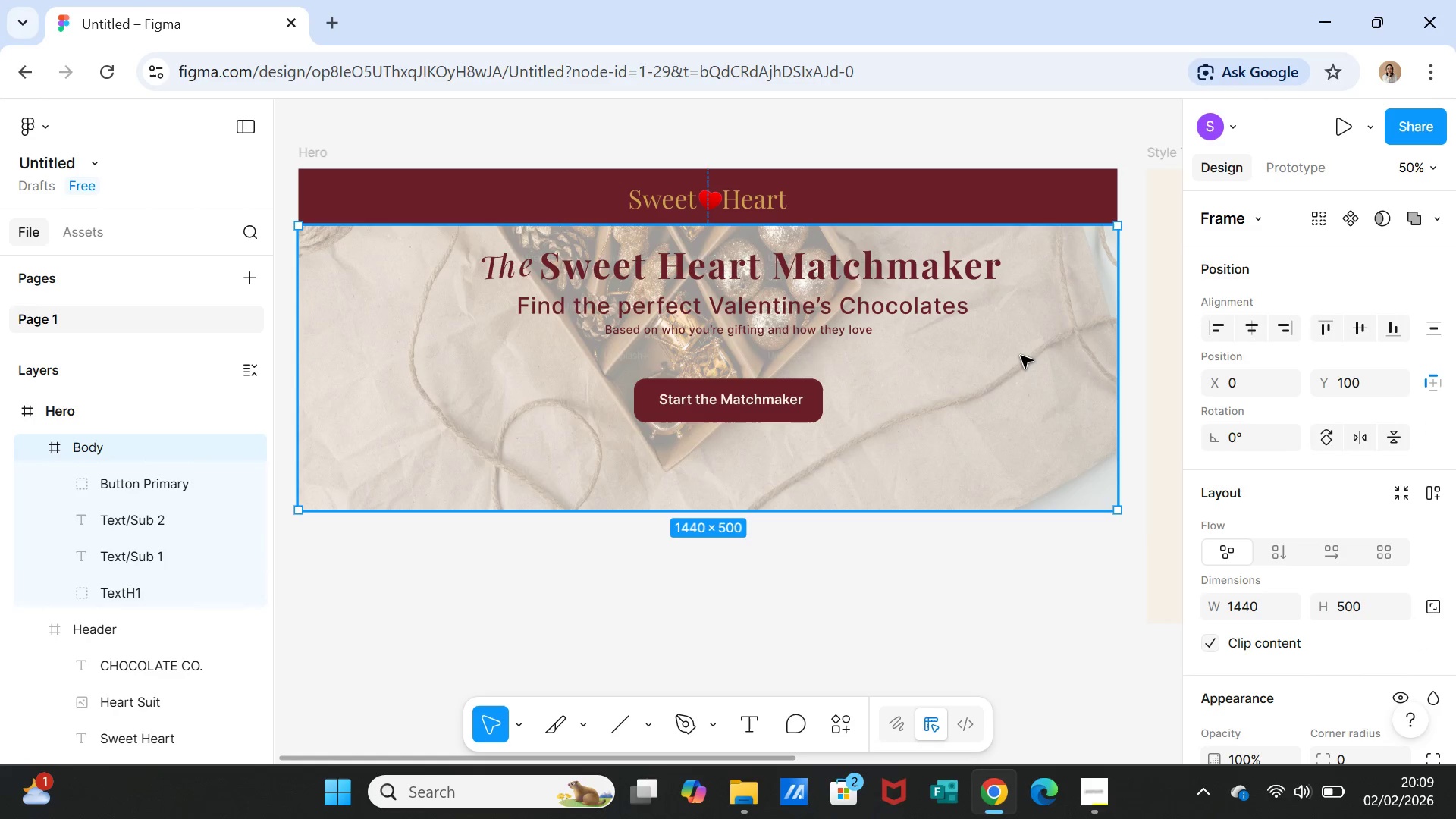 
double_click([1021, 356])
 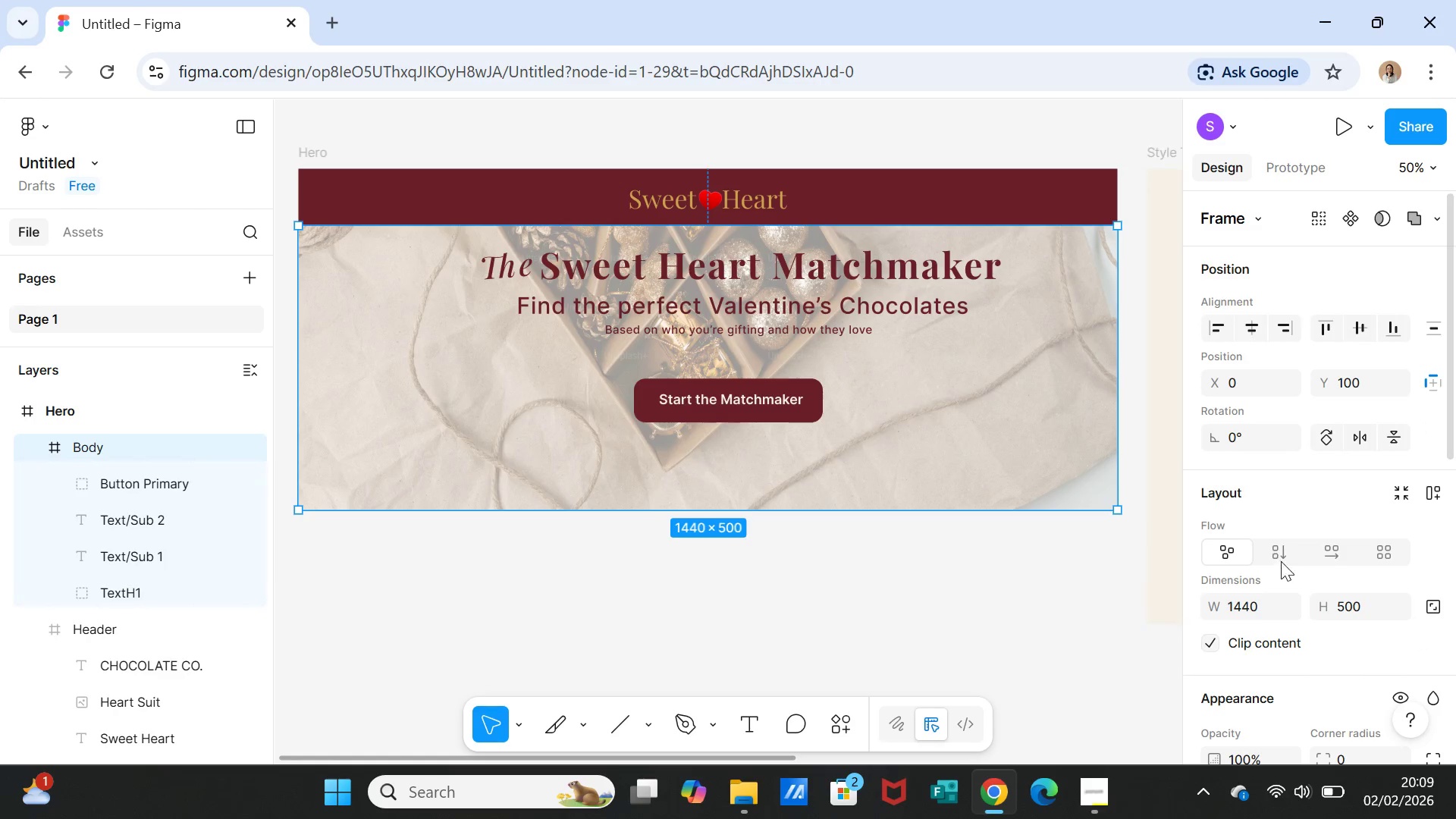 
scroll: coordinate [1221, 700], scroll_direction: down, amount: 2.0
 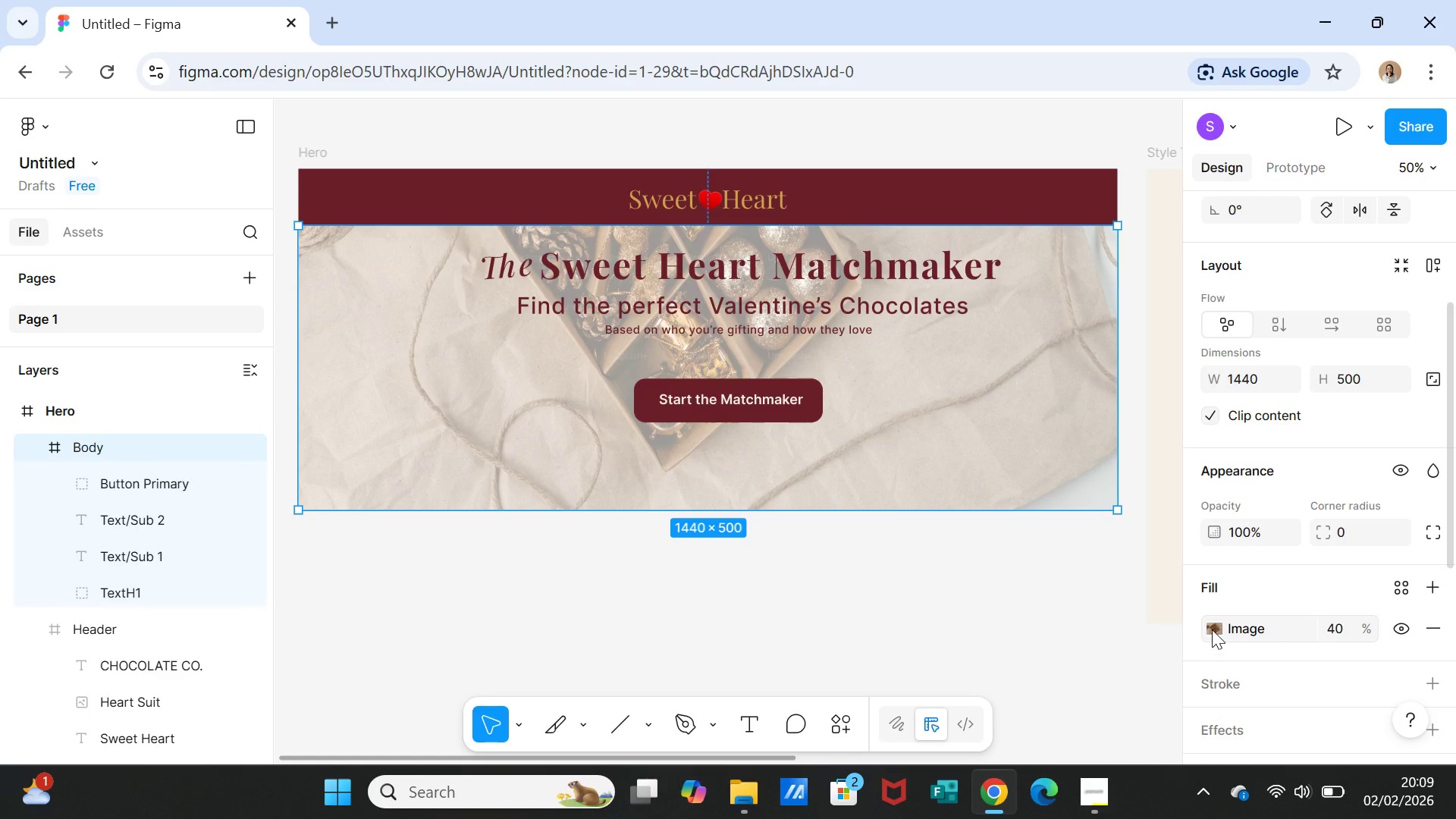 
left_click([1212, 629])
 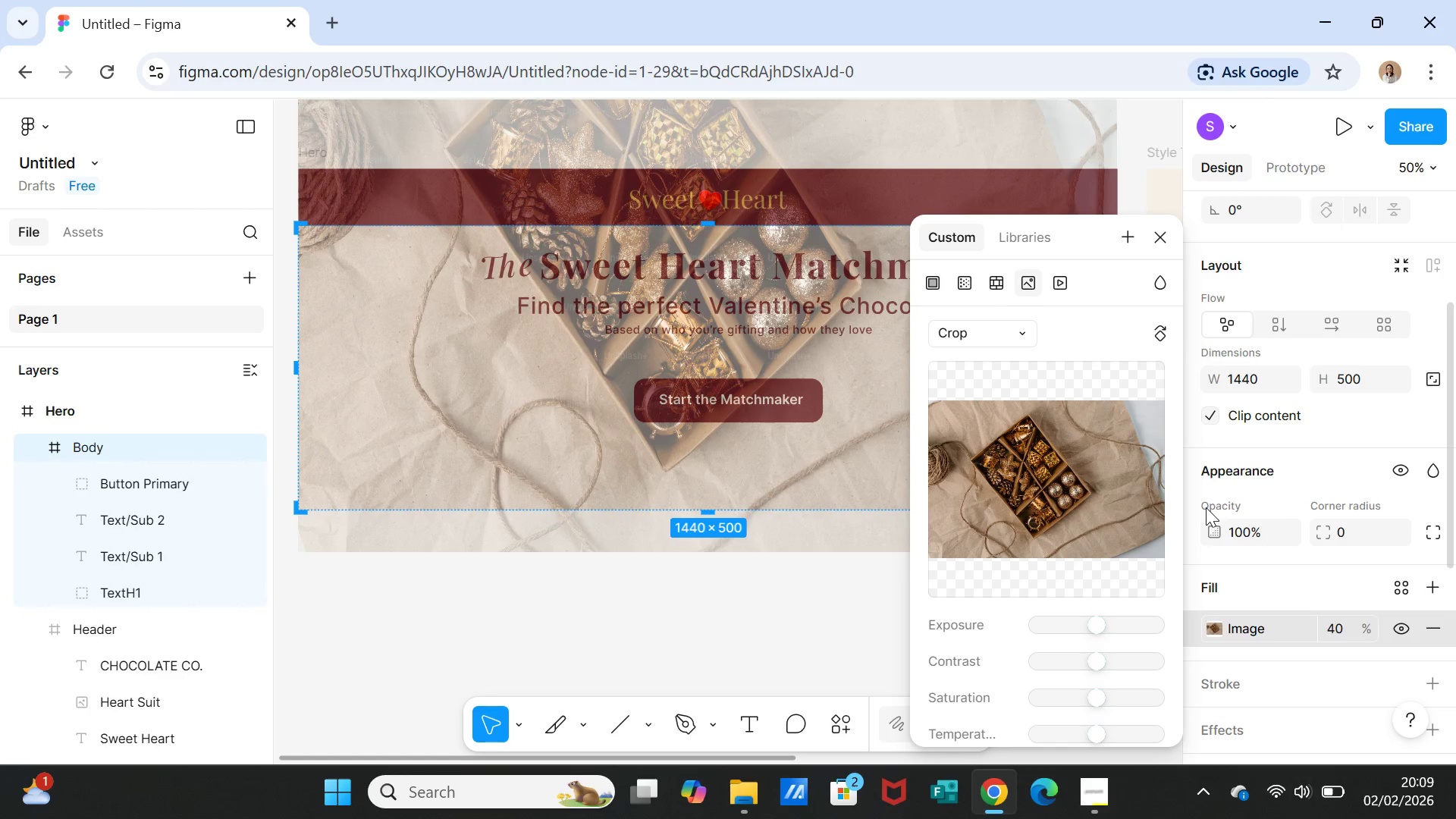 
left_click([976, 324])
 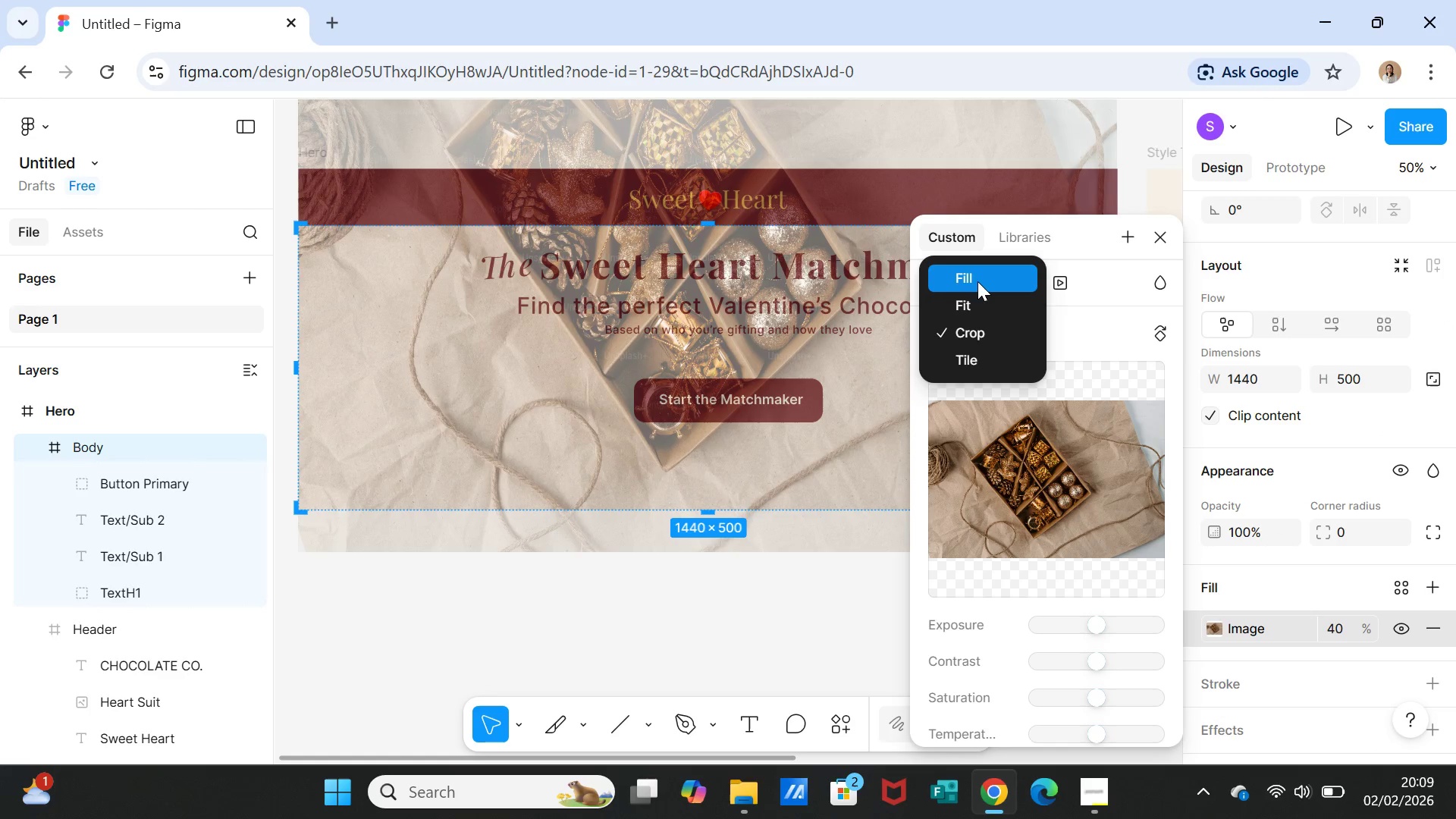 
left_click([977, 281])
 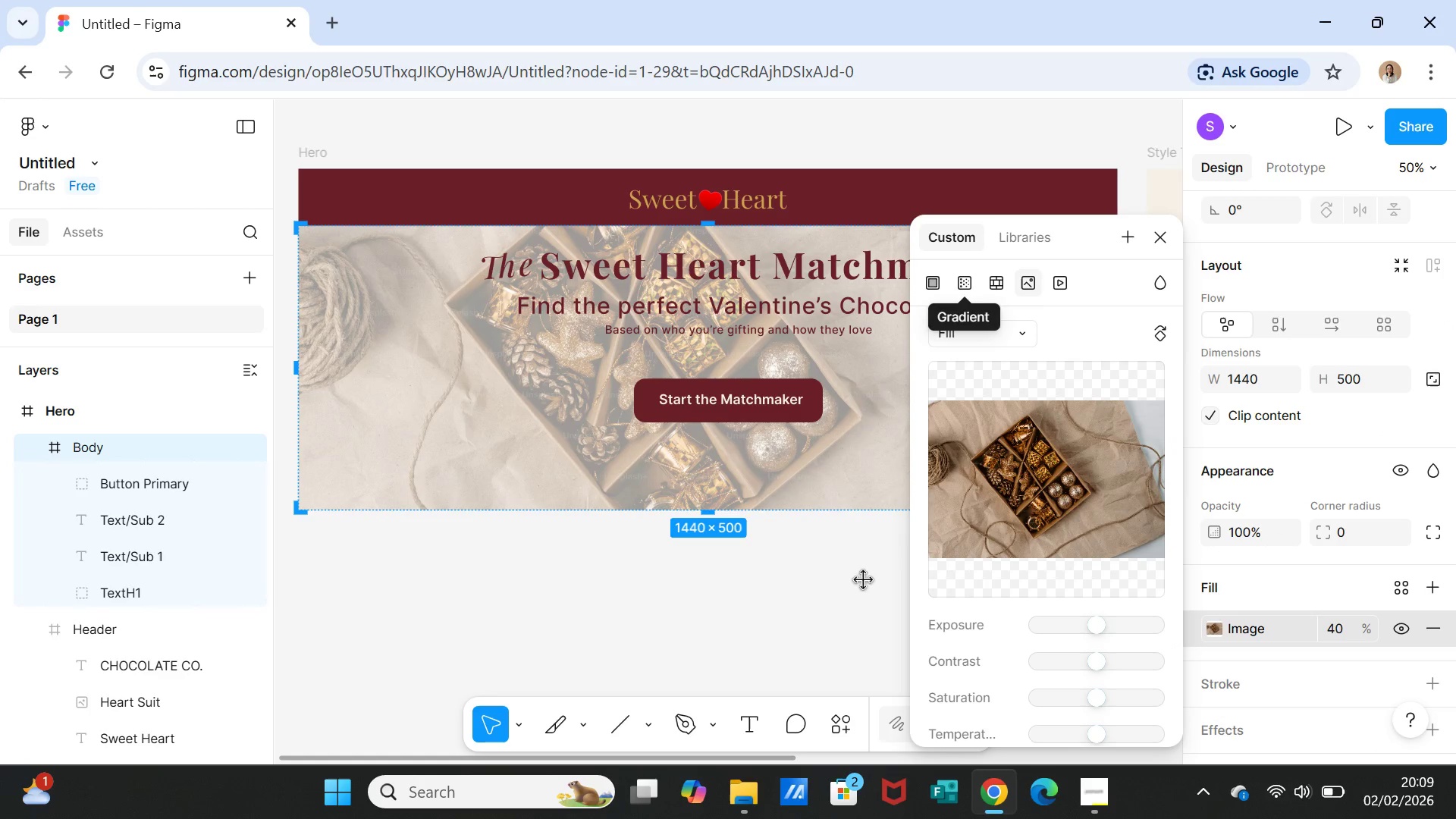 
left_click([847, 585])
 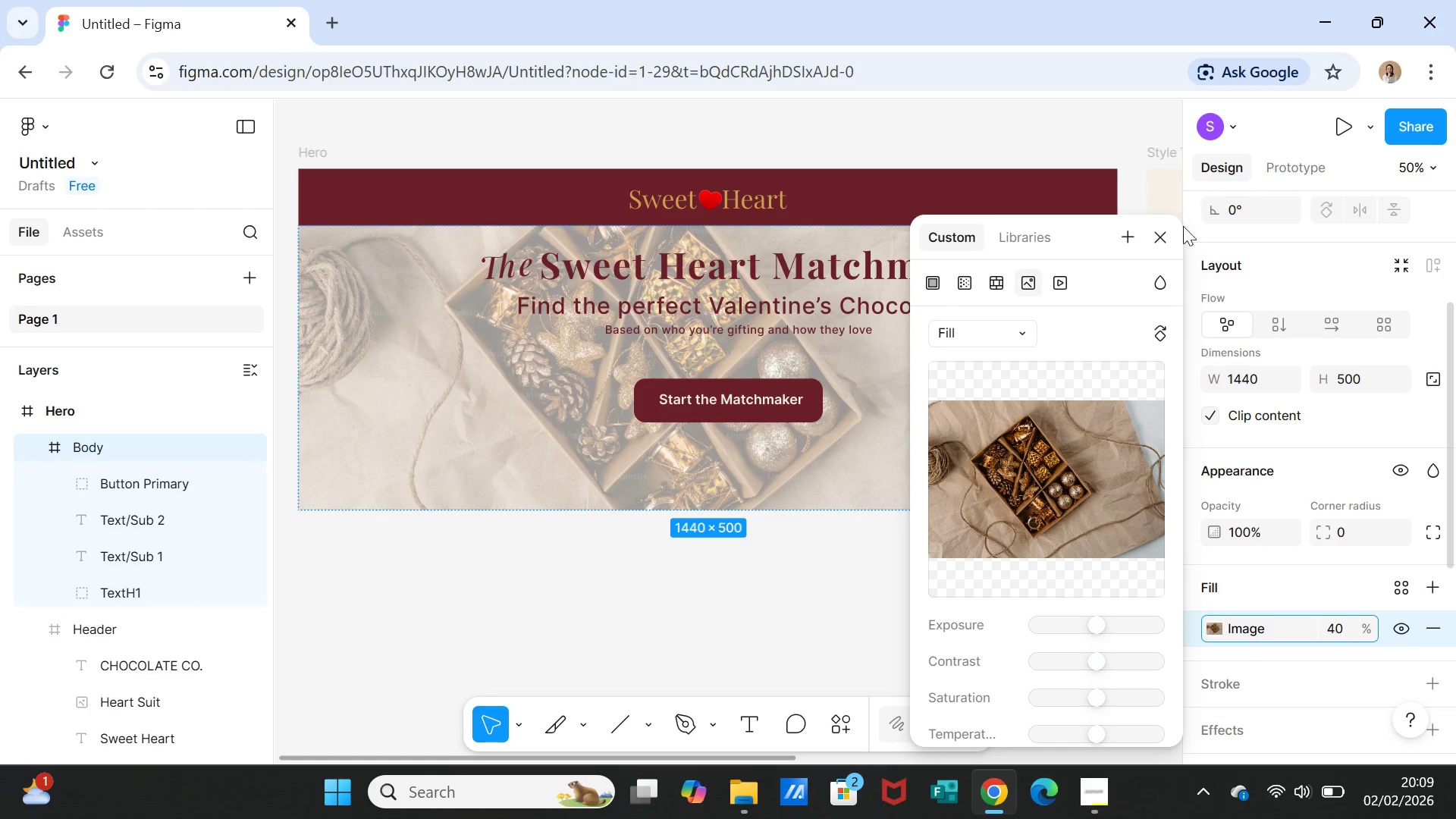 
left_click([1165, 229])
 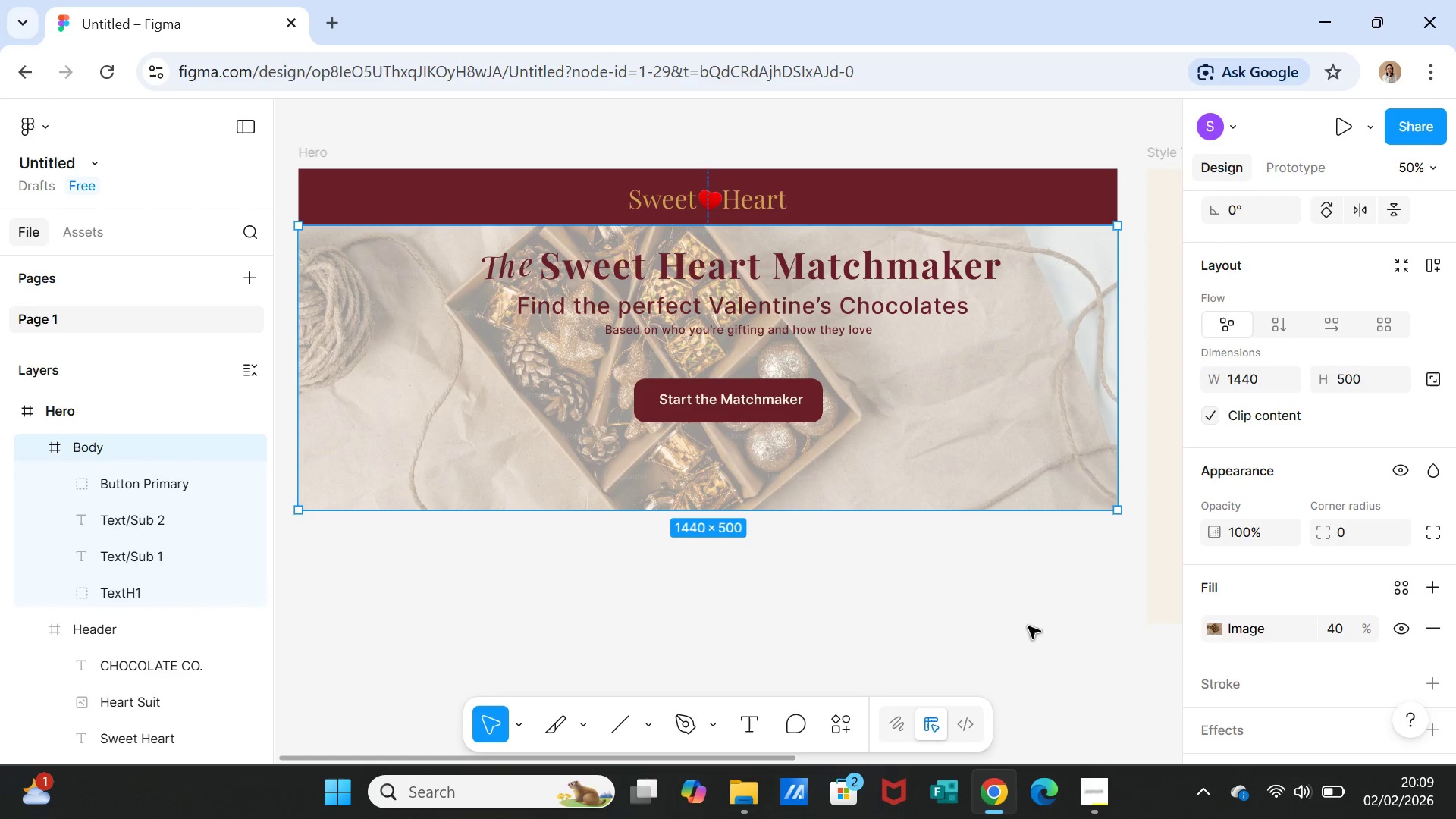 
left_click([1028, 626])
 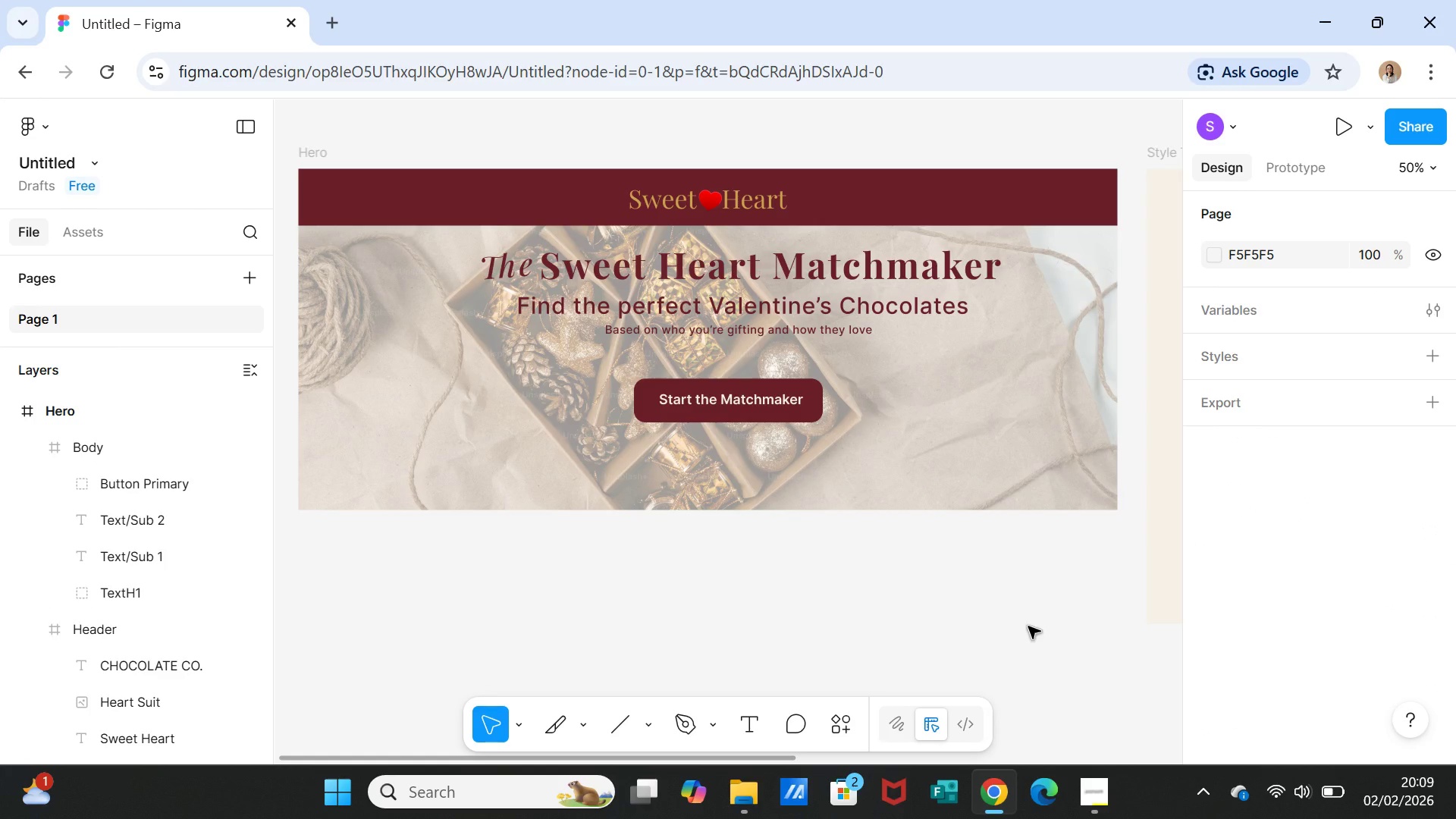 
left_click([1025, 438])
 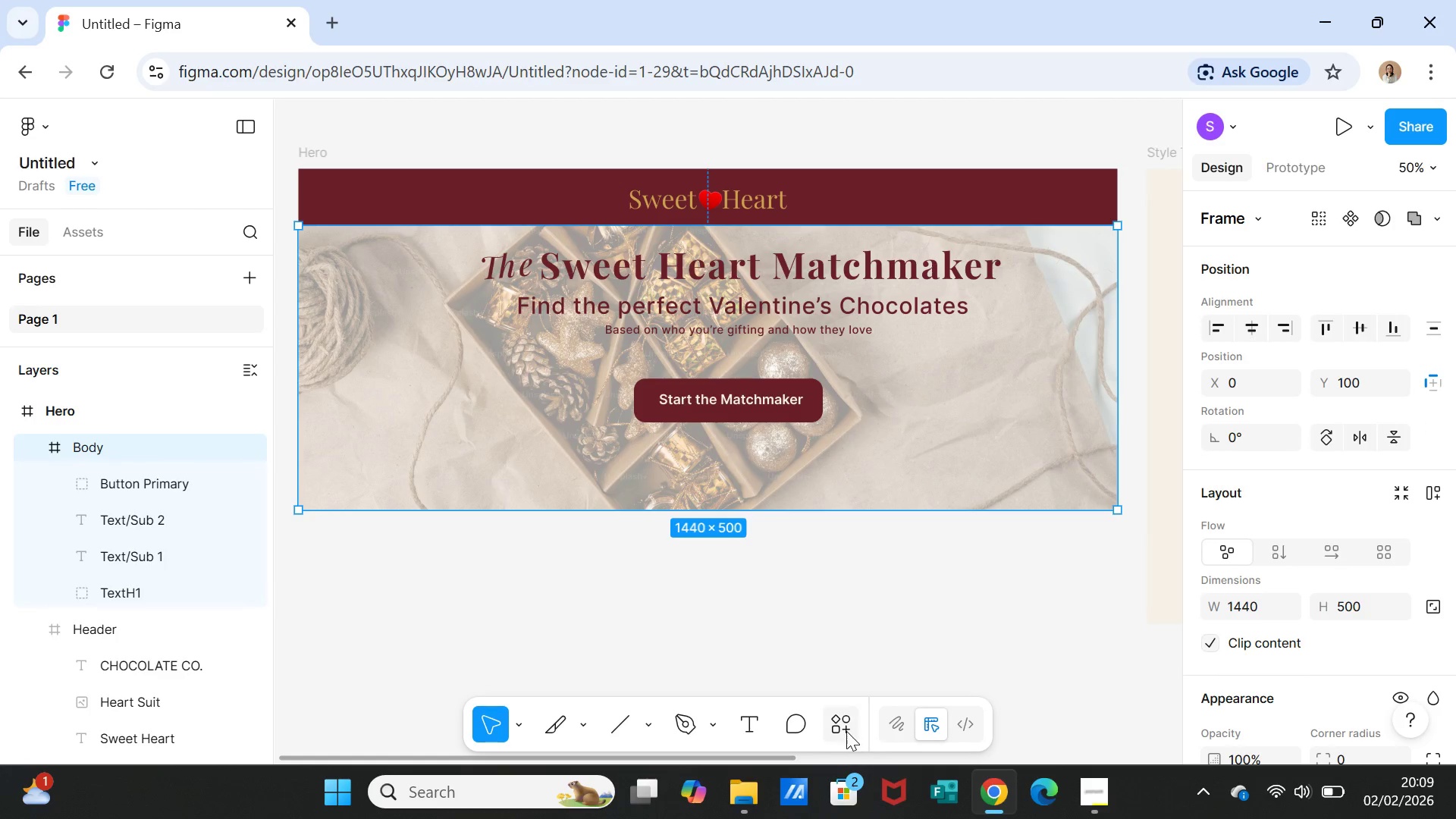 
left_click([846, 730])
 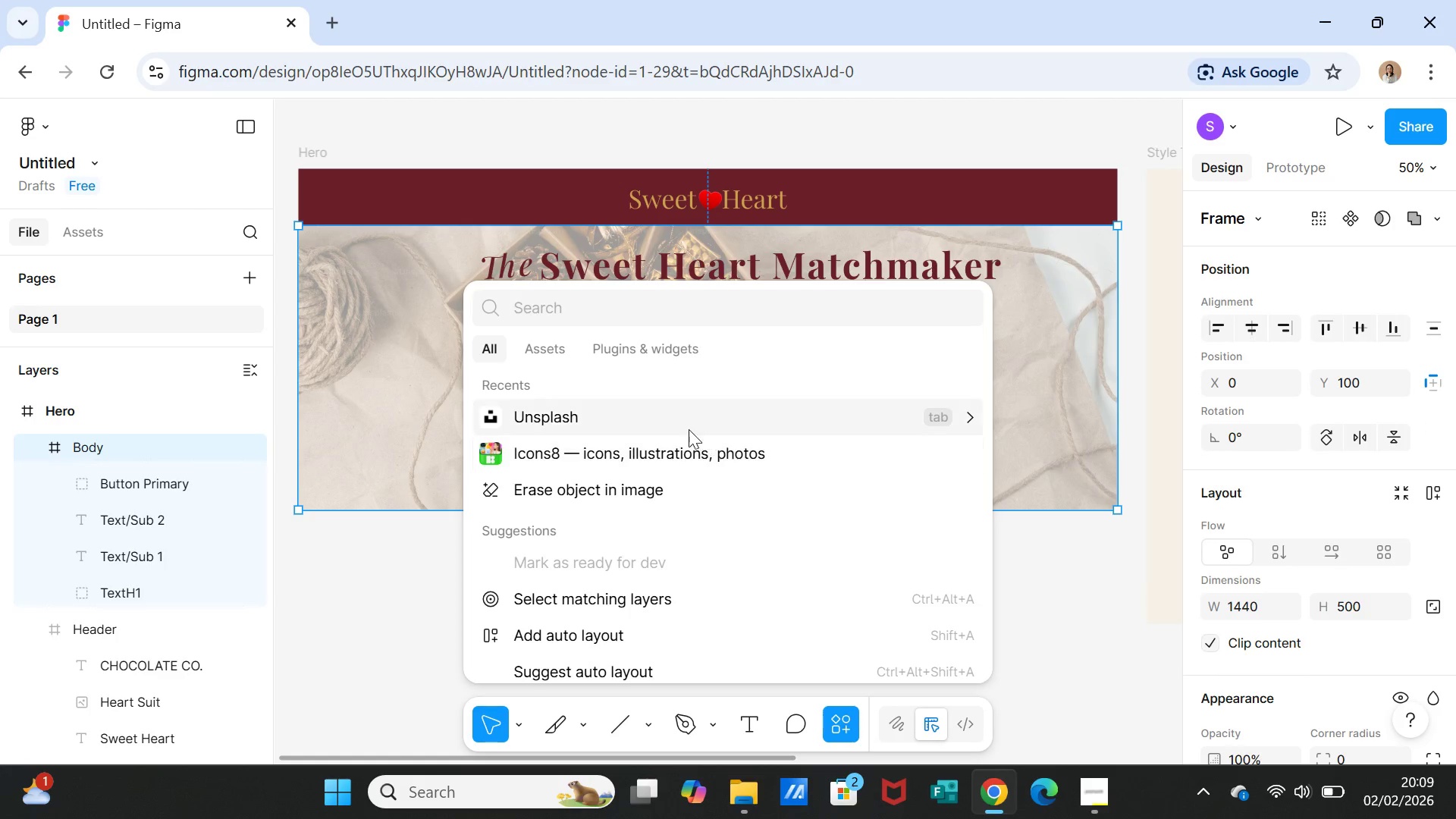 
left_click([673, 416])
 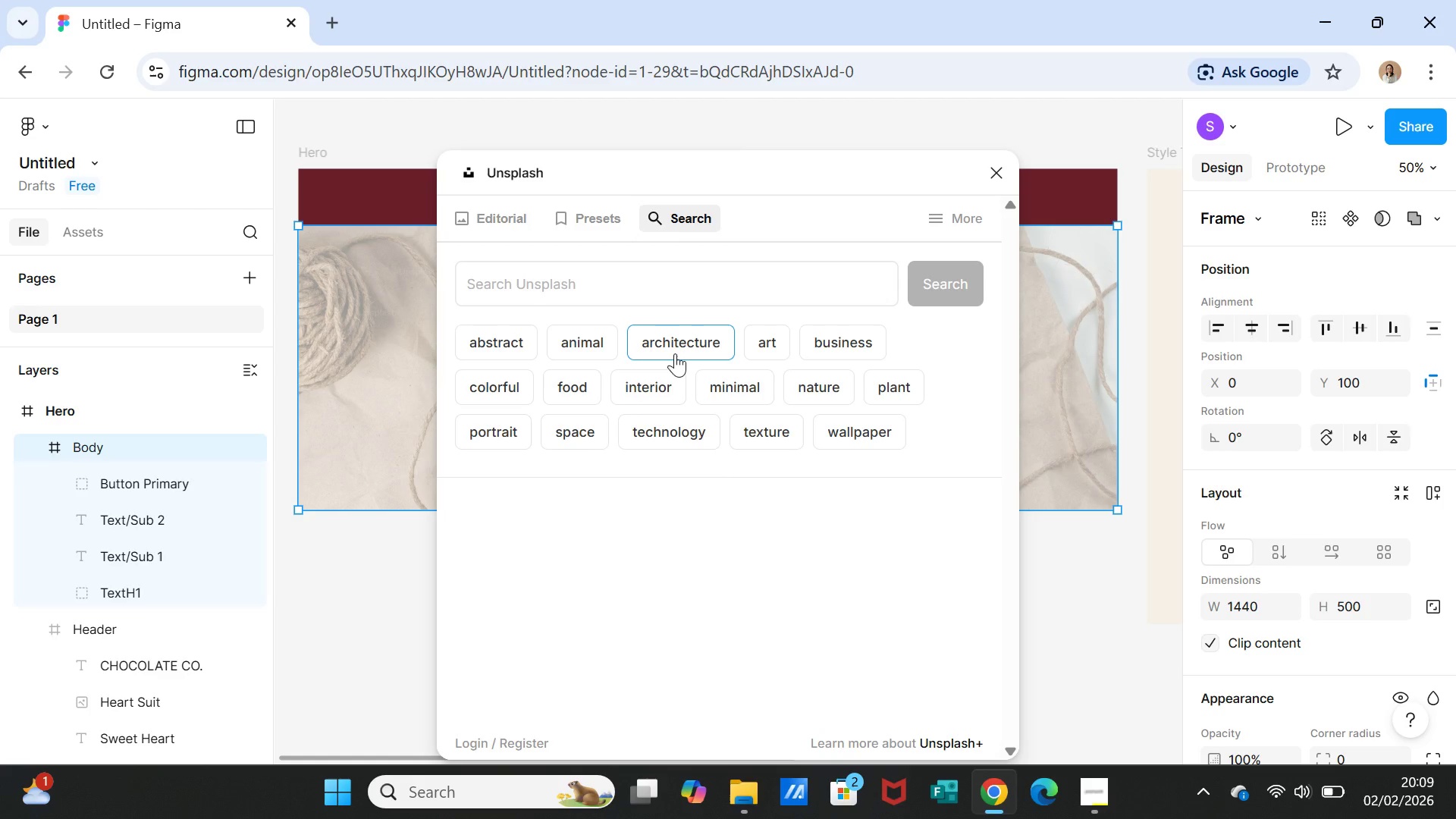 
wait(11.84)
 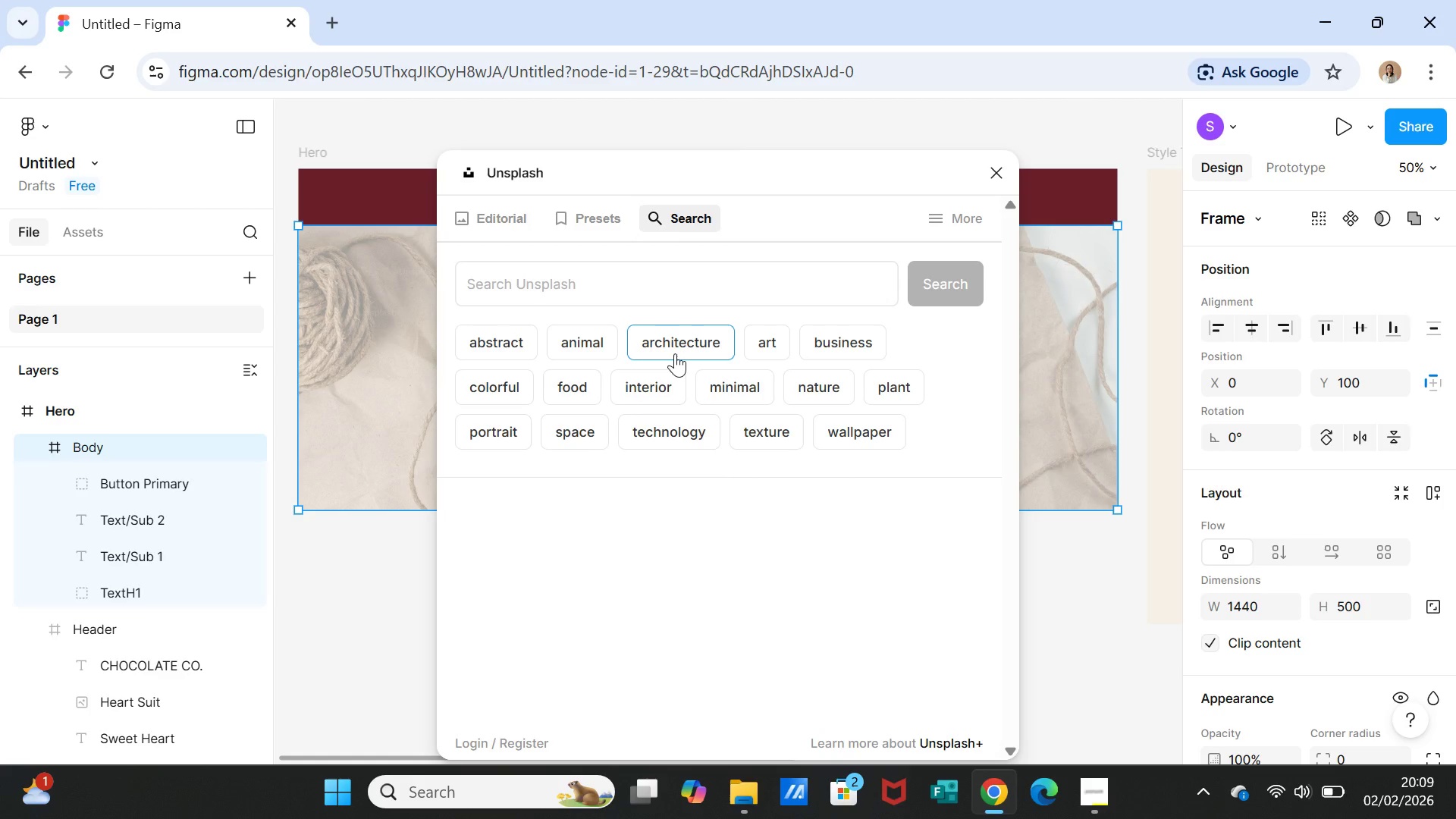 
left_click([551, 276])
 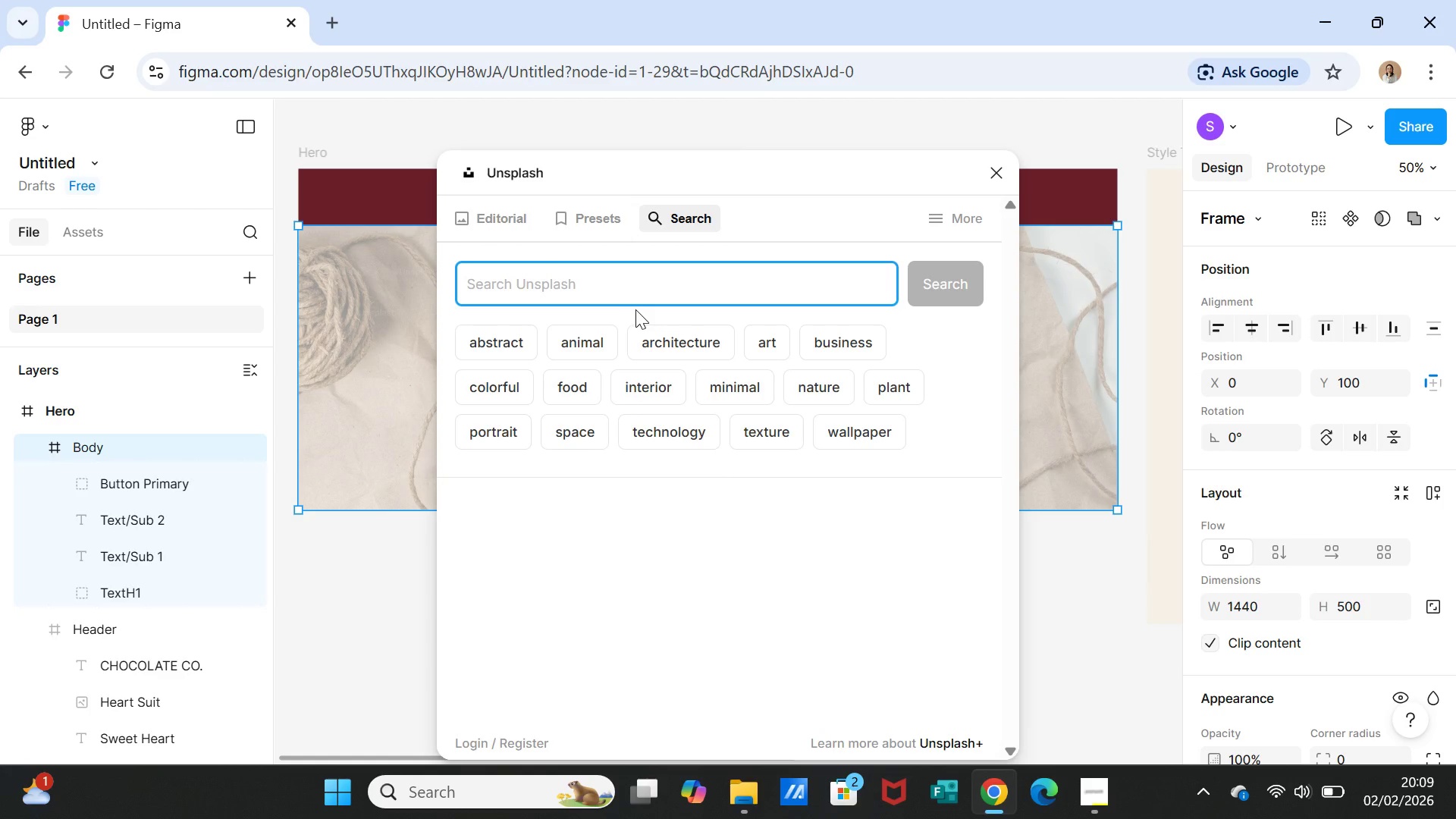 
type(valentine choc)
 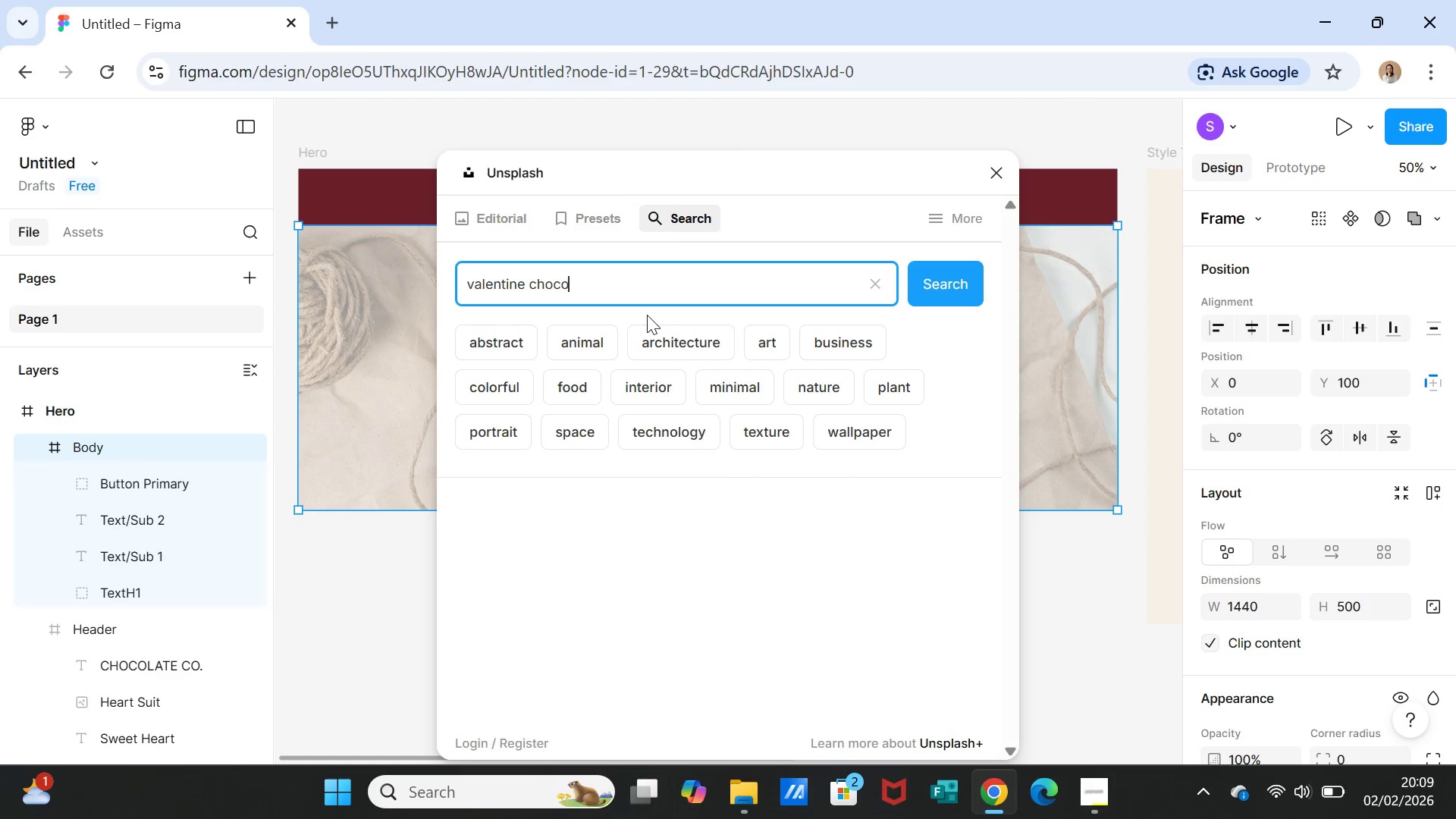 
type(olate gift box)
 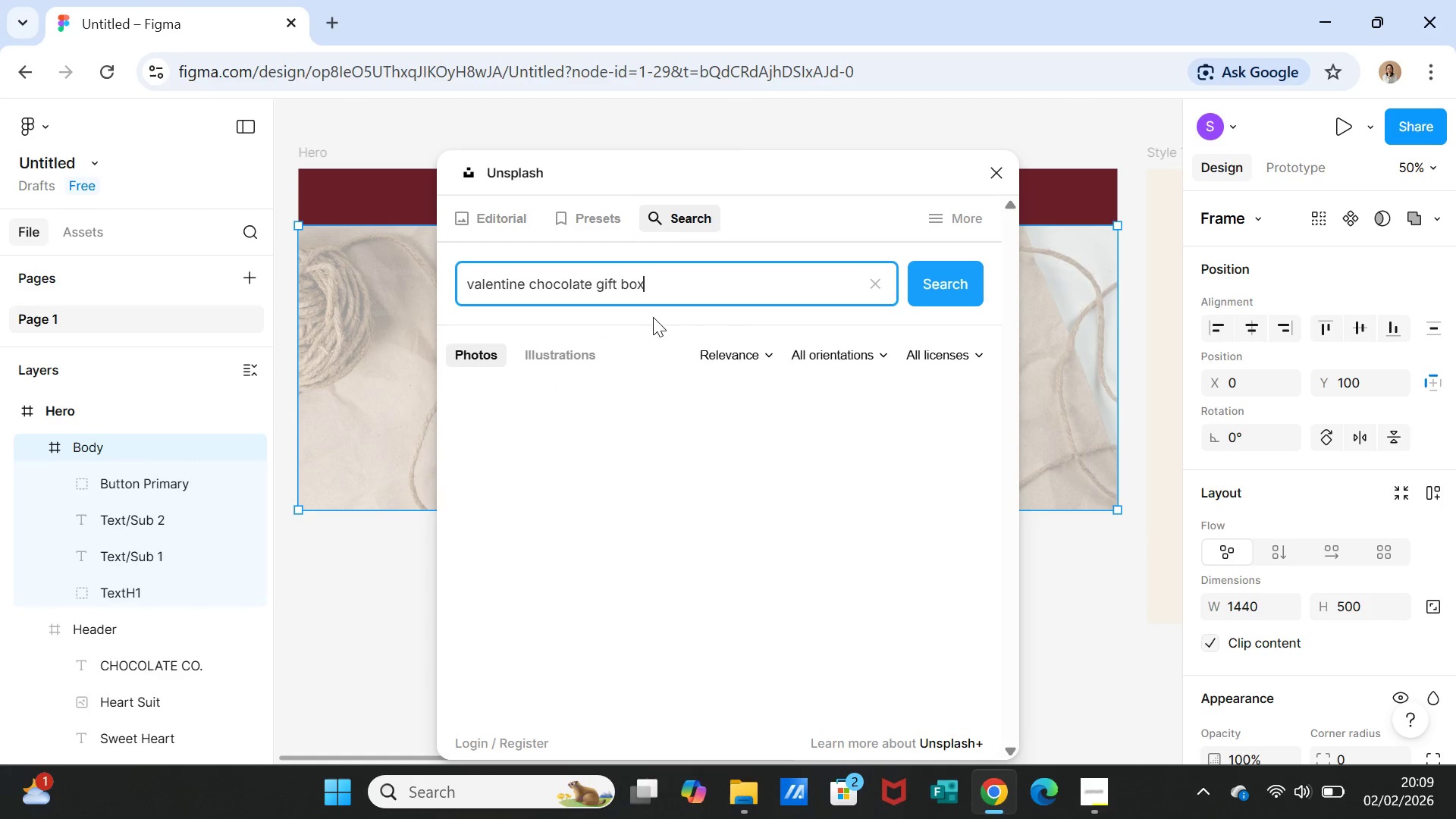 
key(Enter)
 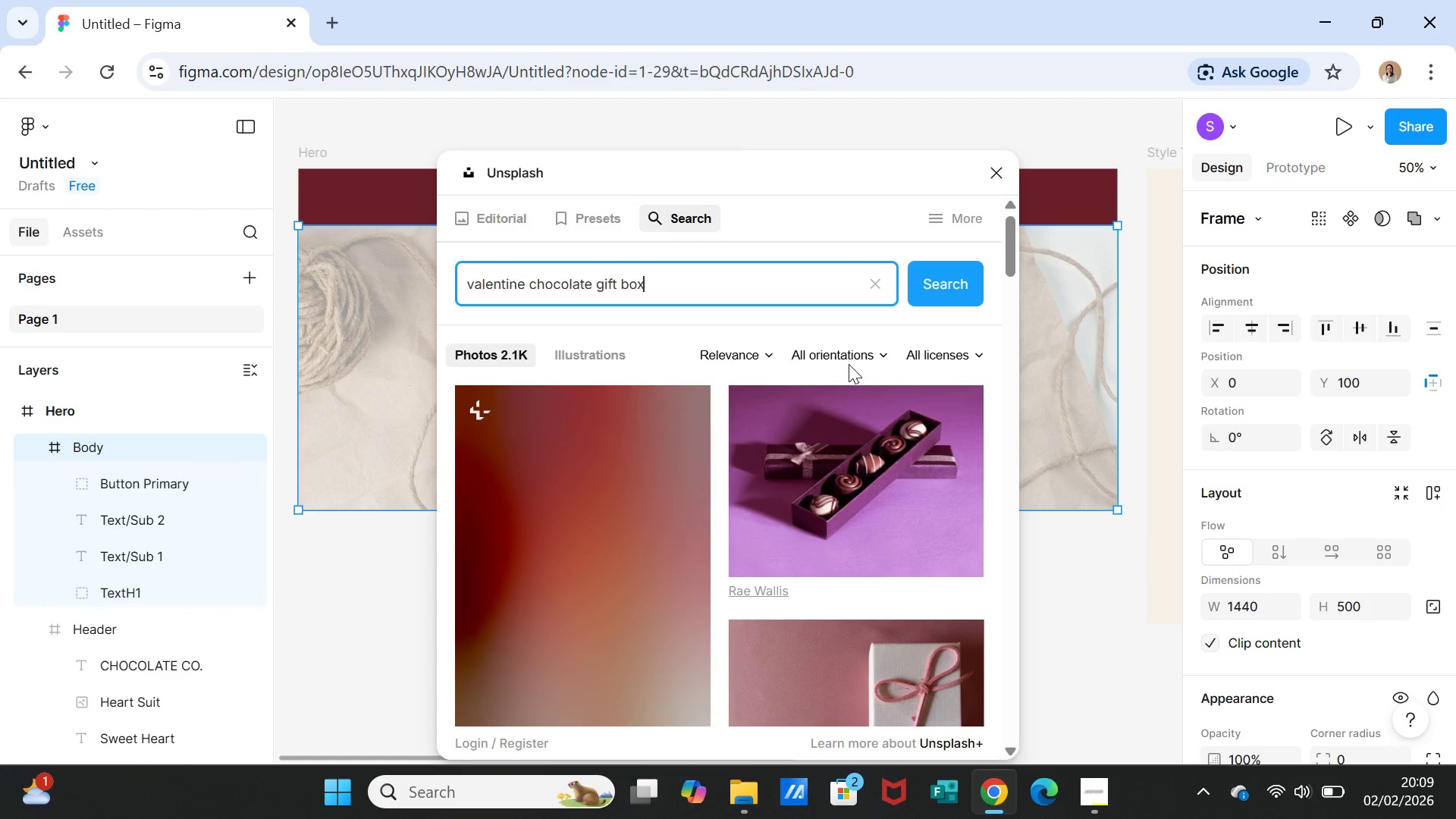 
scroll: coordinate [761, 557], scroll_direction: down, amount: 8.0
 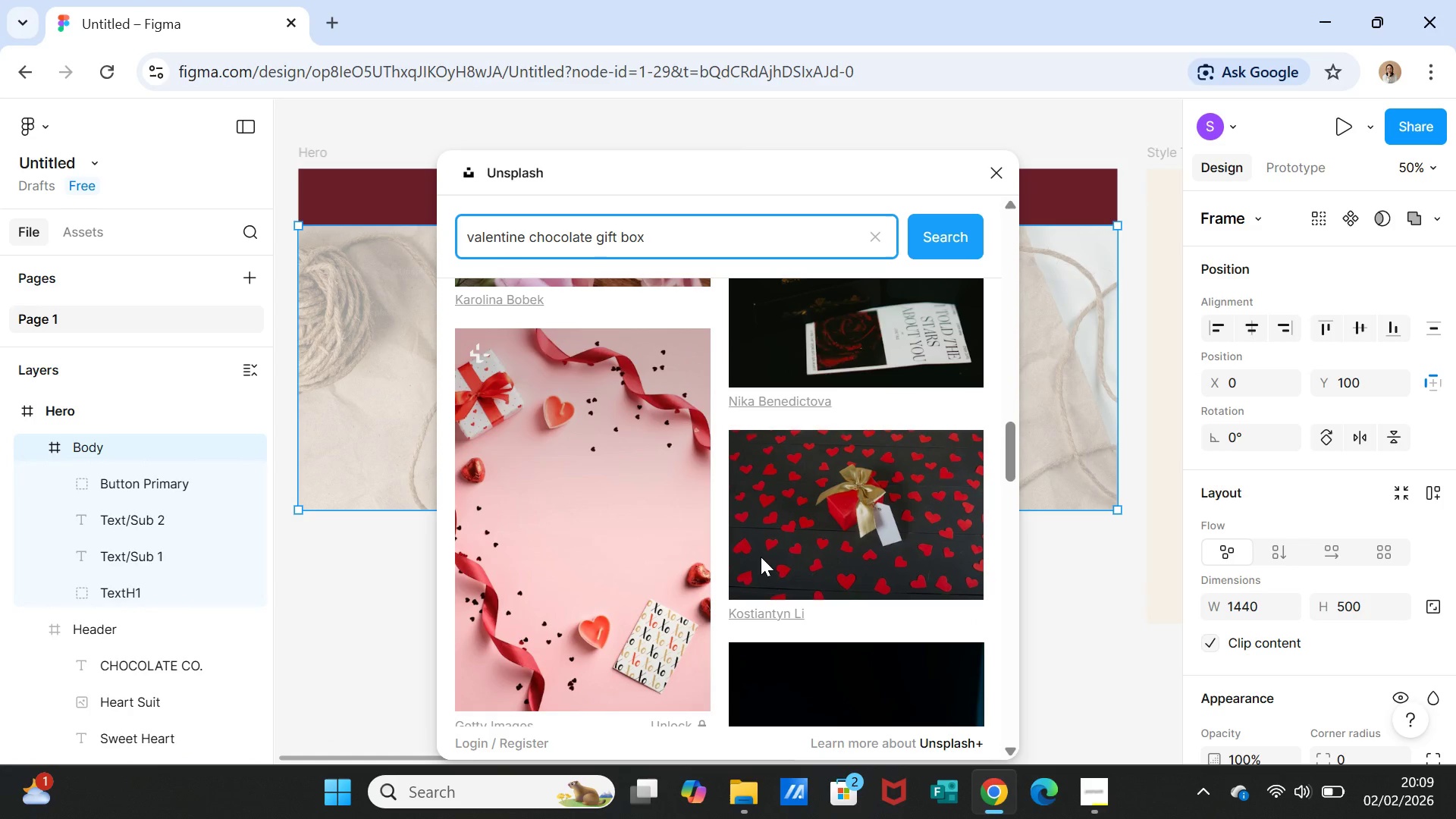 
scroll: coordinate [588, 530], scroll_direction: down, amount: 8.0
 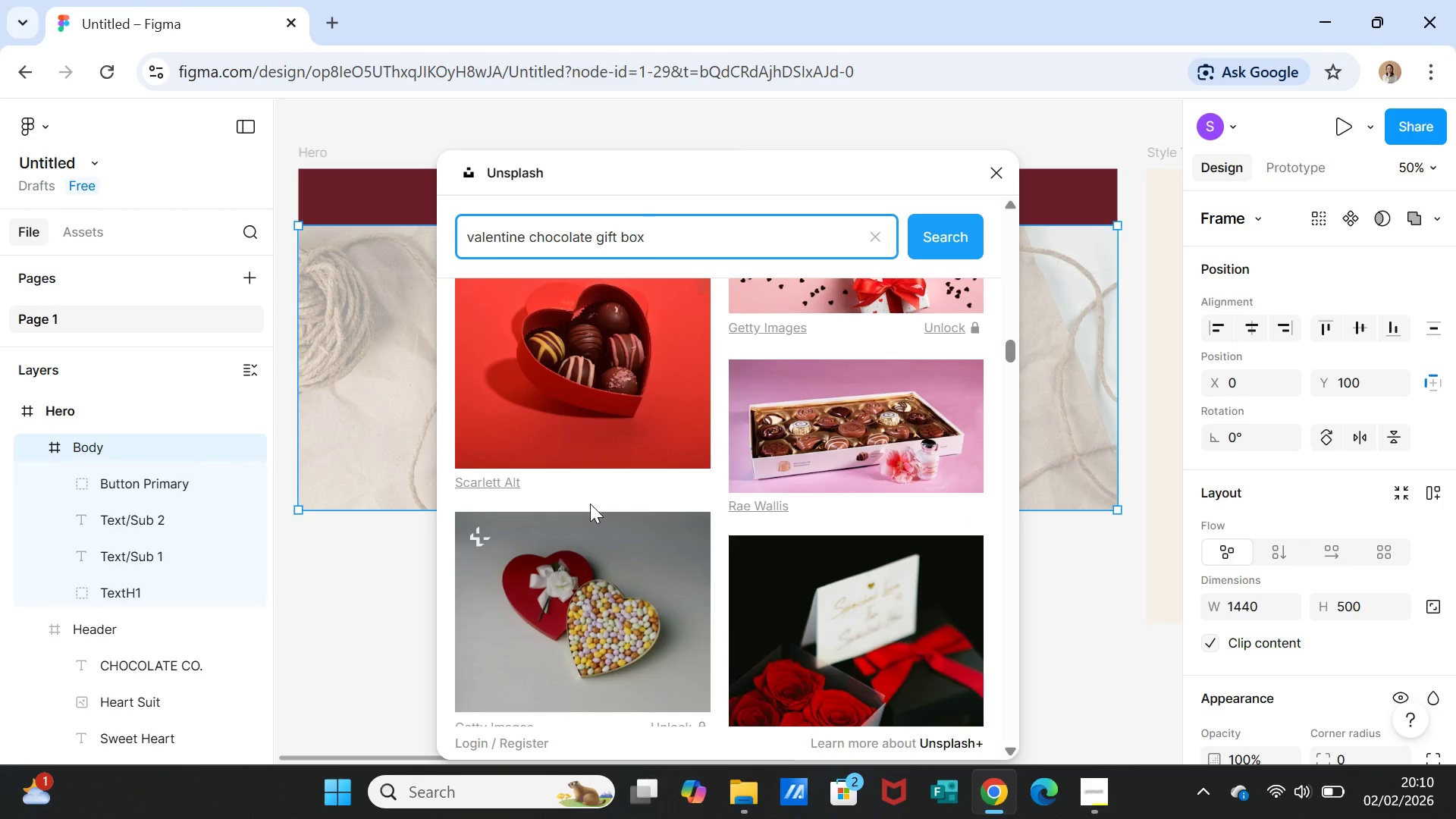 
left_click([591, 400])
 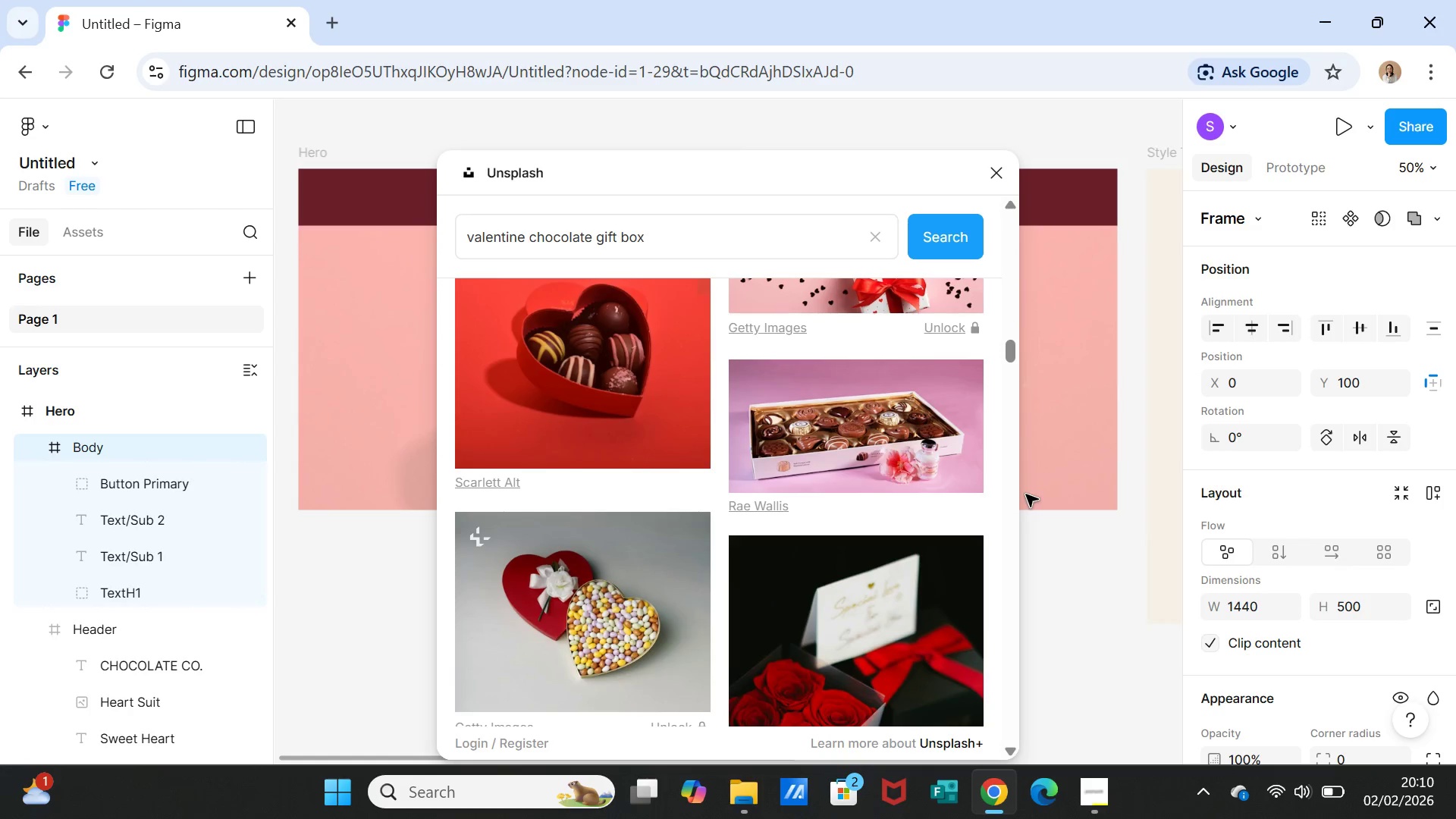 
wait(5.14)
 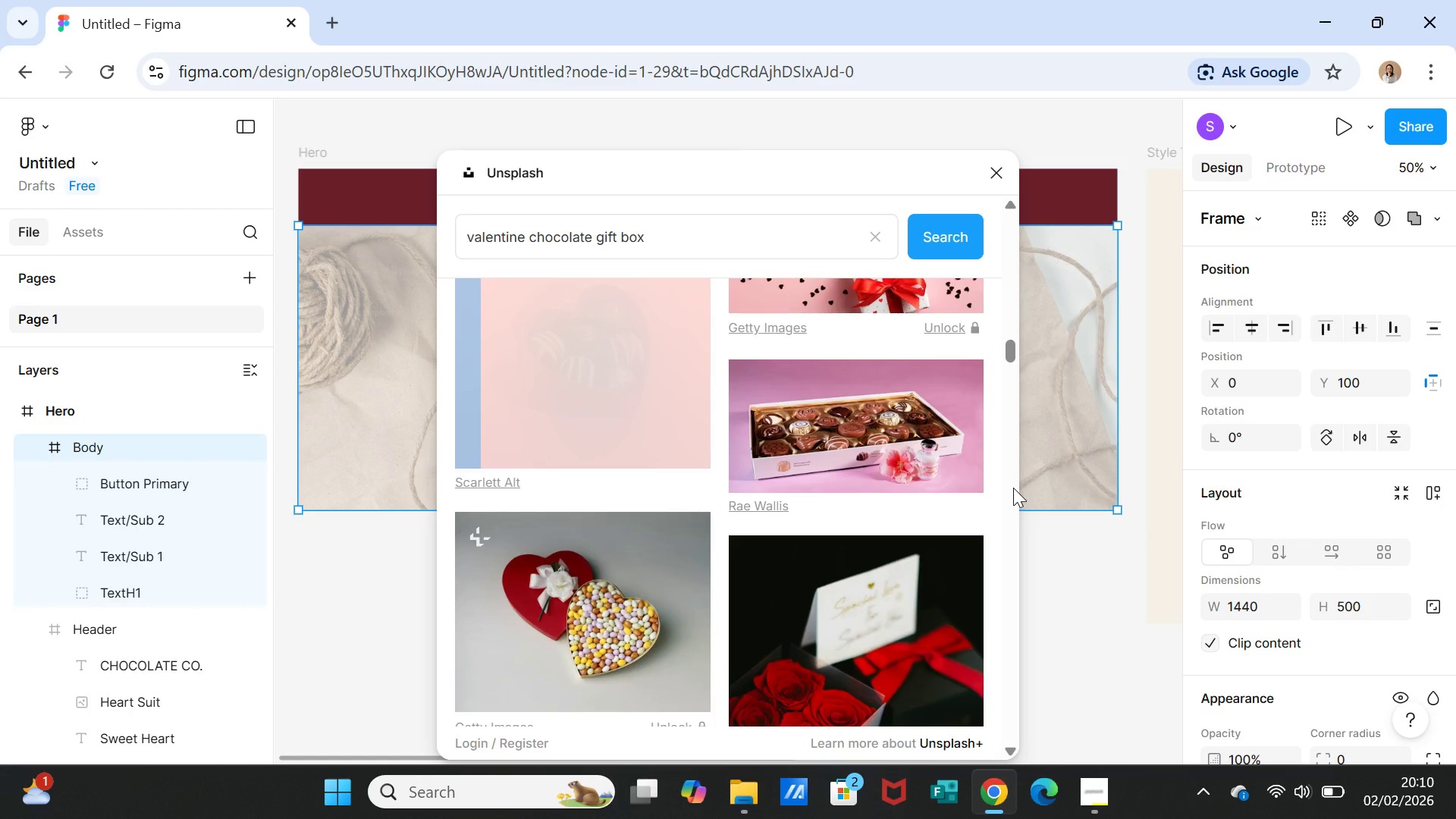 
left_click([999, 175])
 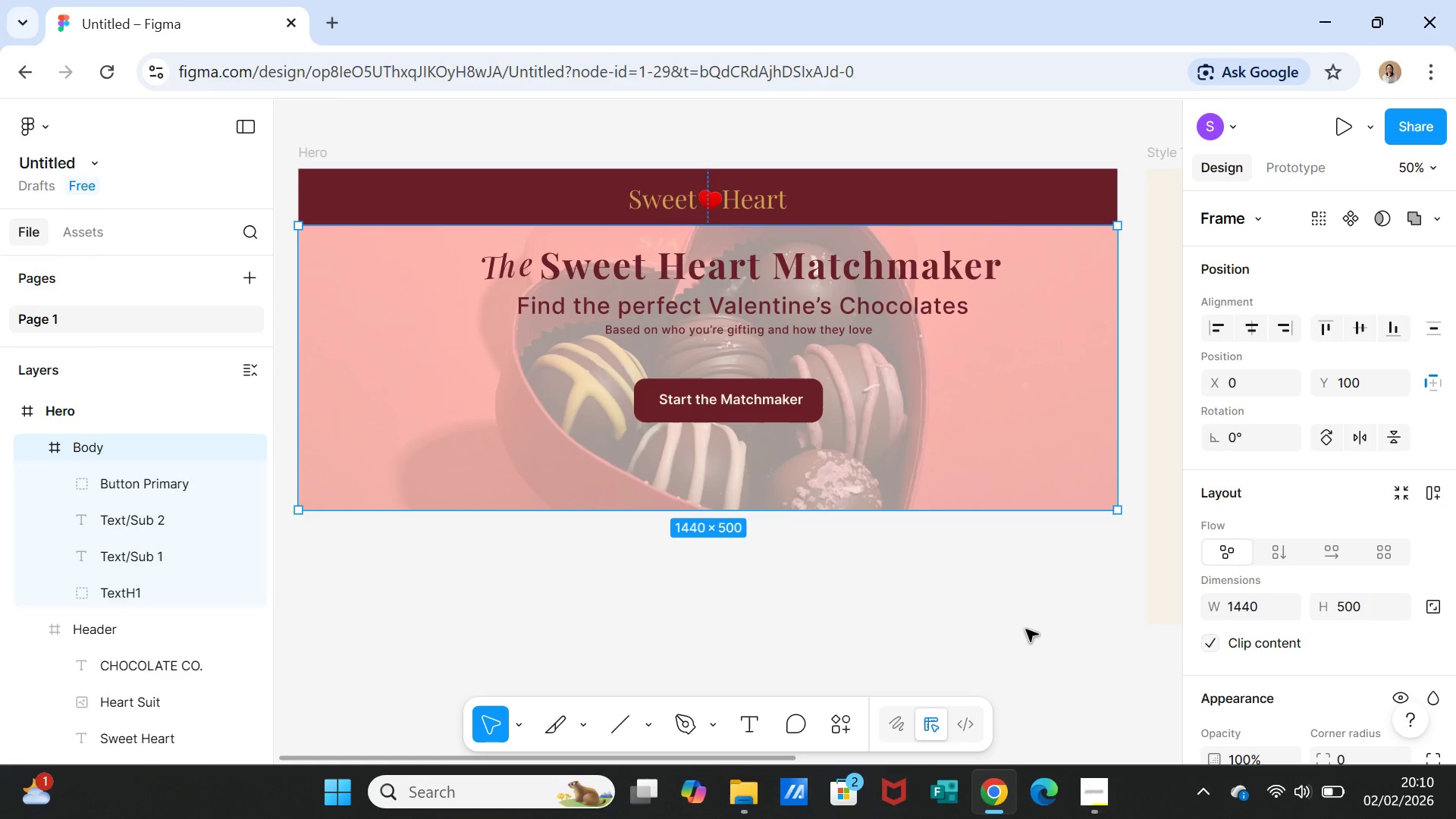 
left_click([1026, 626])
 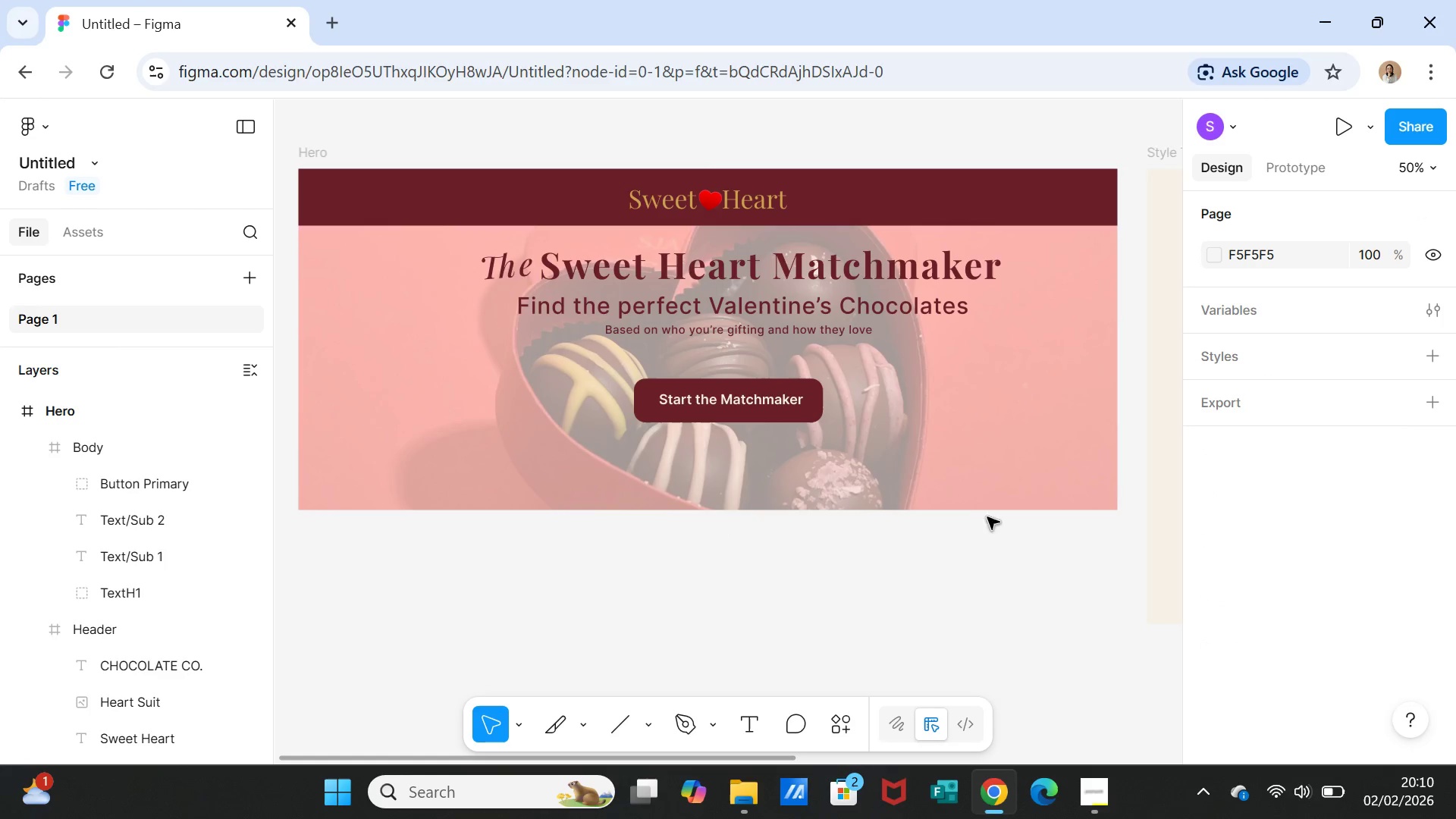 
left_click([994, 472])
 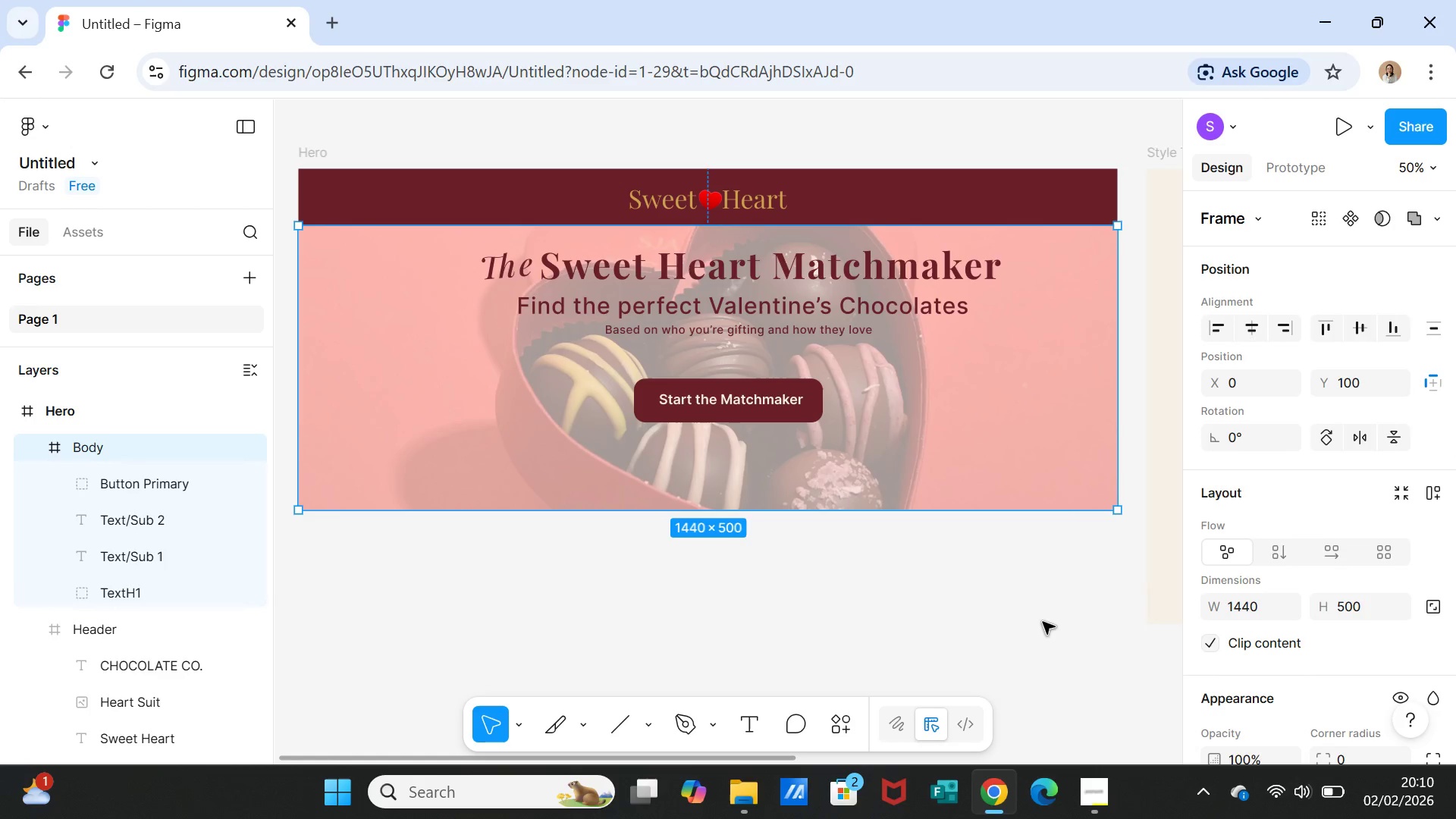 
left_click([1037, 623])
 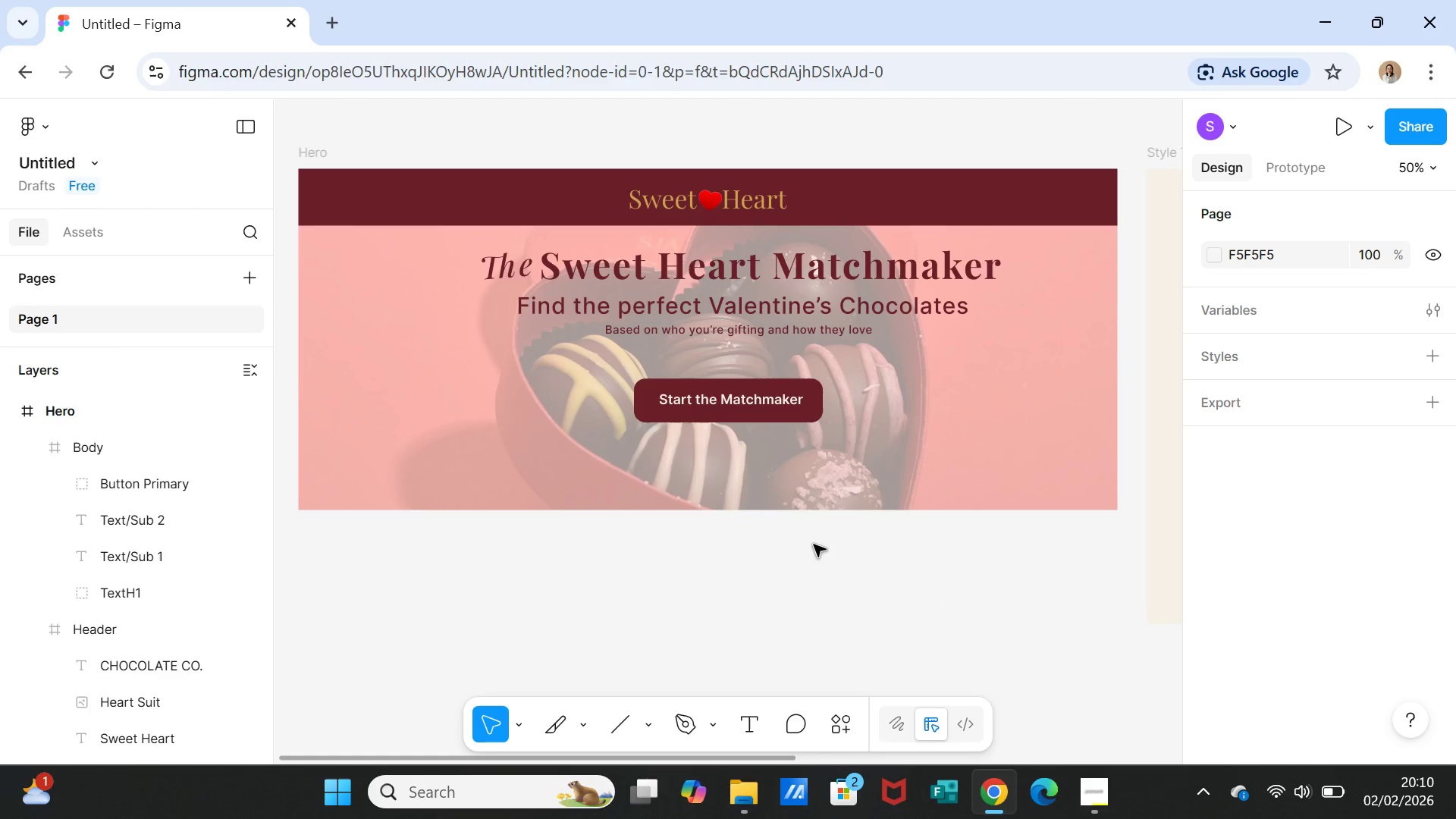 
wait(27.2)
 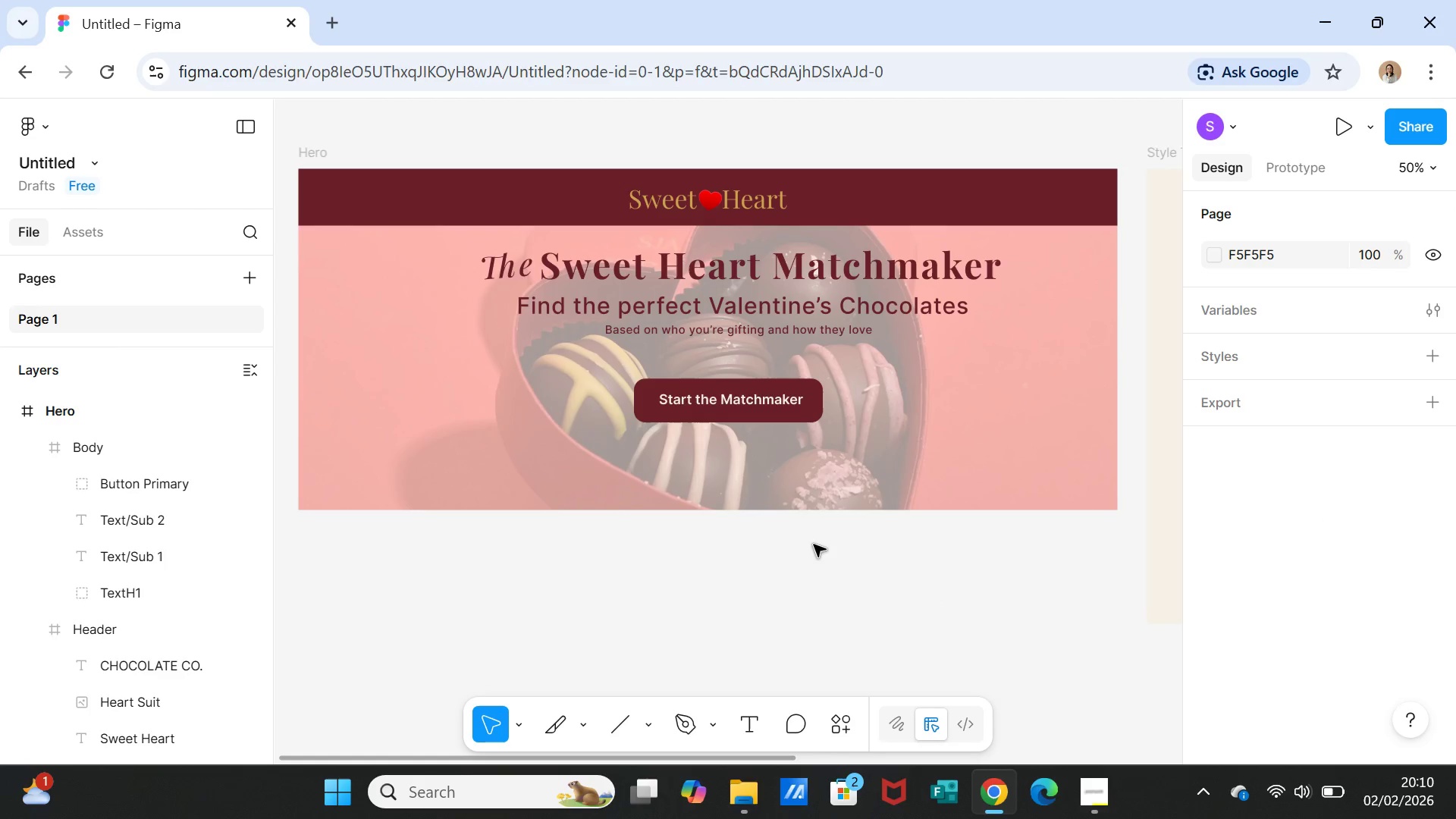 
left_click([124, 631])
 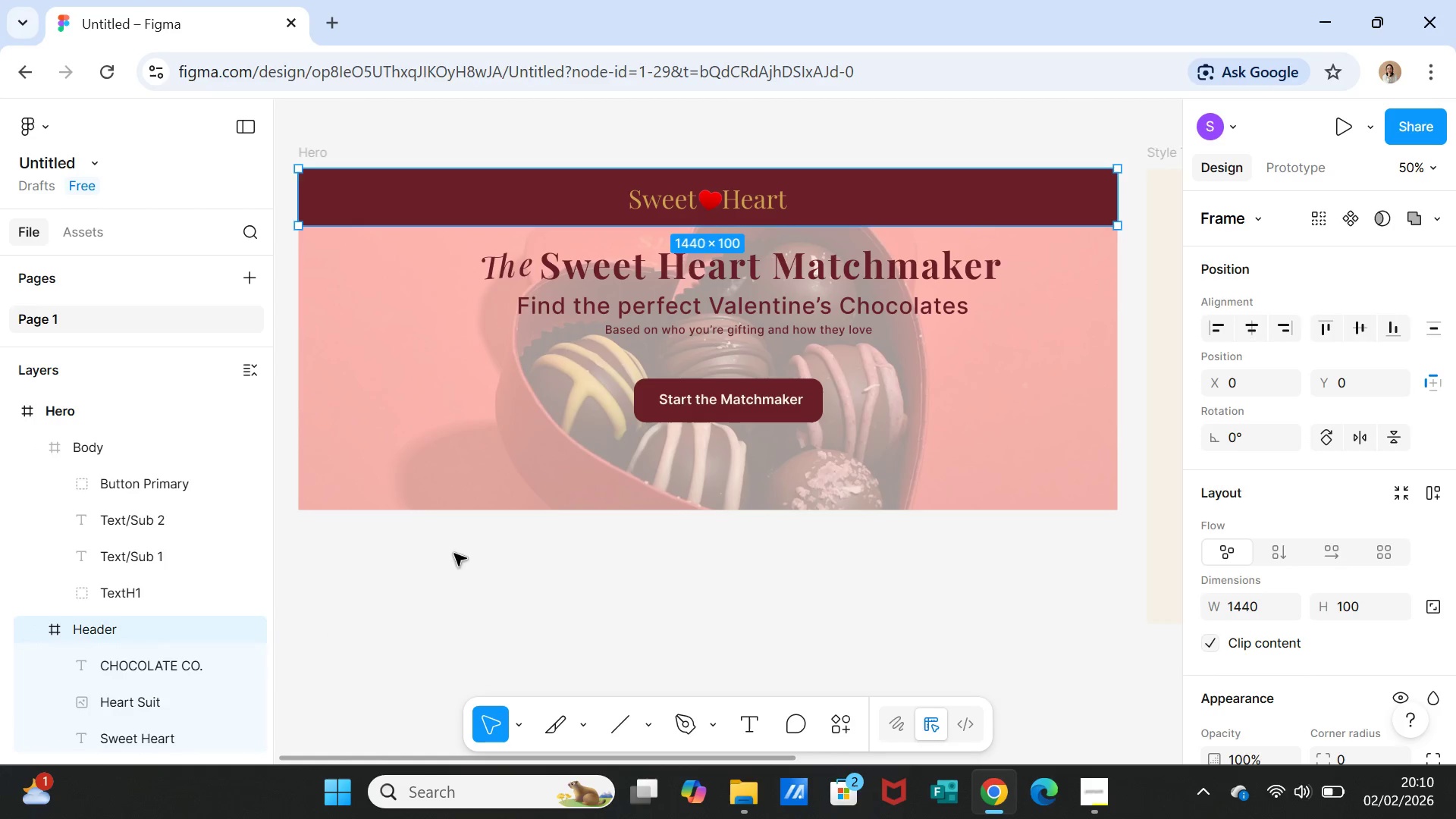 
scroll: coordinate [198, 701], scroll_direction: down, amount: 2.0
 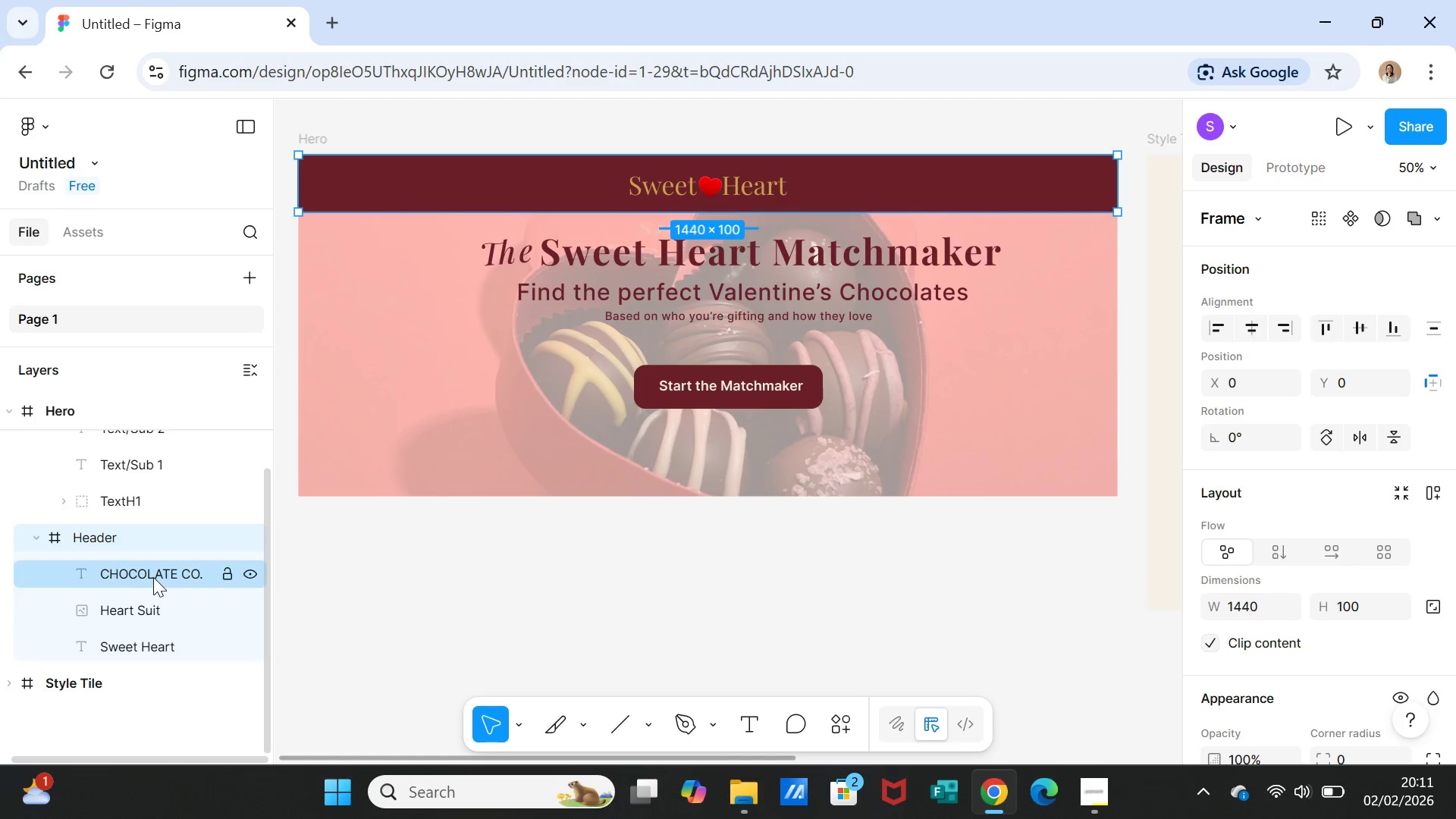 
wait(5.63)
 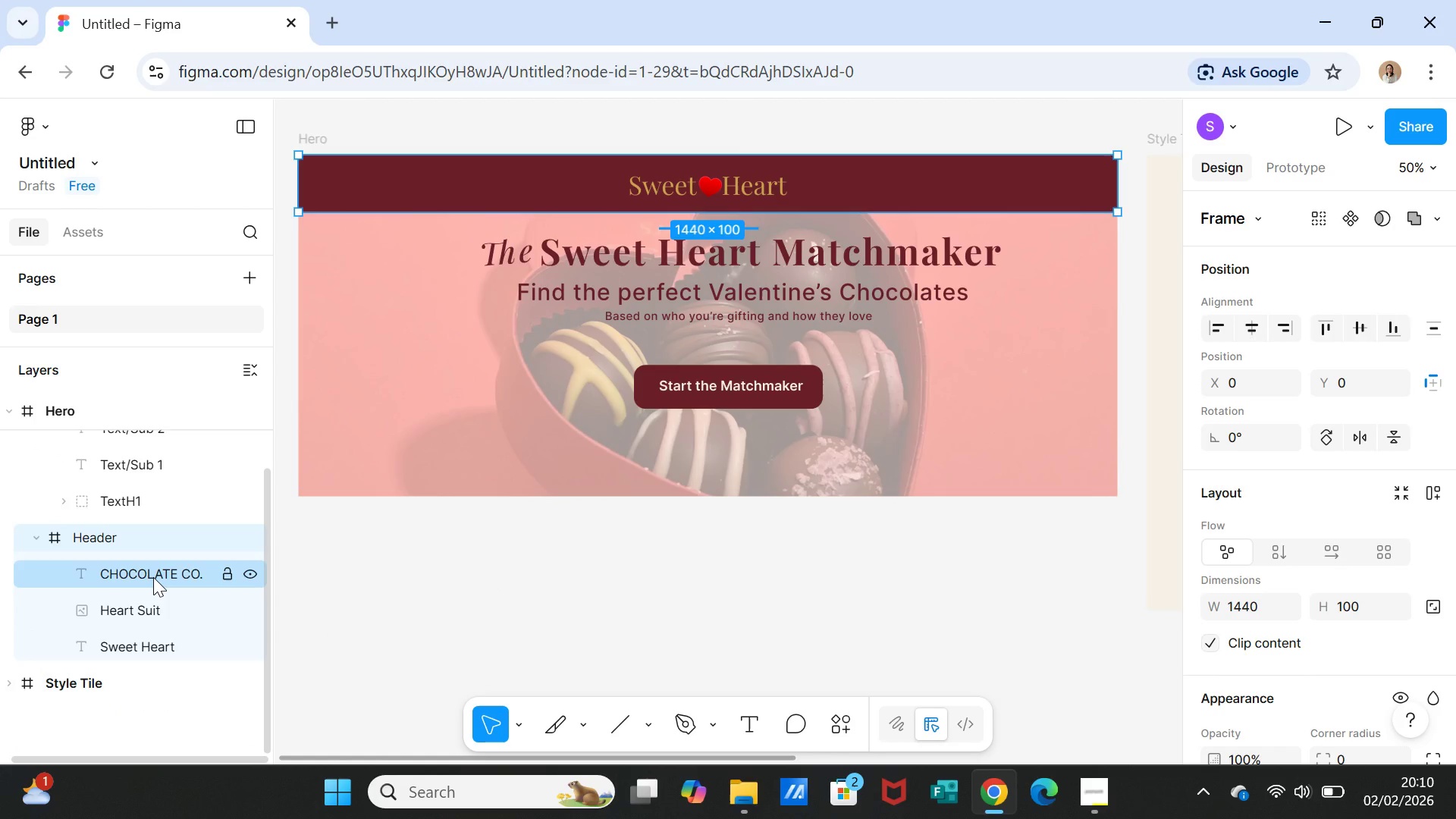 
left_click([743, 193])
 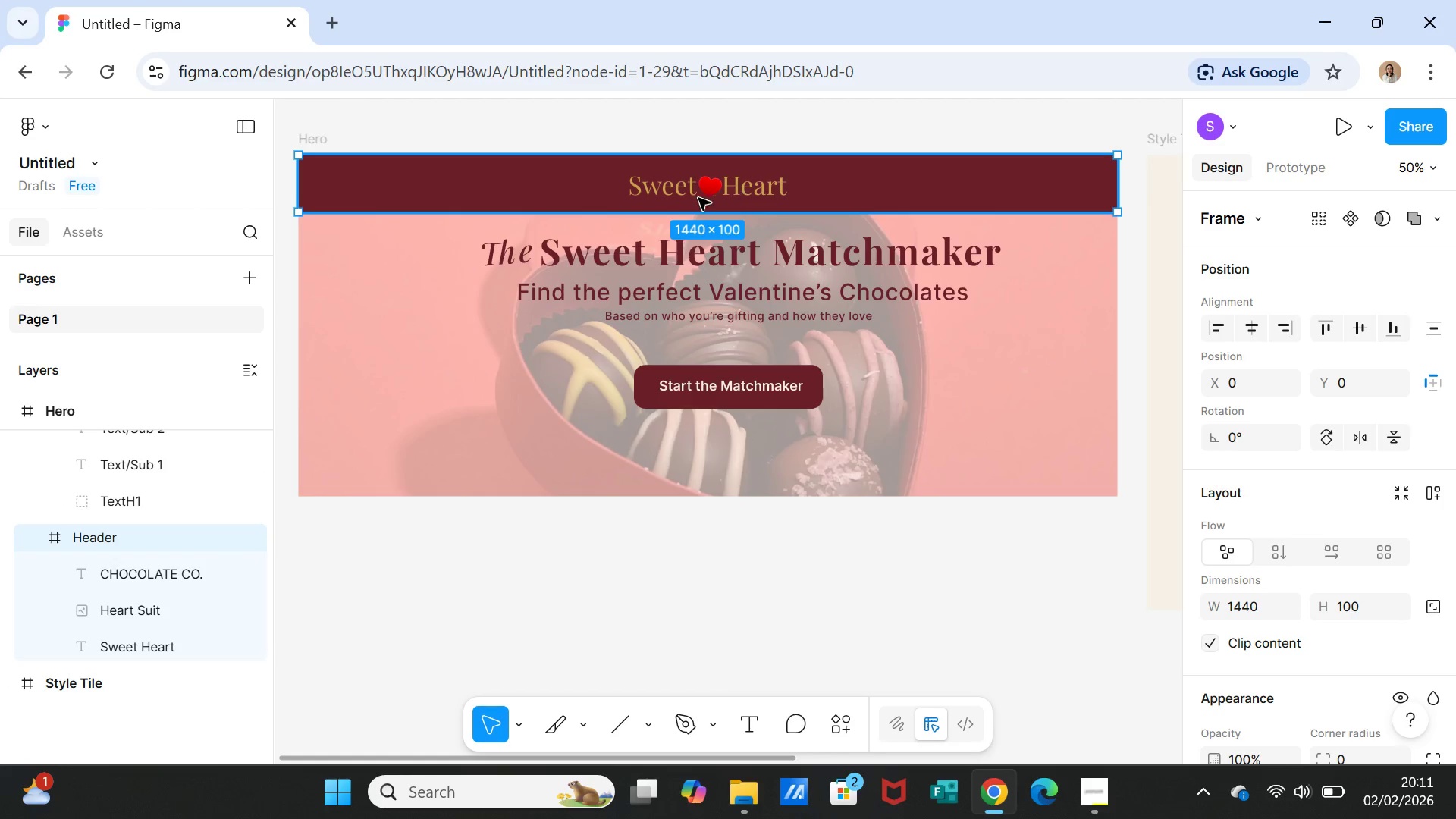 
left_click([673, 190])
 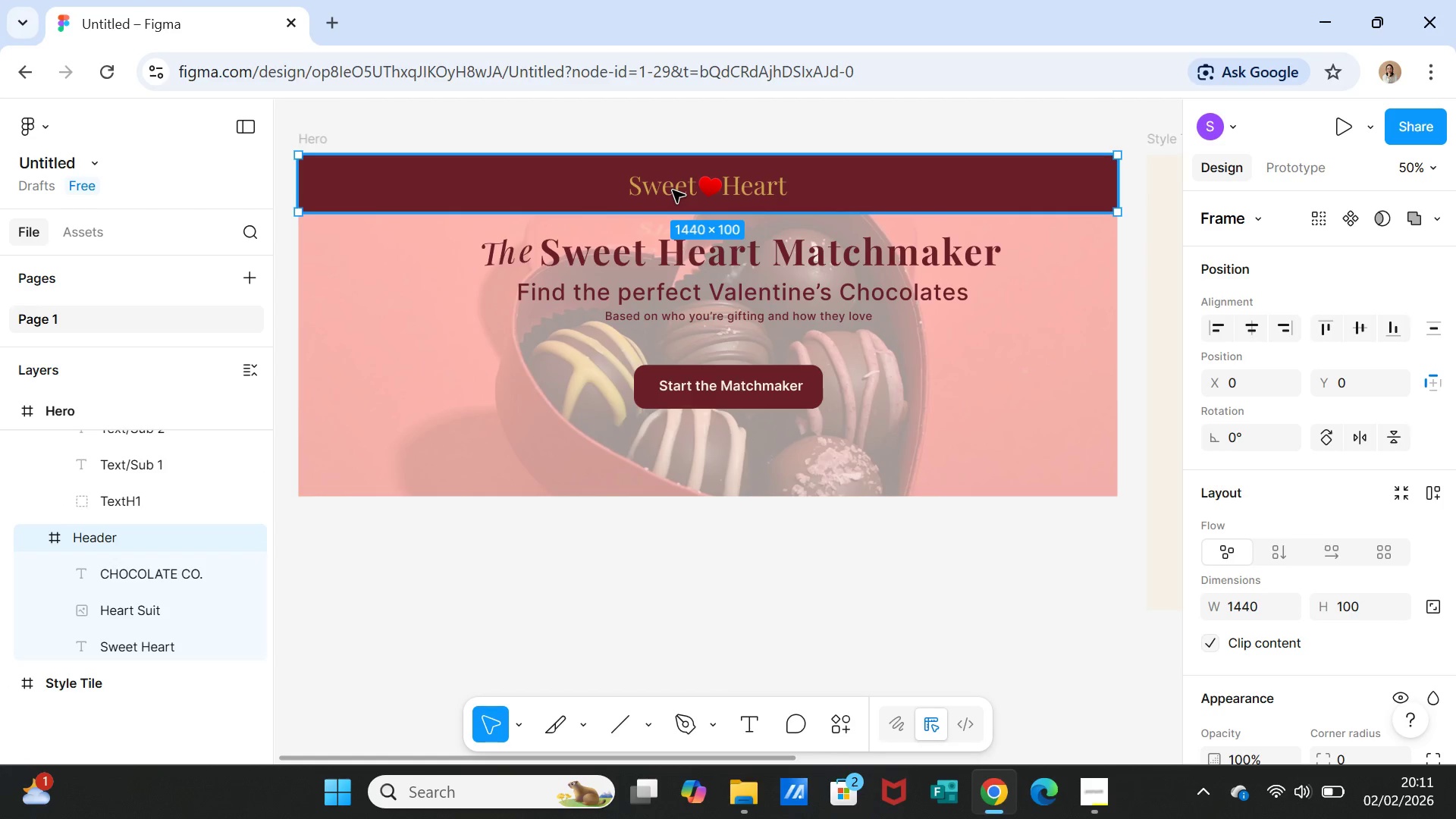 
double_click([673, 190])
 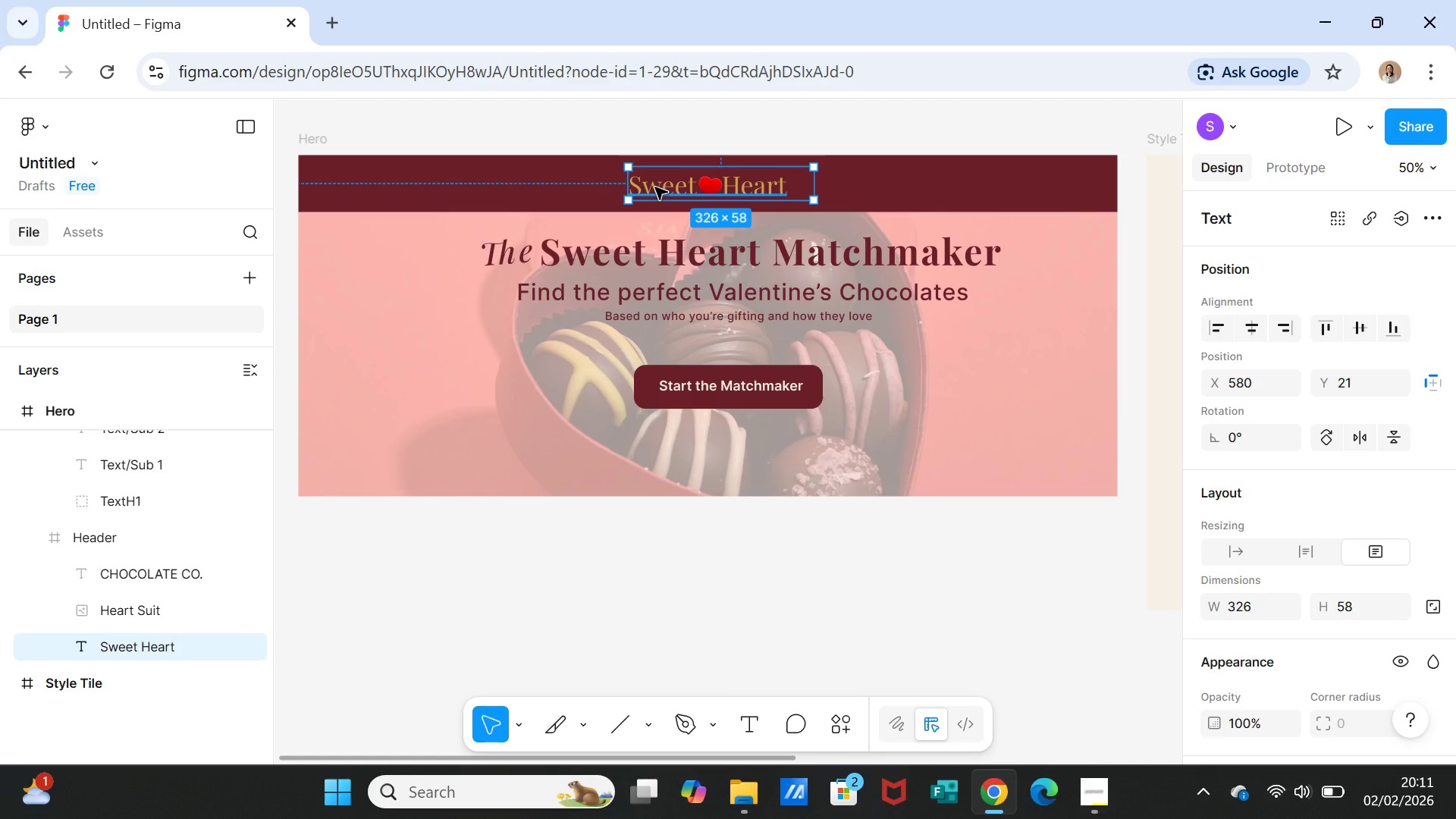 
wait(5.28)
 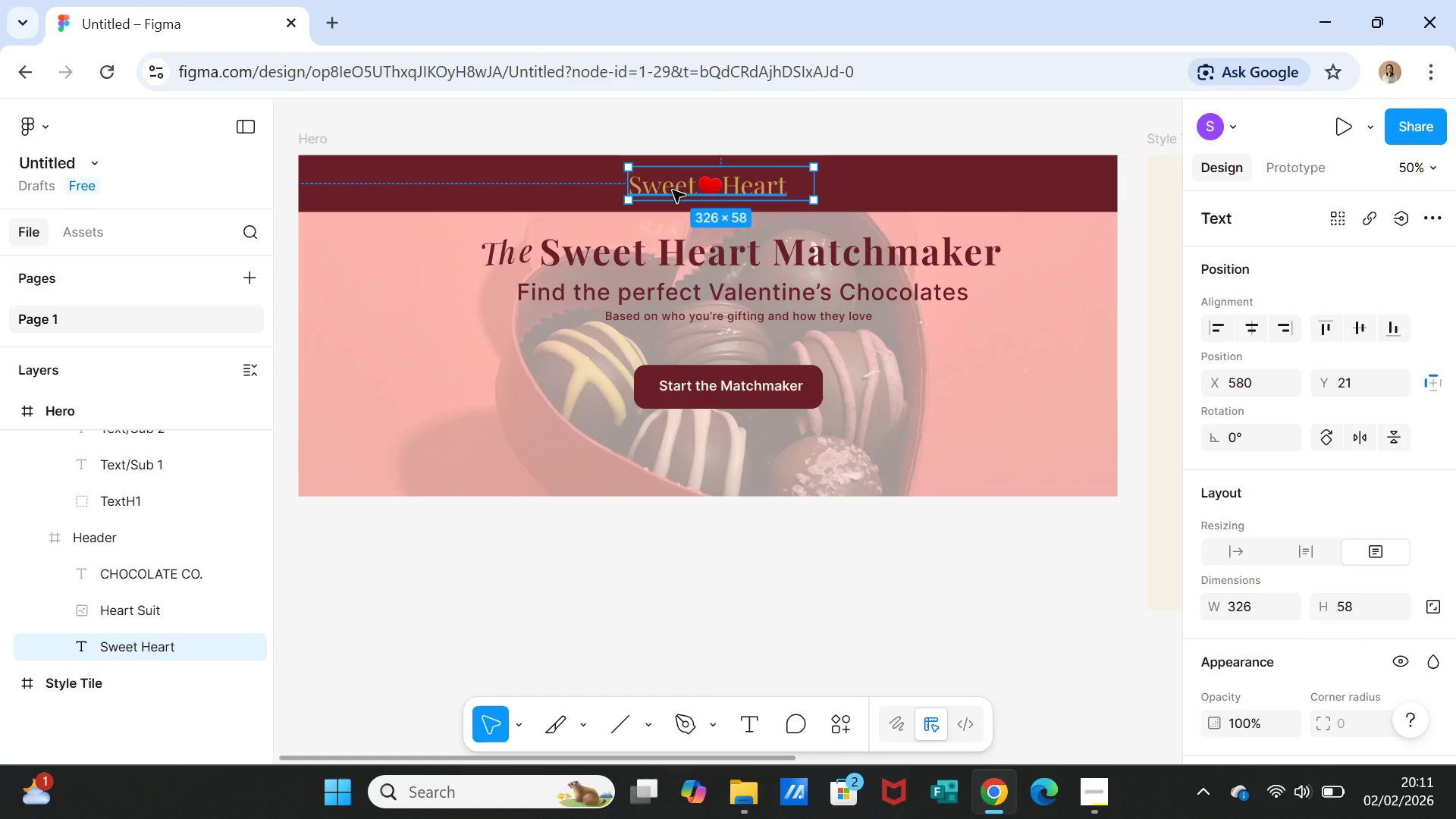 
hold_key(key=ShiftLeft, duration=1.34)
left_click([704, 186])
 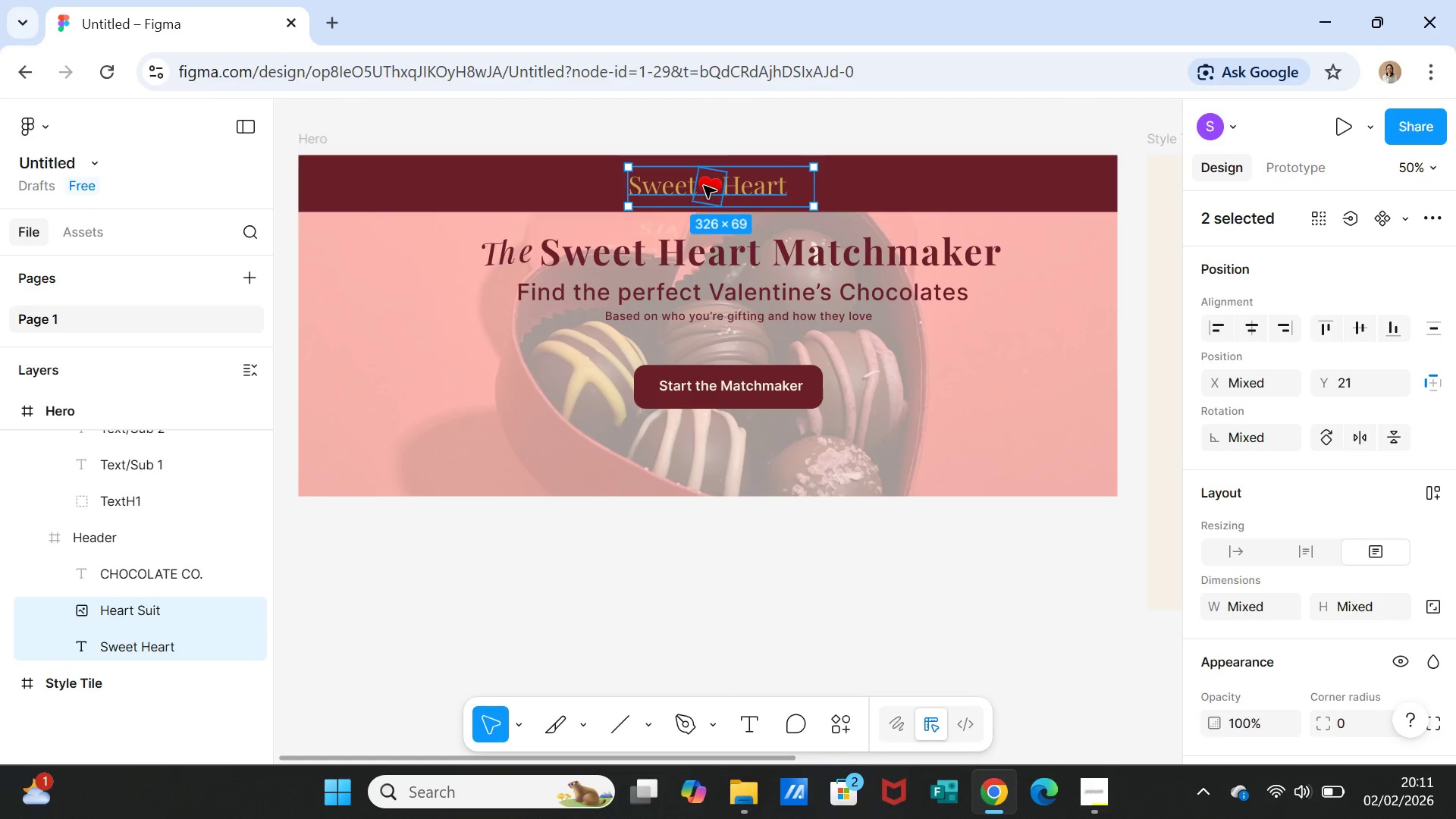 
right_click([704, 186])
 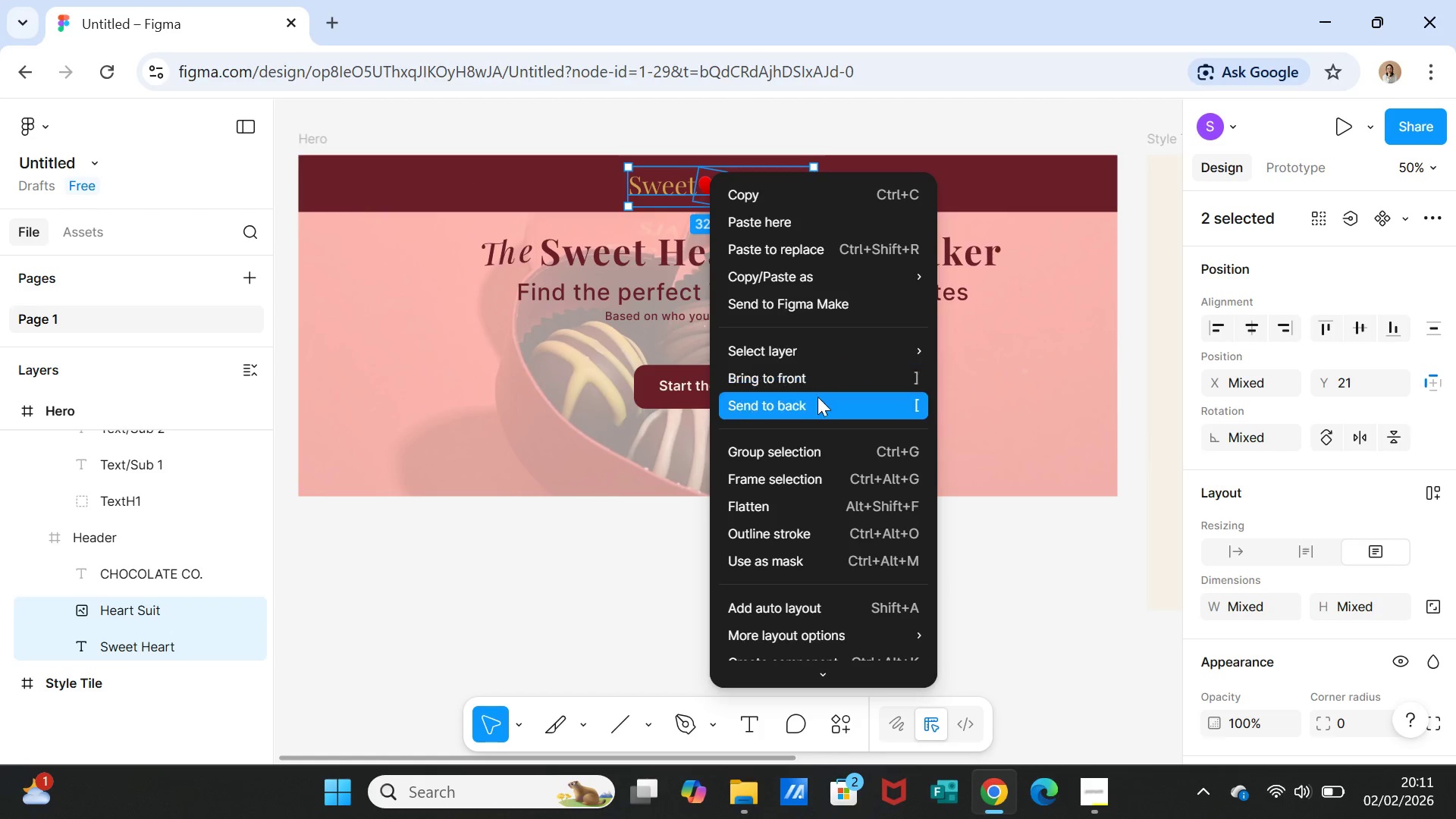 
left_click([814, 444])
 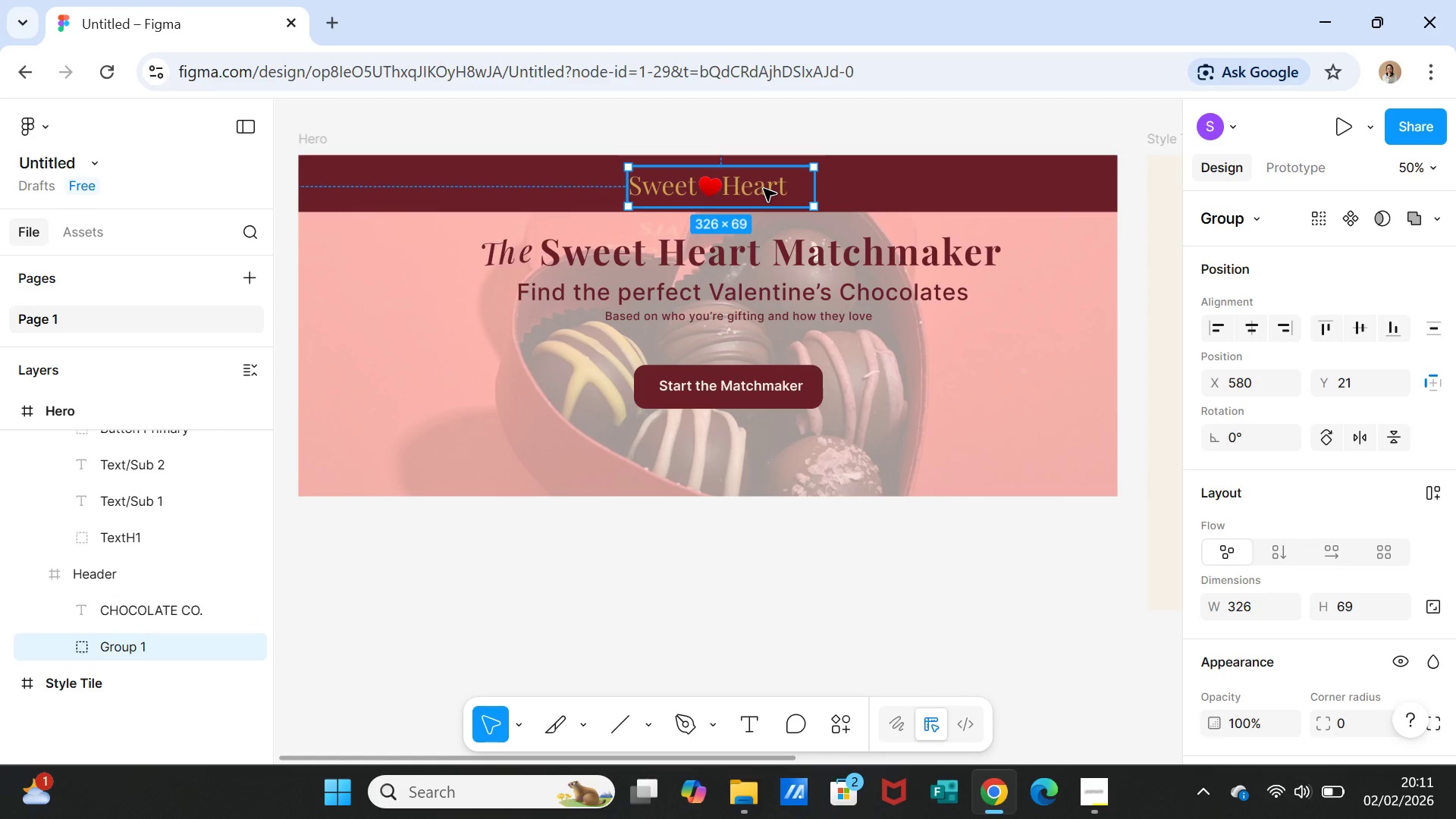 
left_click_drag(start_coordinate=[764, 189], to_coordinate=[769, 184])
 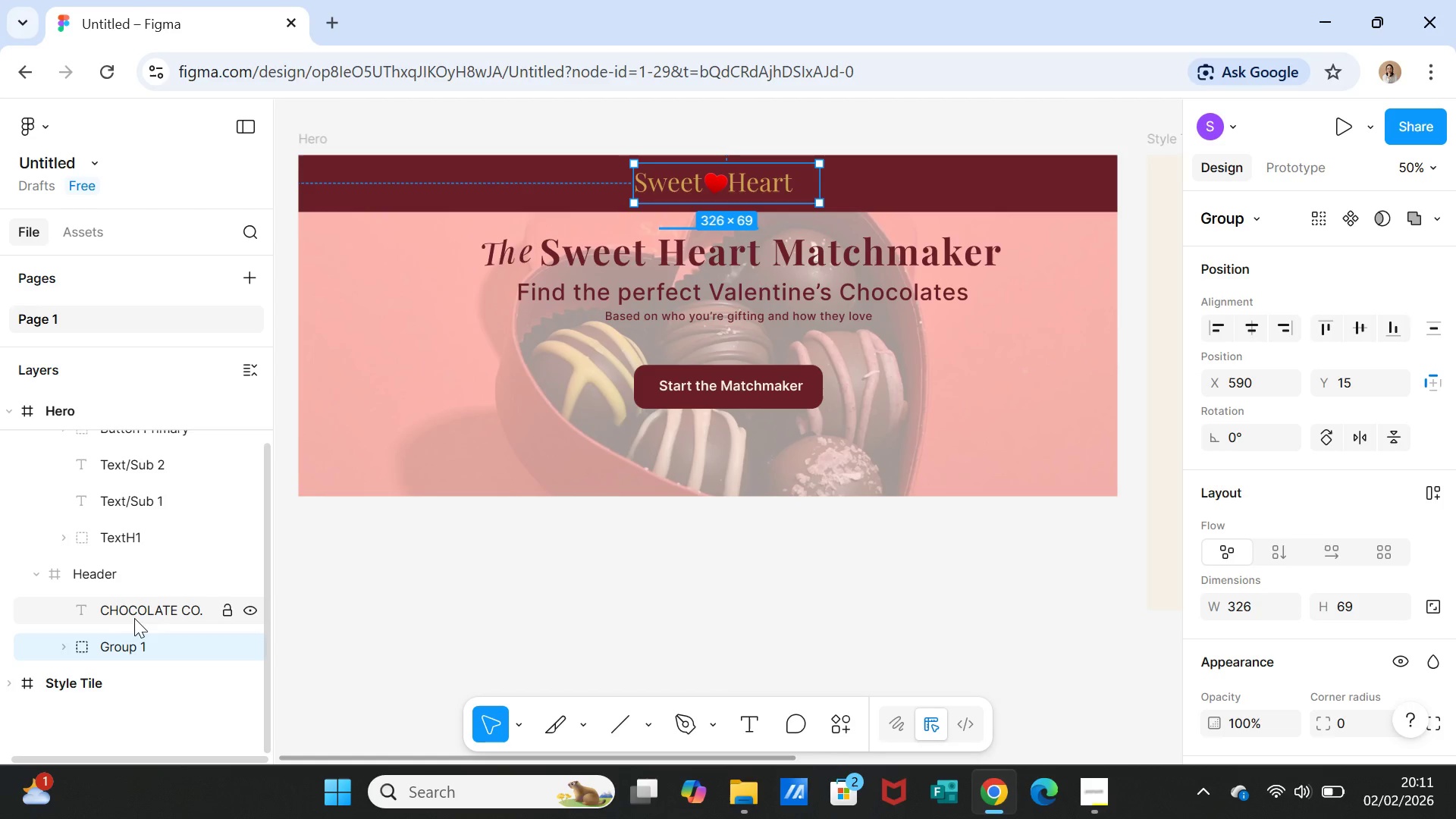 
left_click([152, 618])
 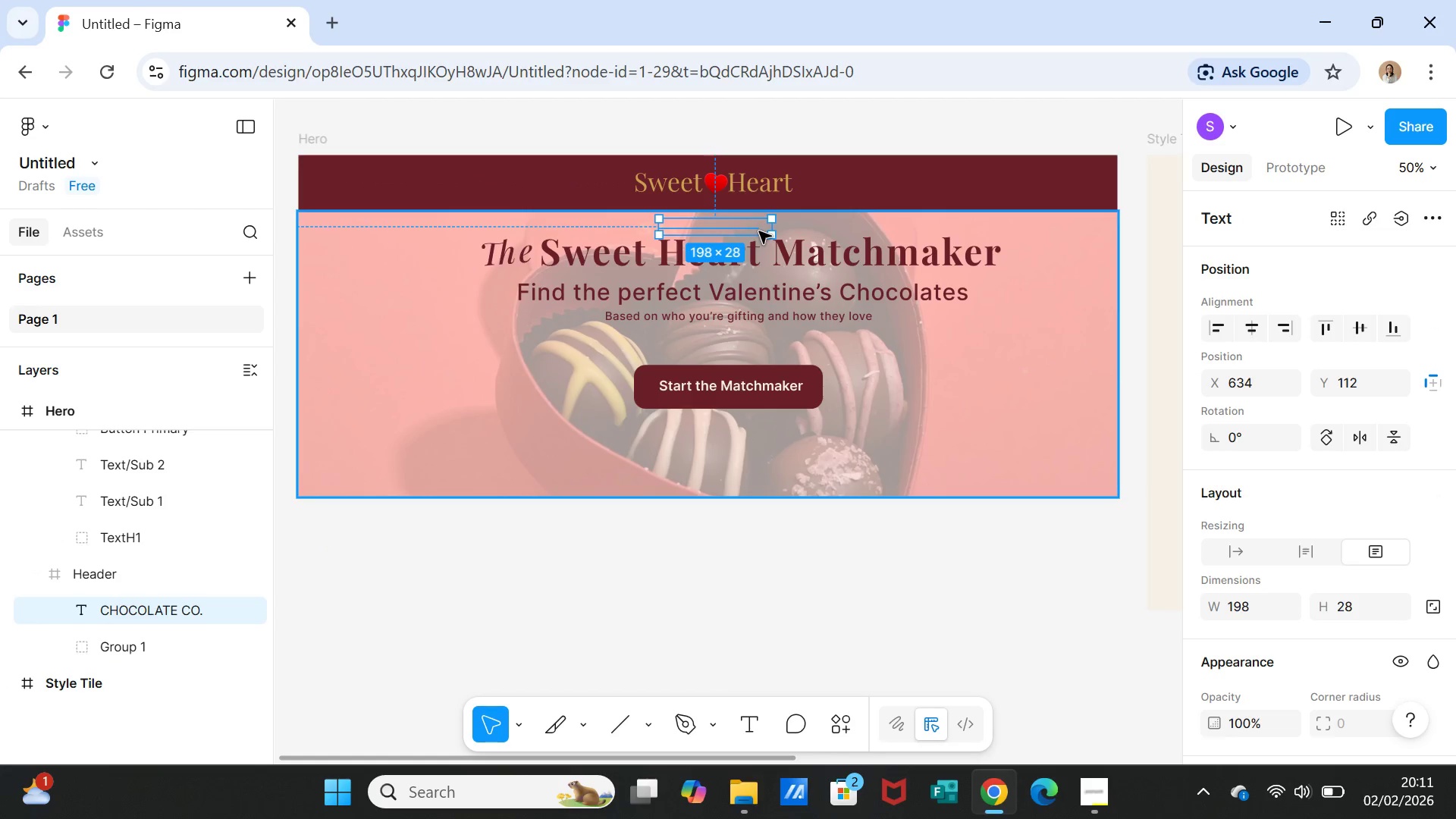 
left_click_drag(start_coordinate=[759, 231], to_coordinate=[760, 206])
 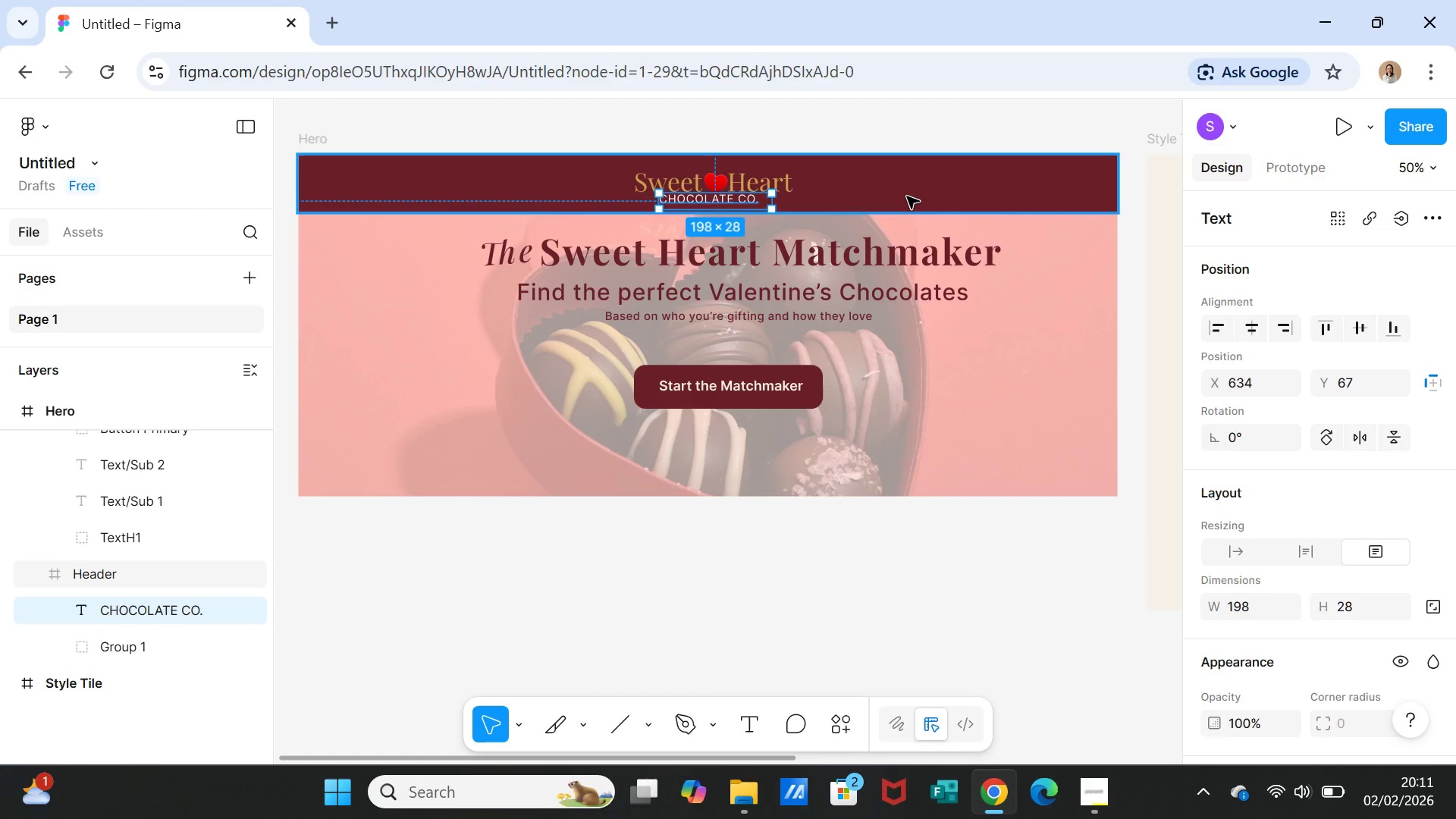 
left_click([907, 196])
 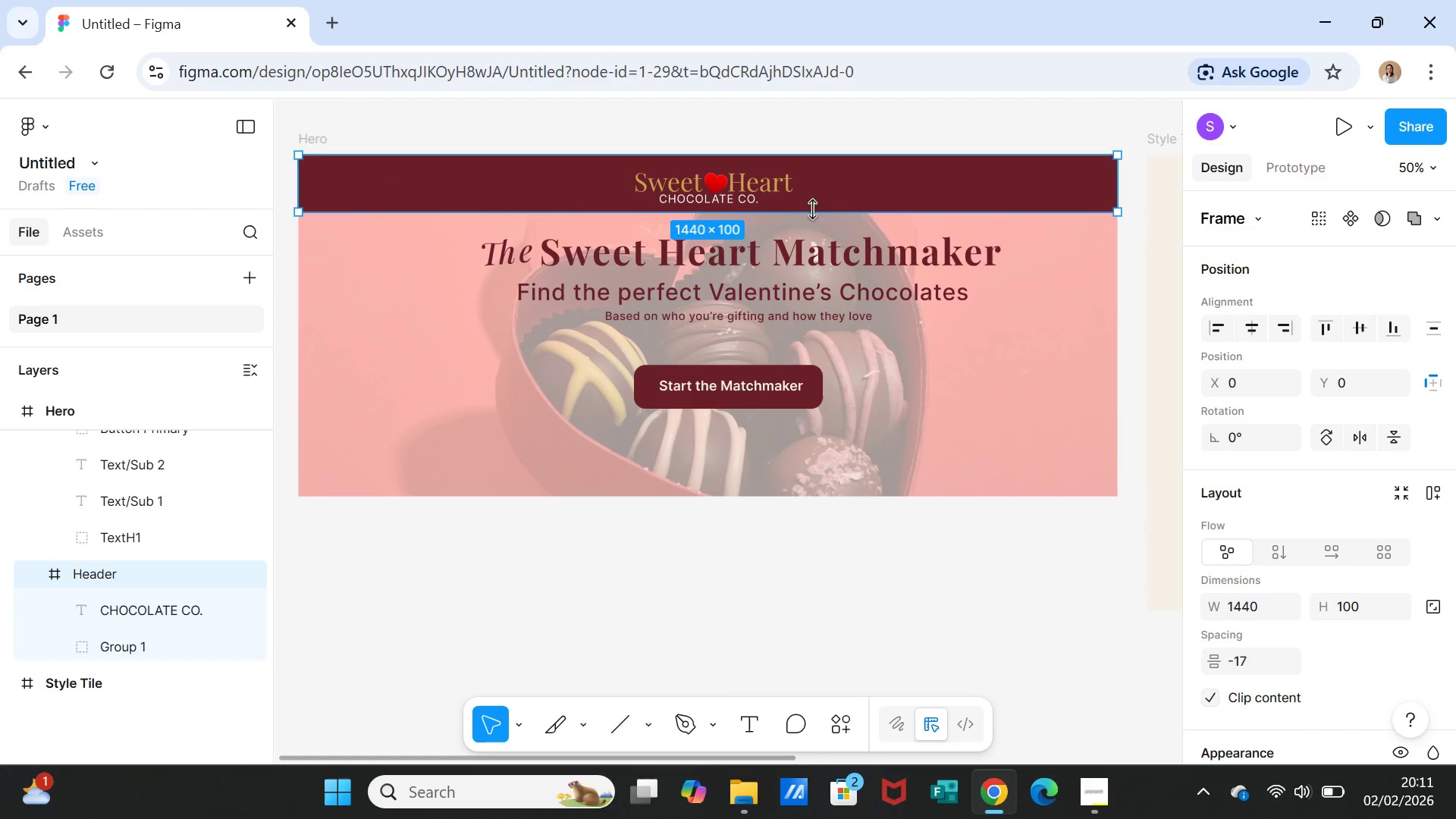 
left_click([755, 187])
 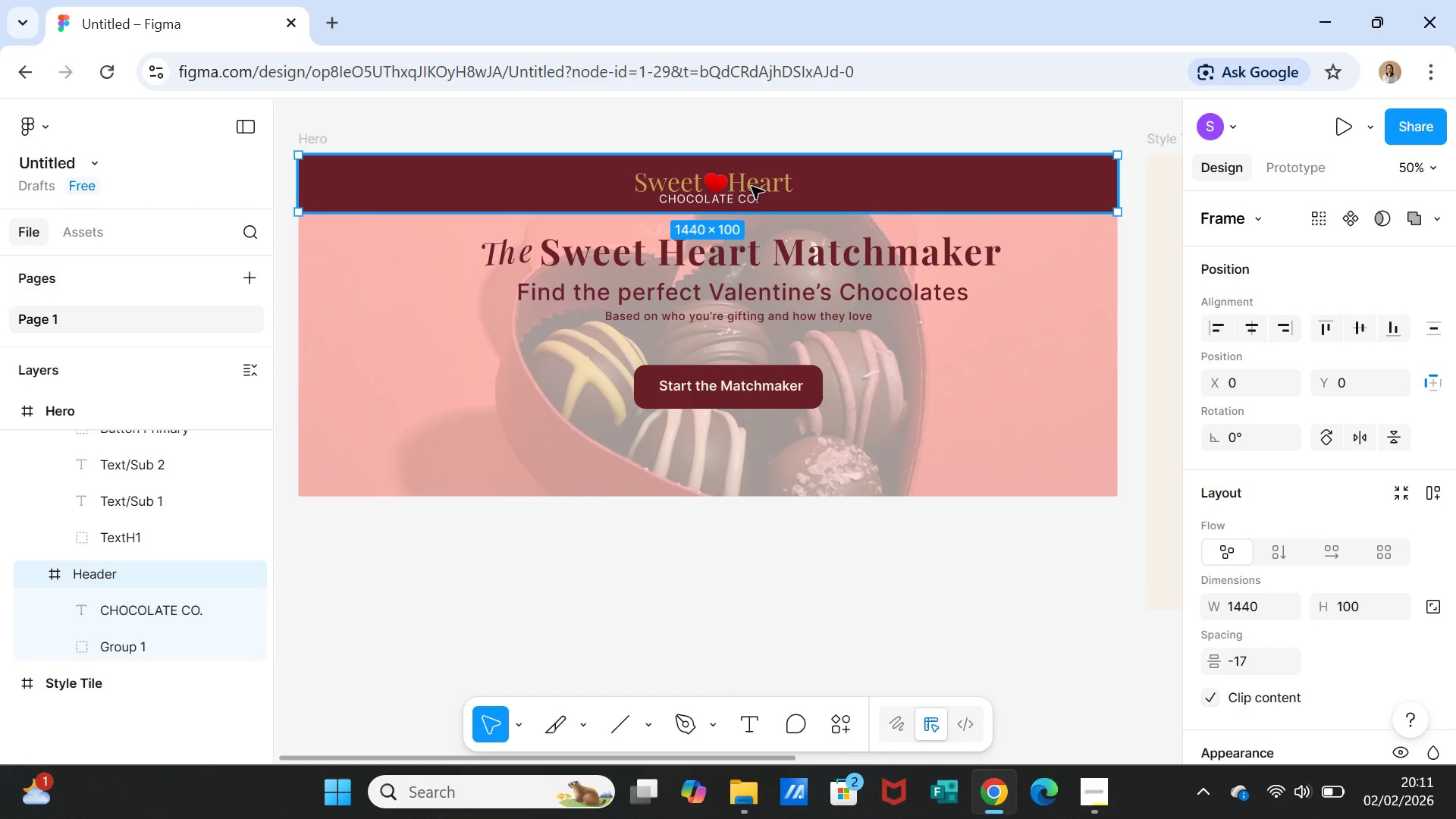 
double_click([752, 187])
 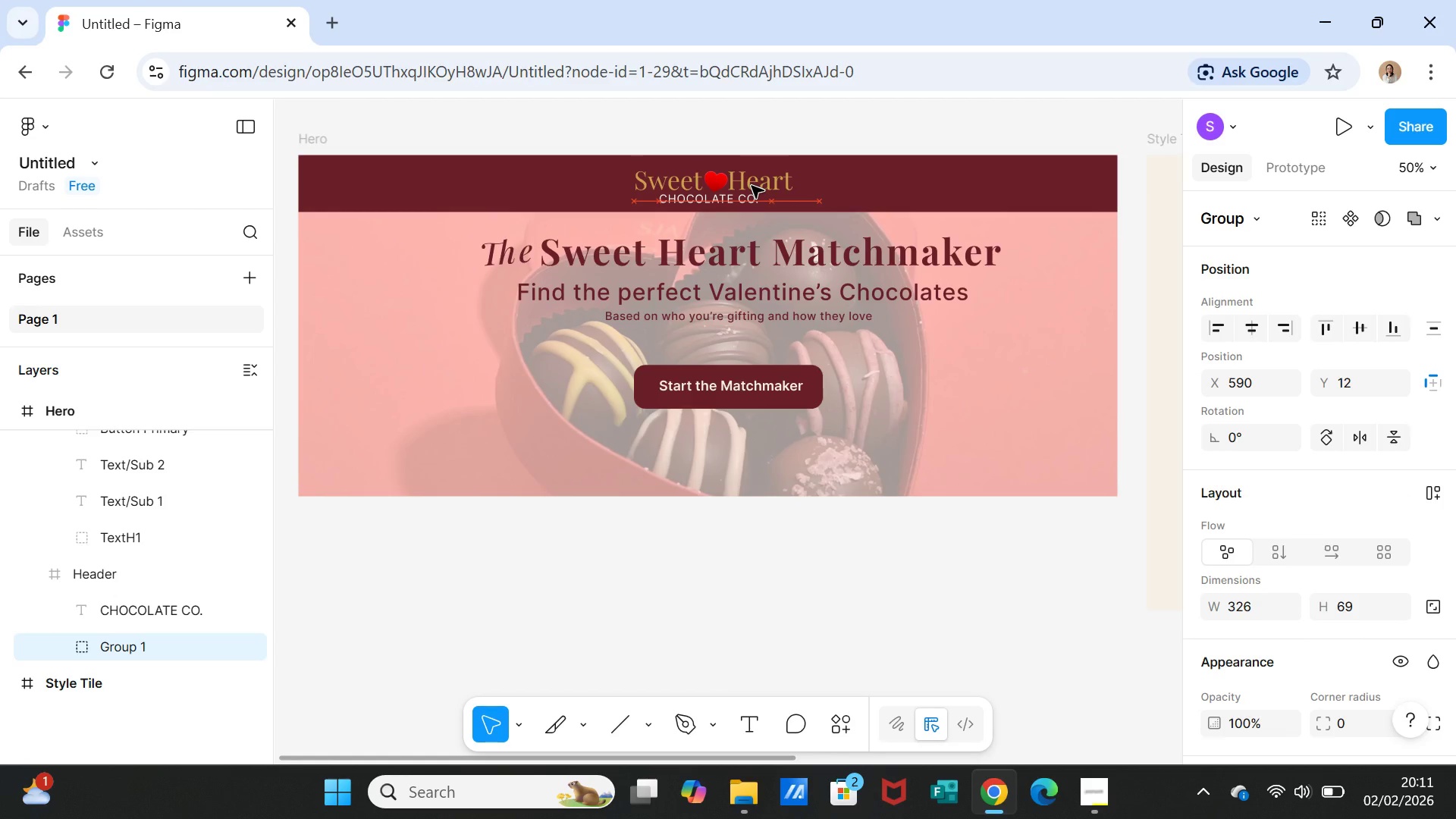 
left_click([918, 187])
 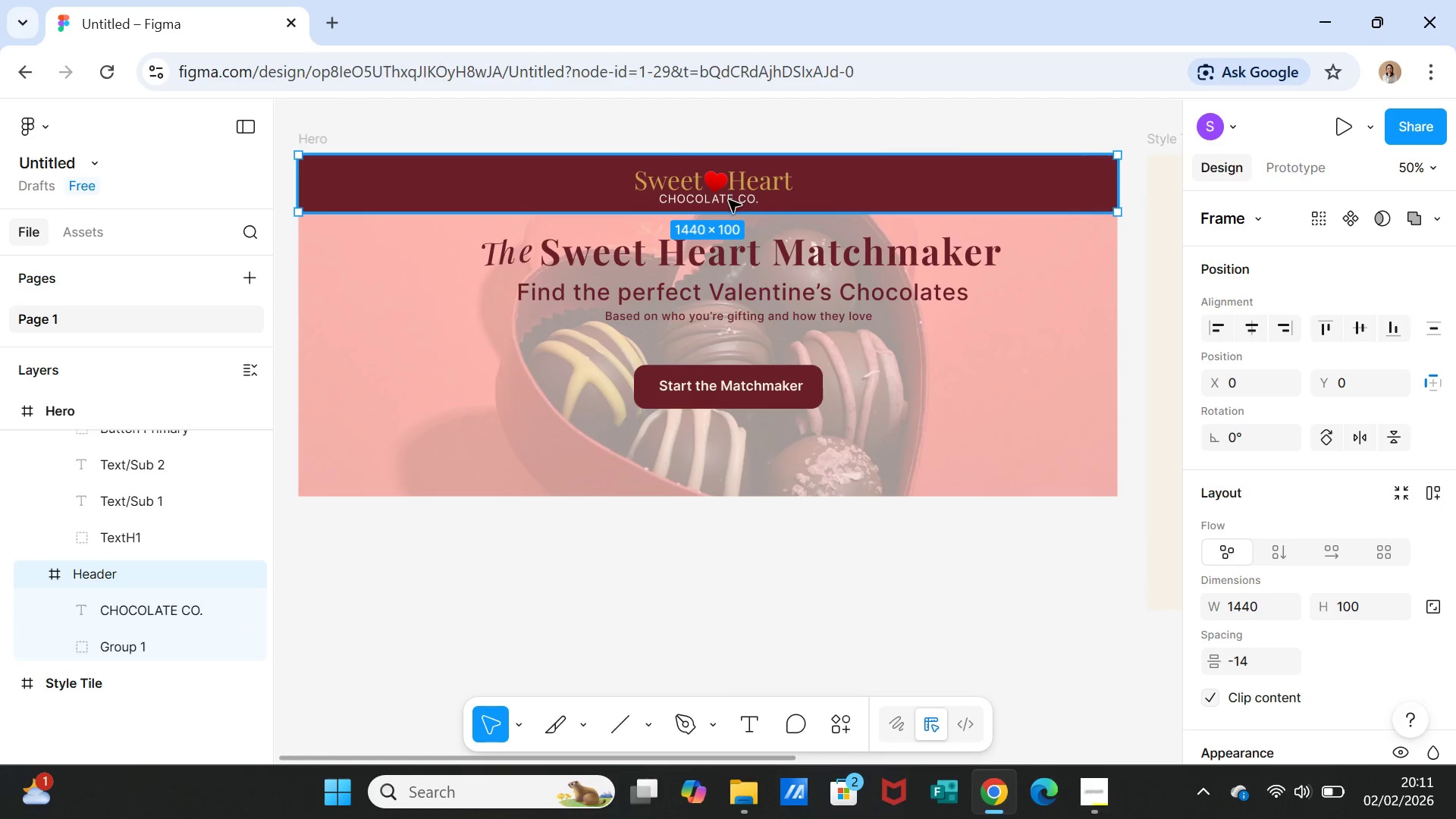 
double_click([728, 200])
 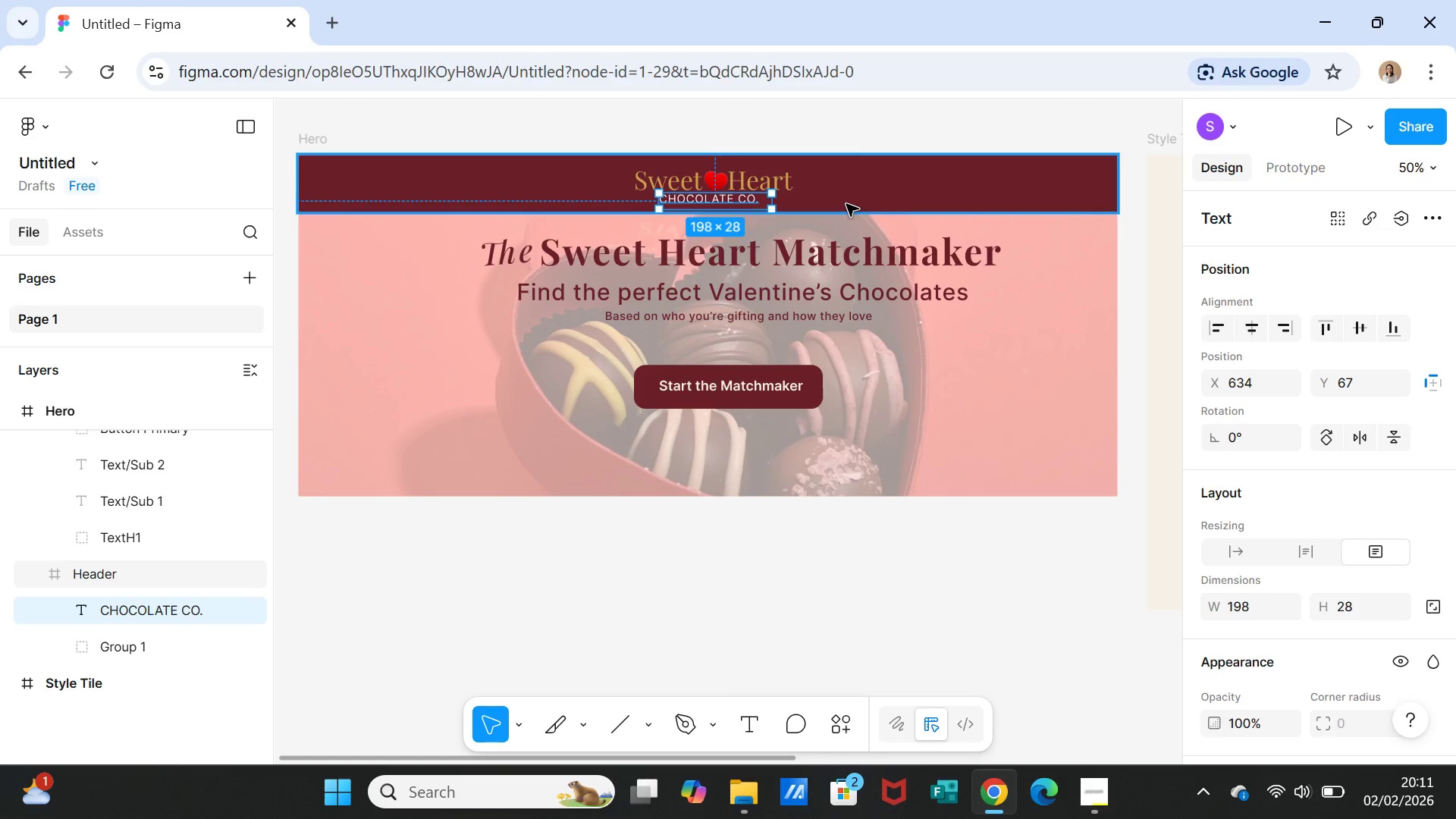 
wait(7.5)
 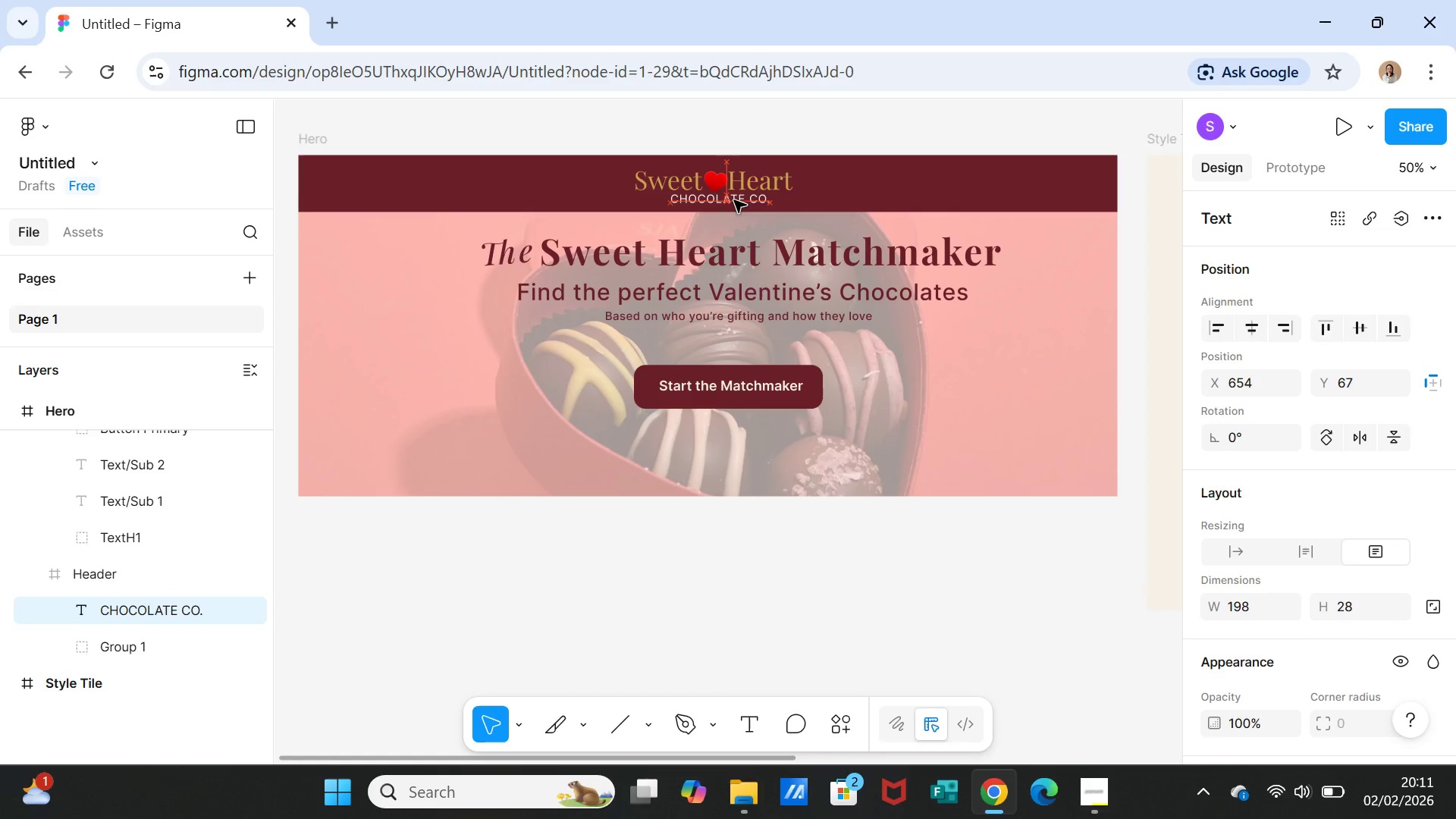 
left_click([767, 187])
 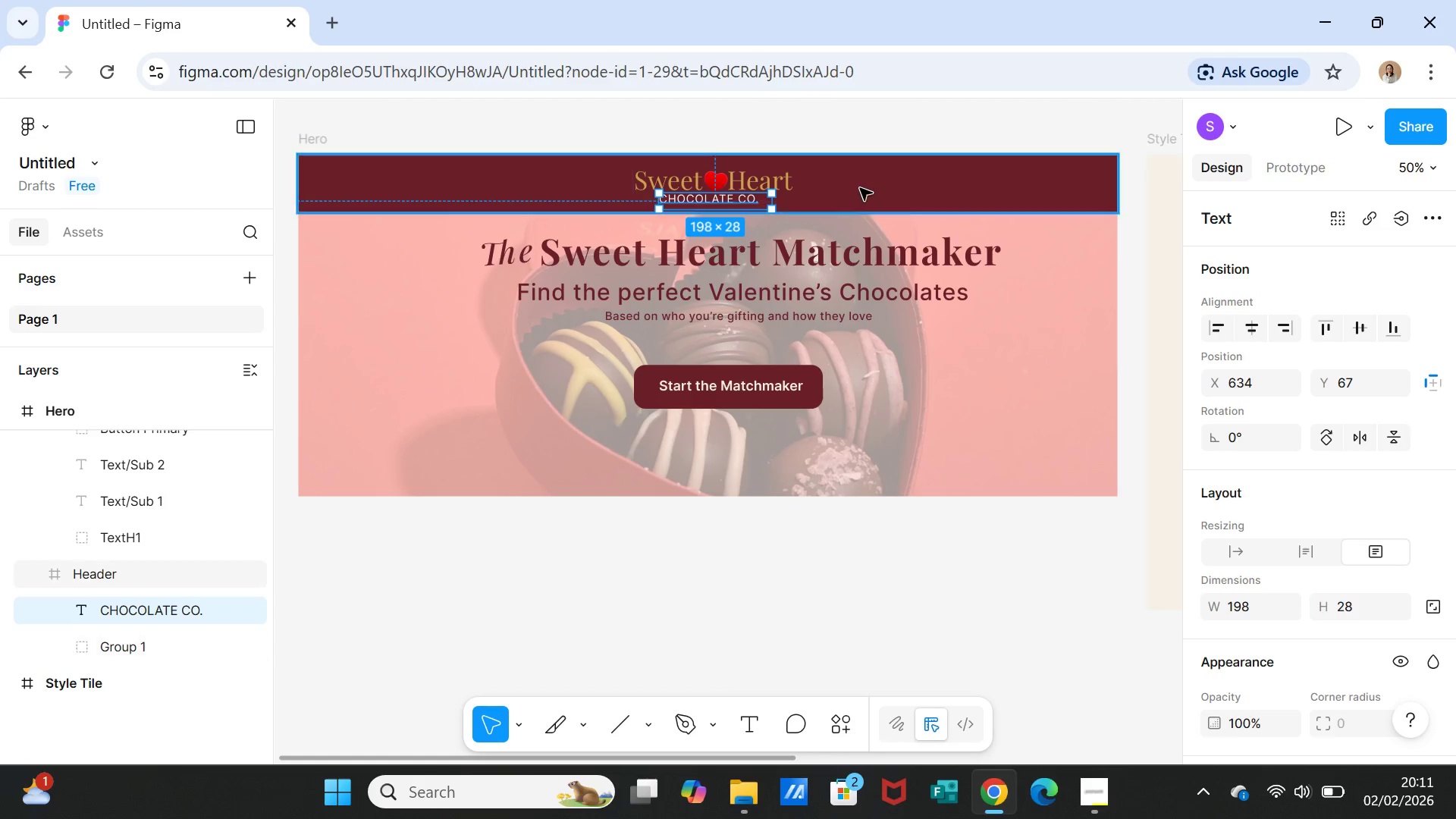 
left_click([860, 188])
 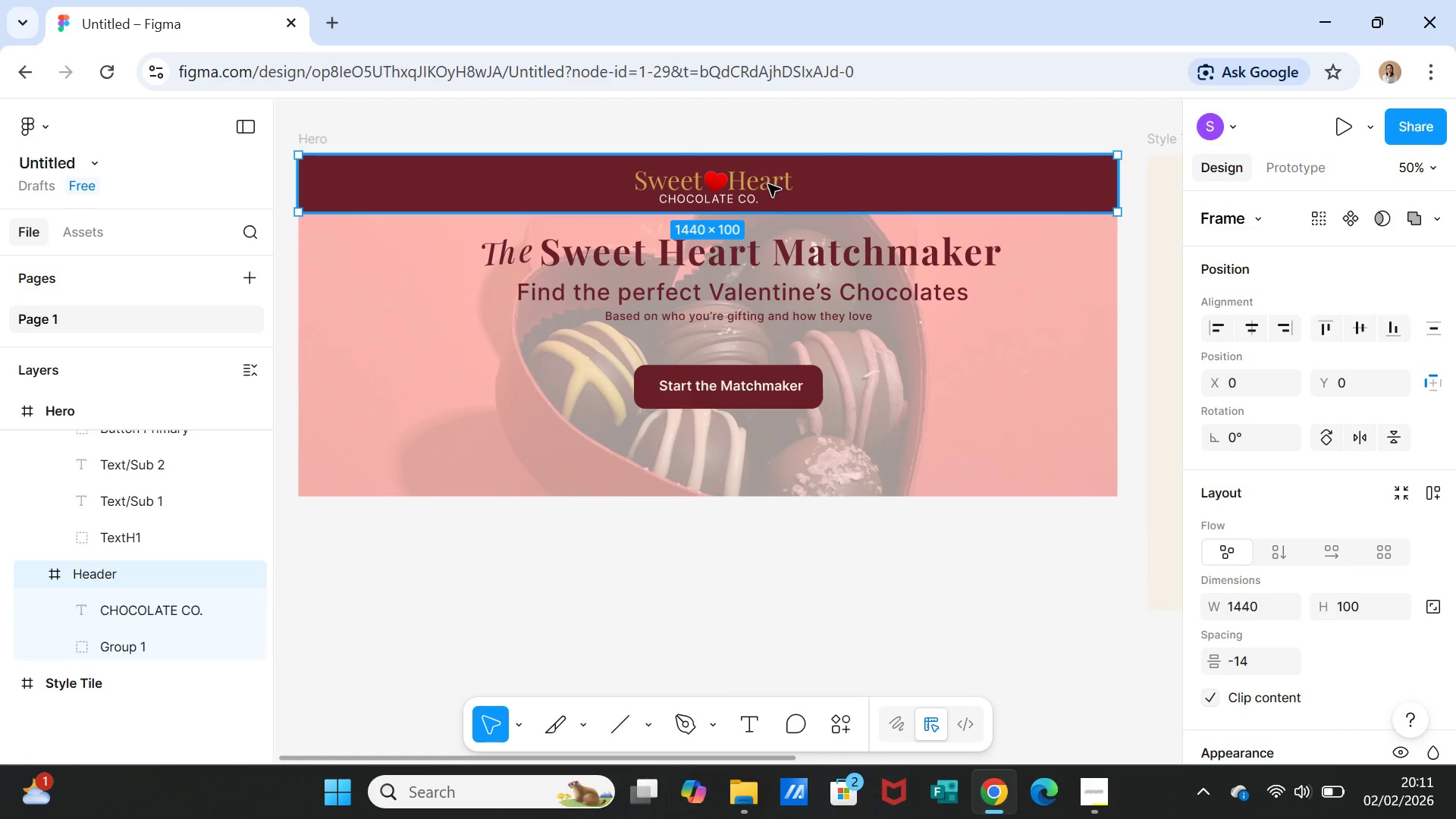 
left_click([768, 184])
 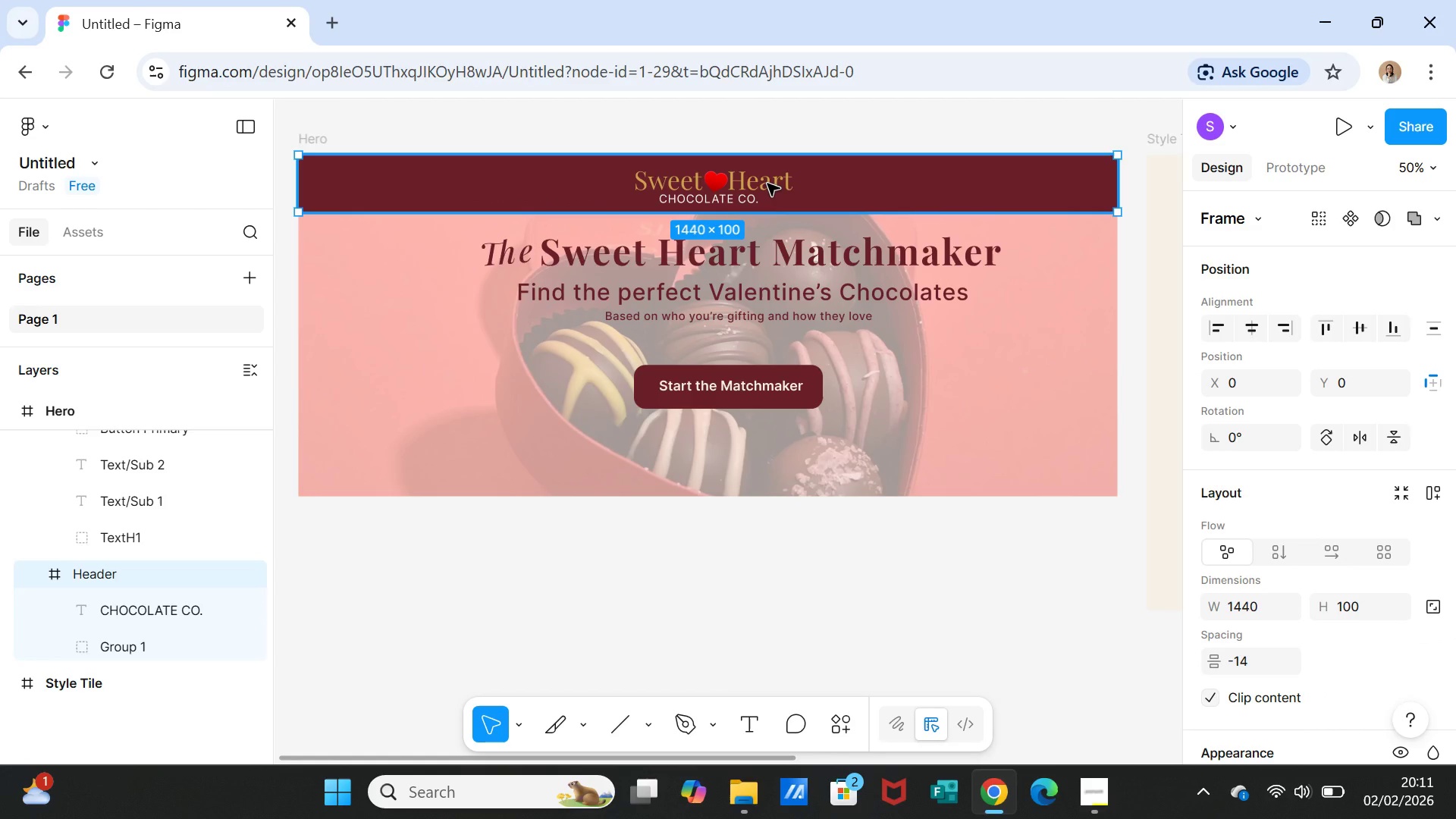 
right_click([767, 184])
 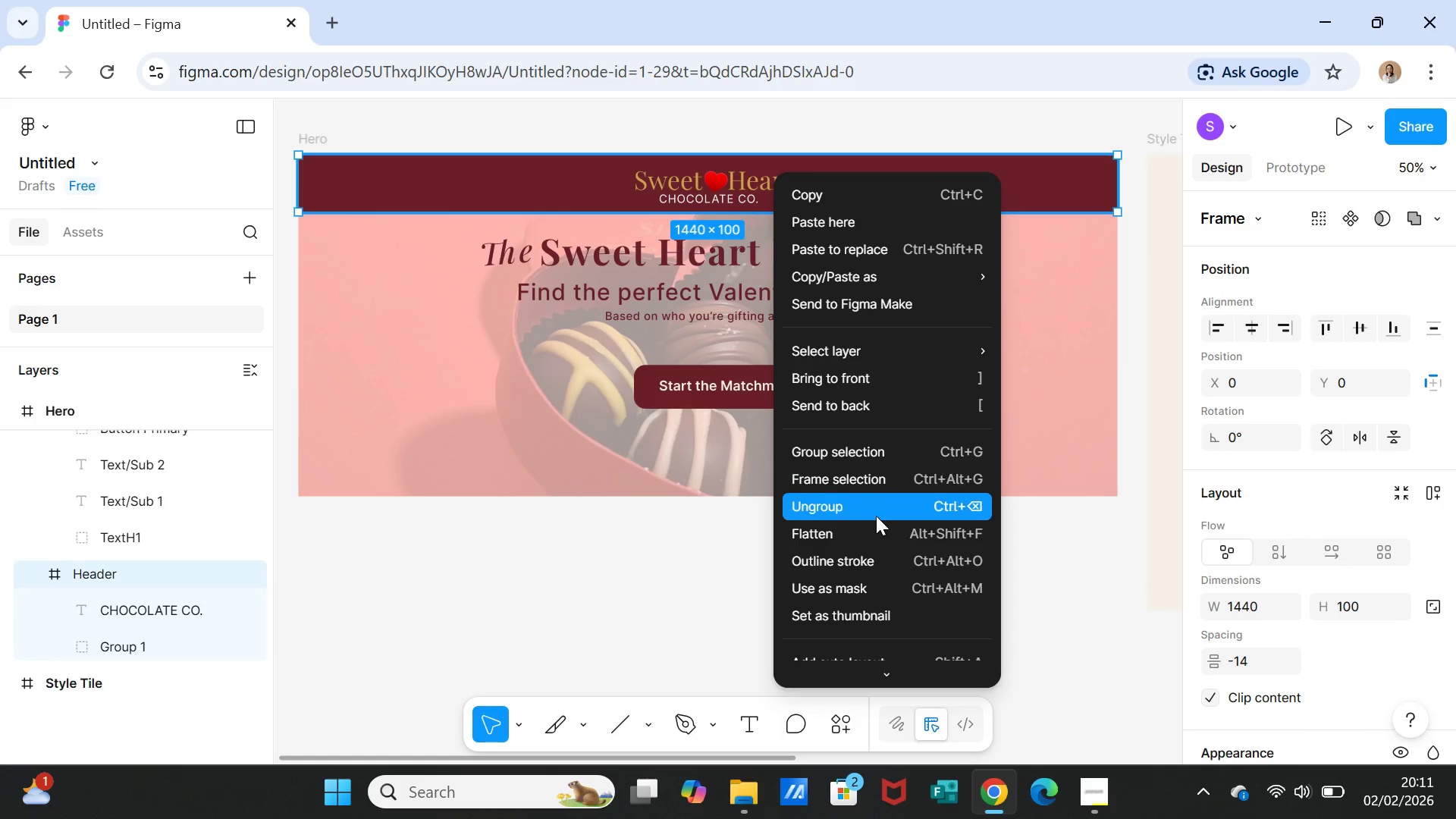 
left_click([875, 507])
 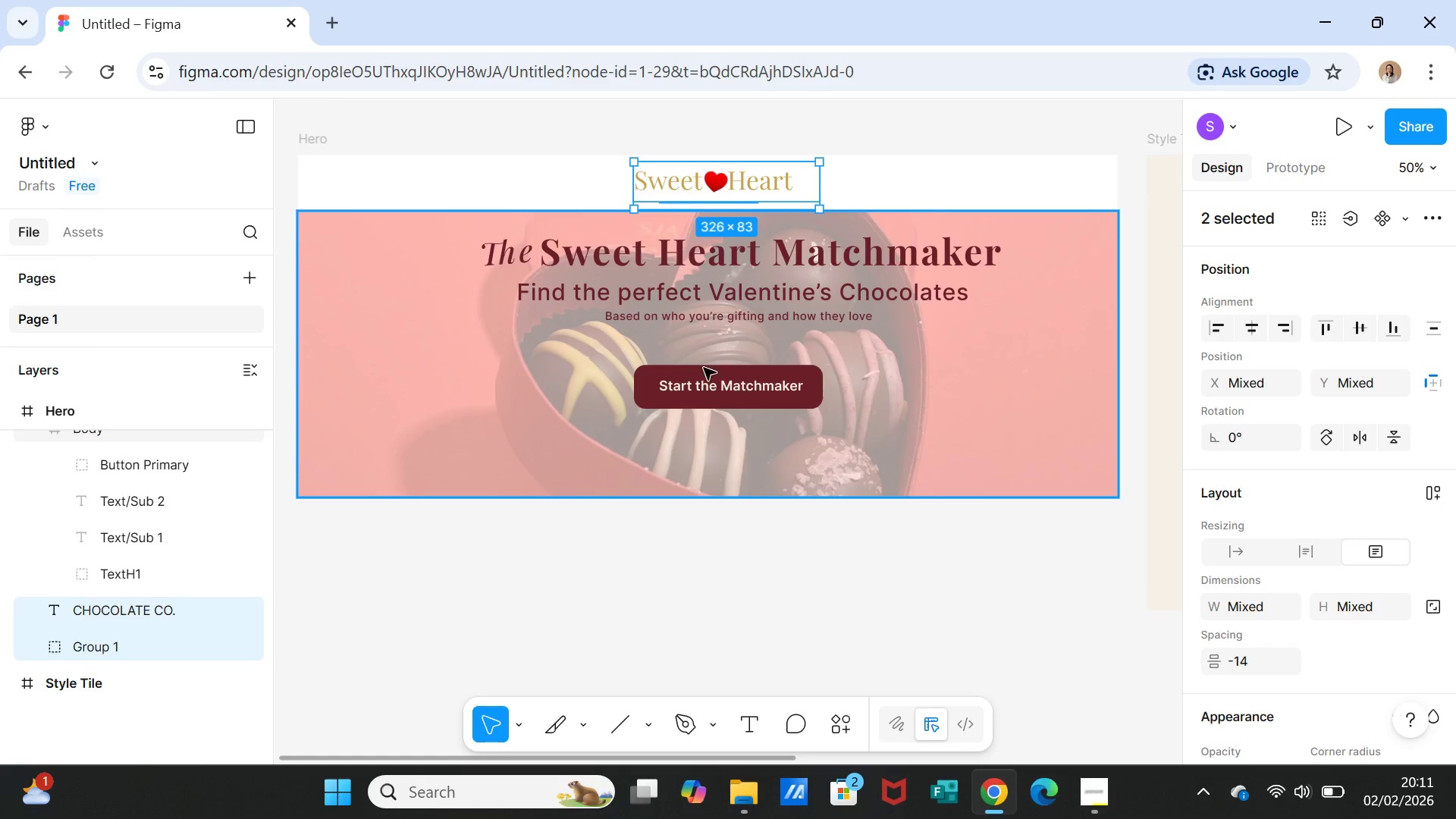 
key(Control+Z)
 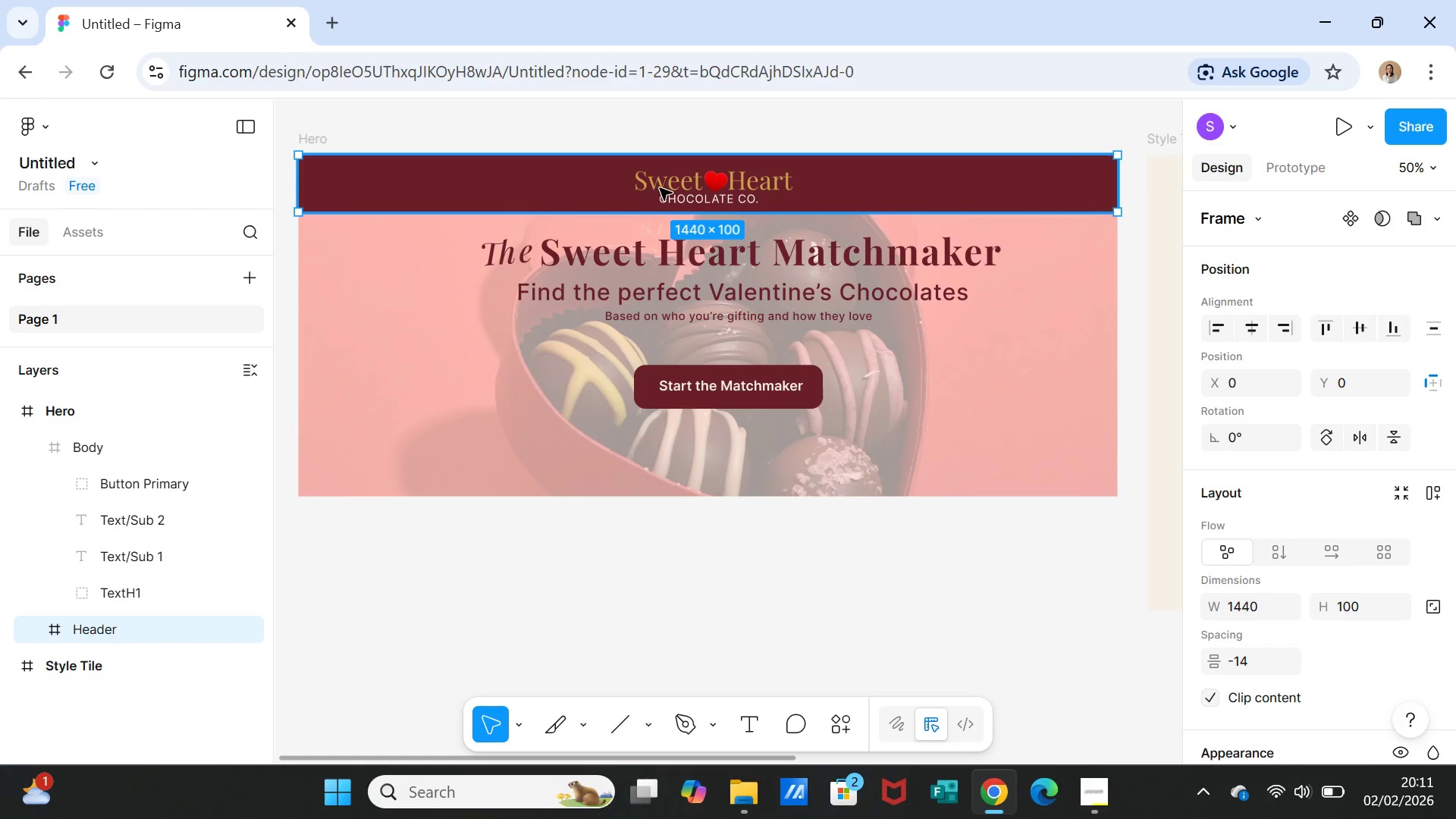 
double_click([661, 188])
 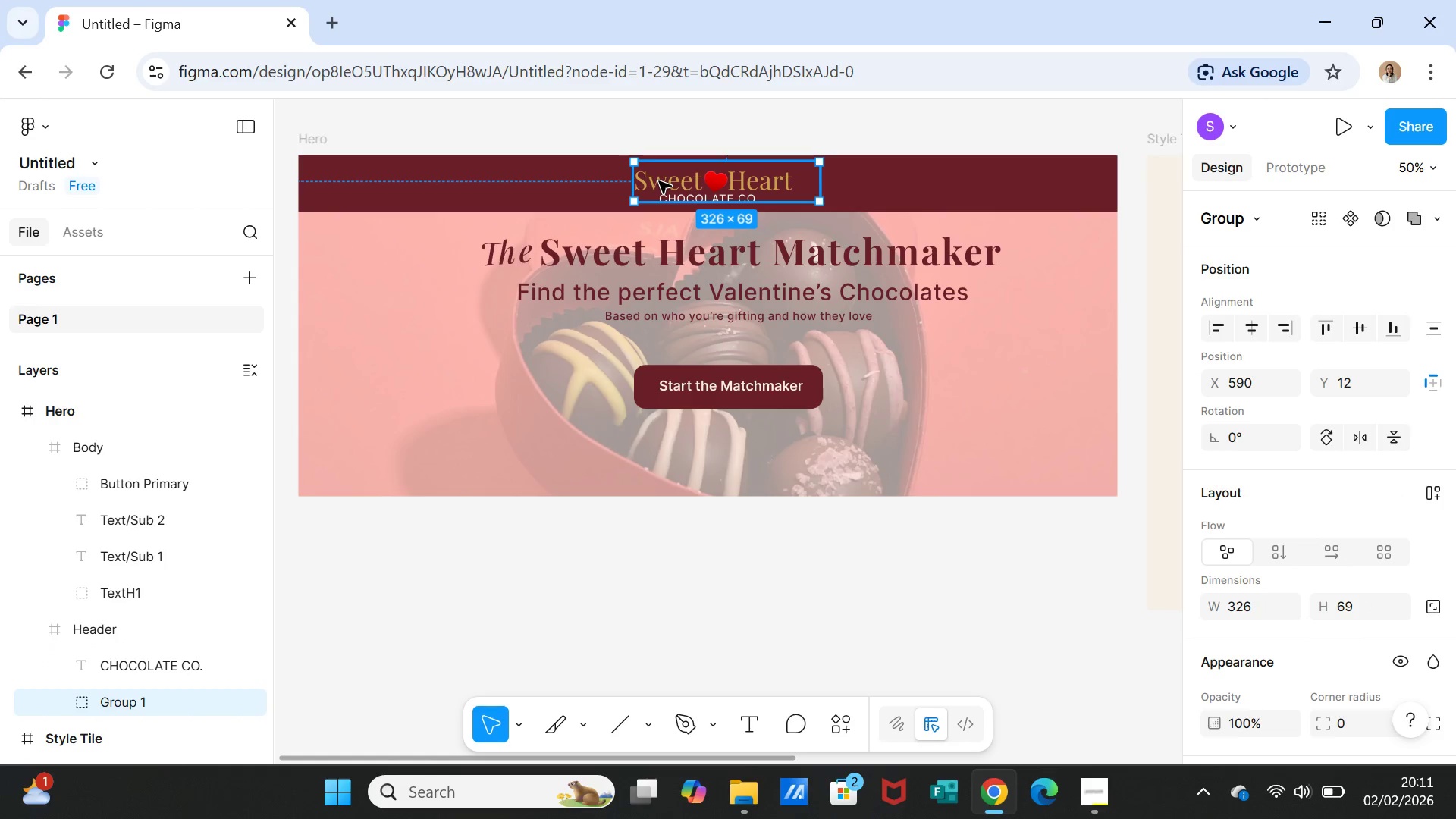 
right_click([659, 181])
 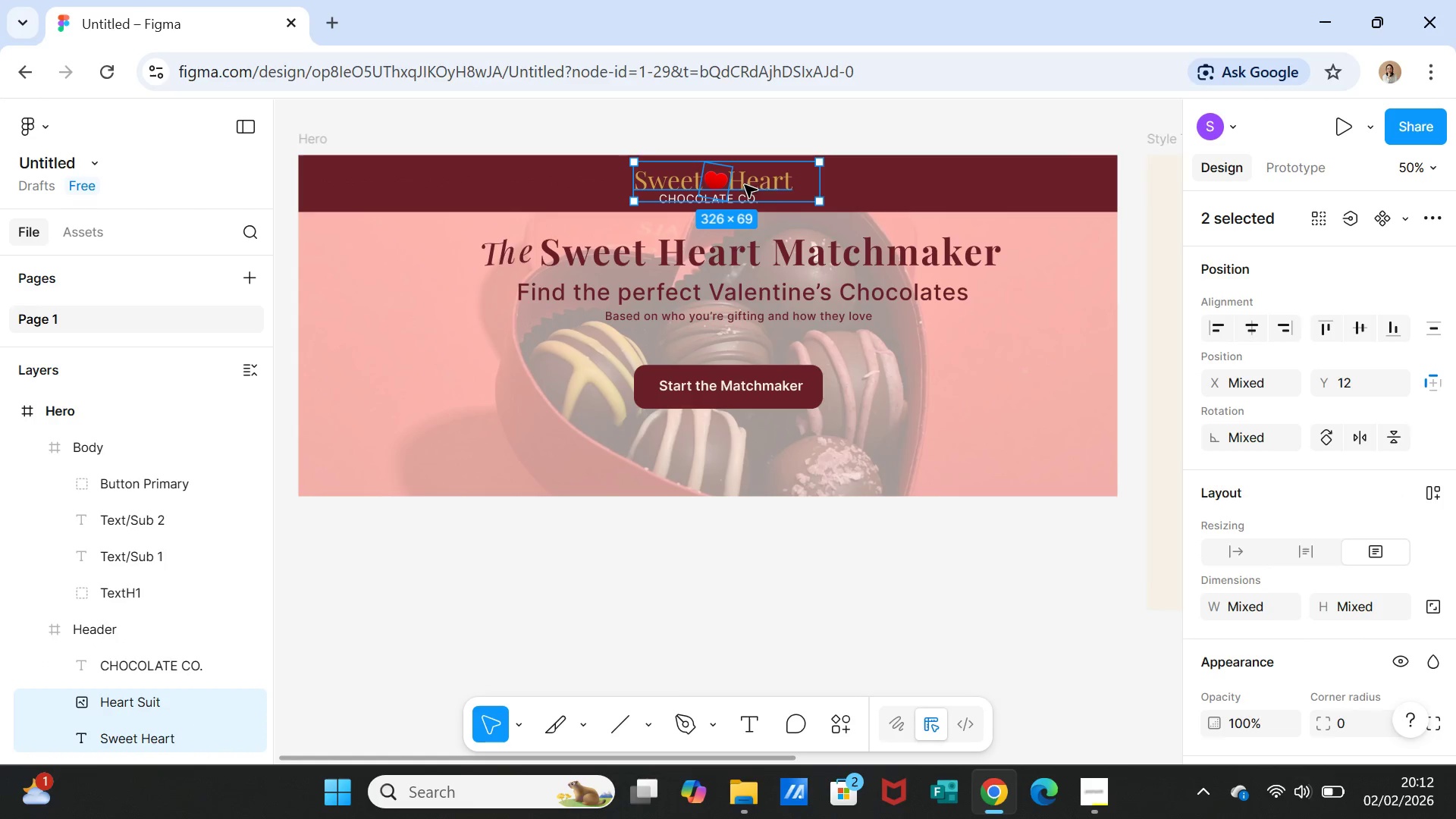 
left_click([659, 181])
 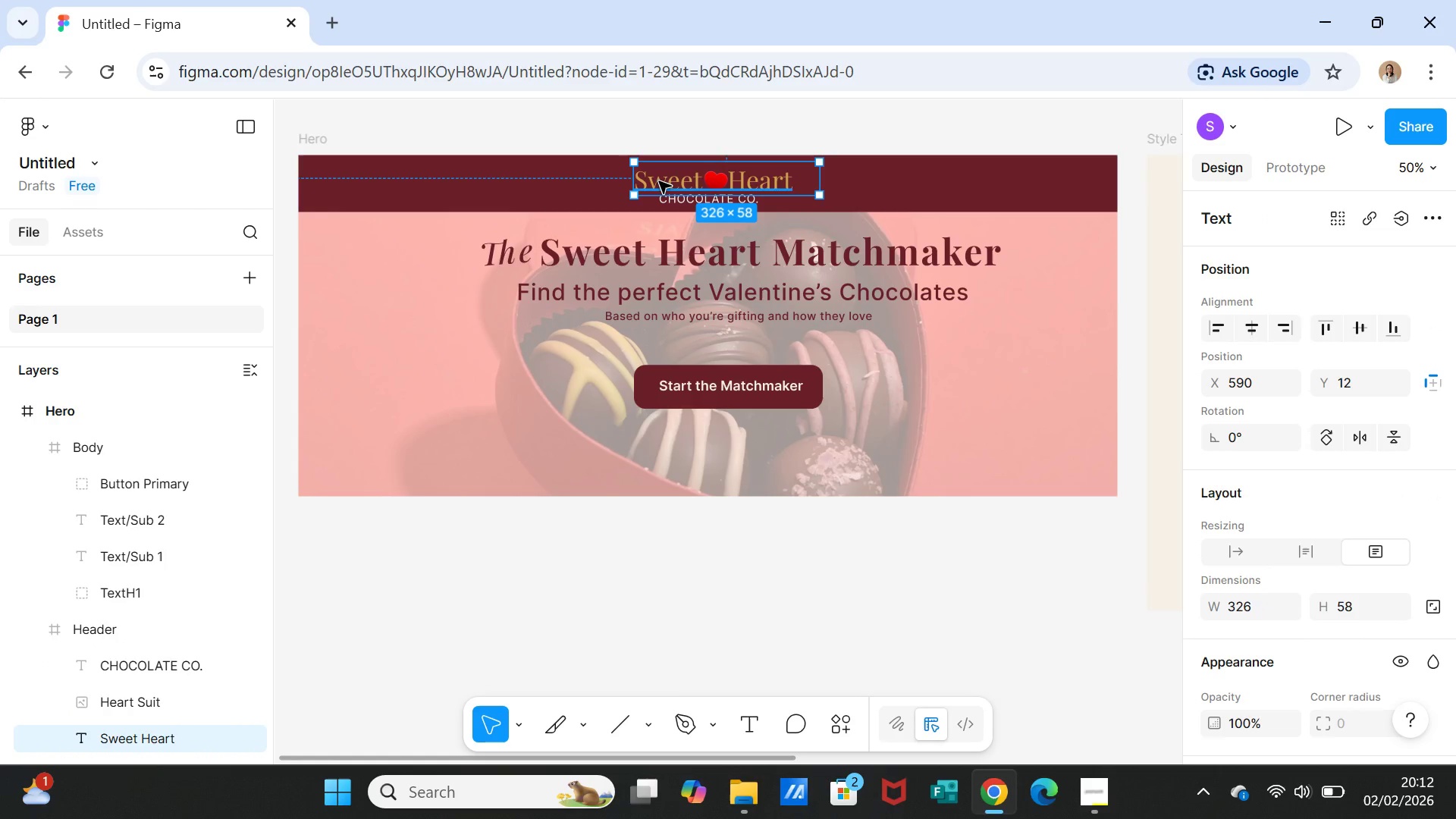 
hold_key(key=ShiftLeft, duration=6.22)
left_click([713, 179])
 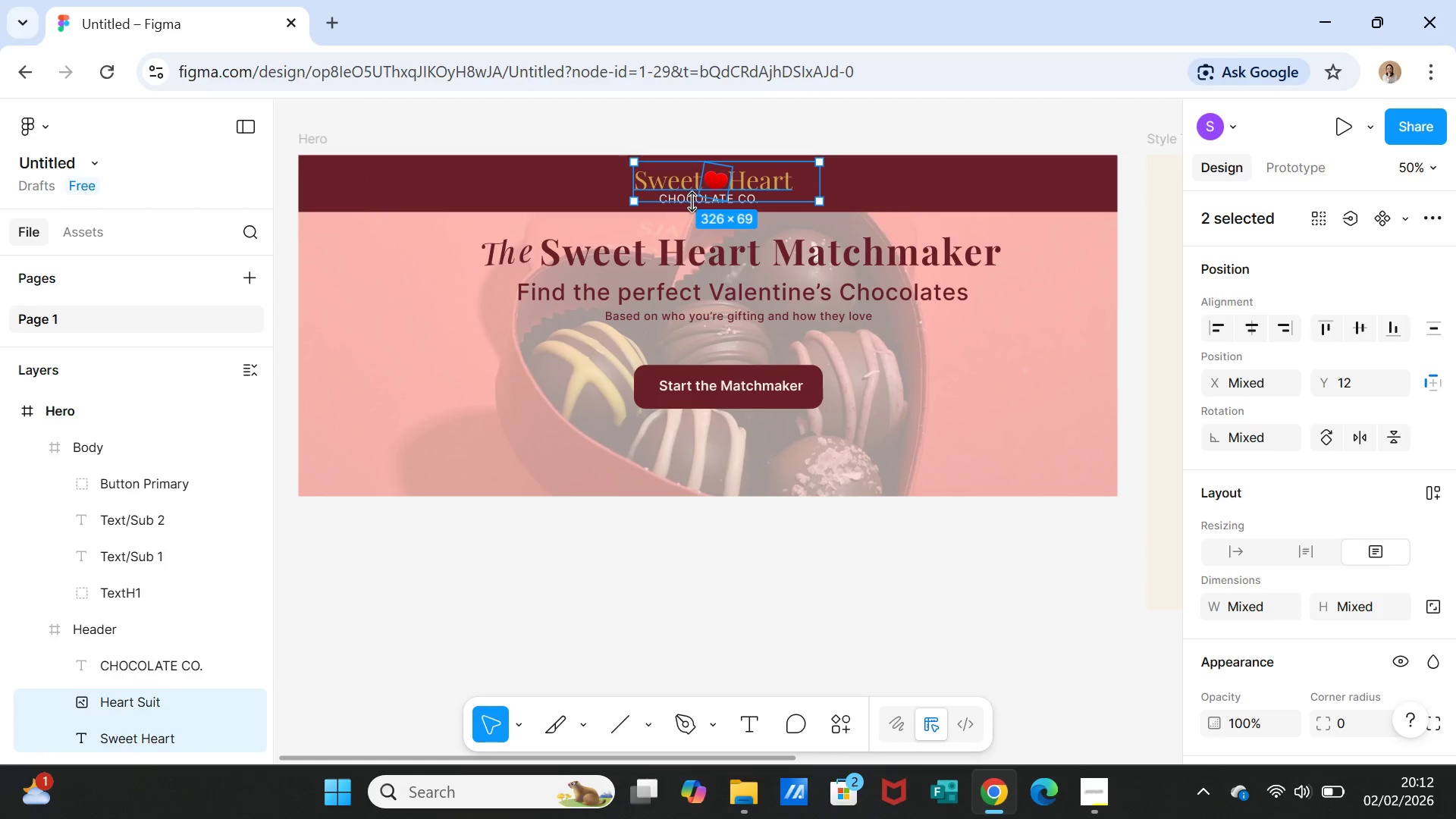 
left_click([667, 196])
 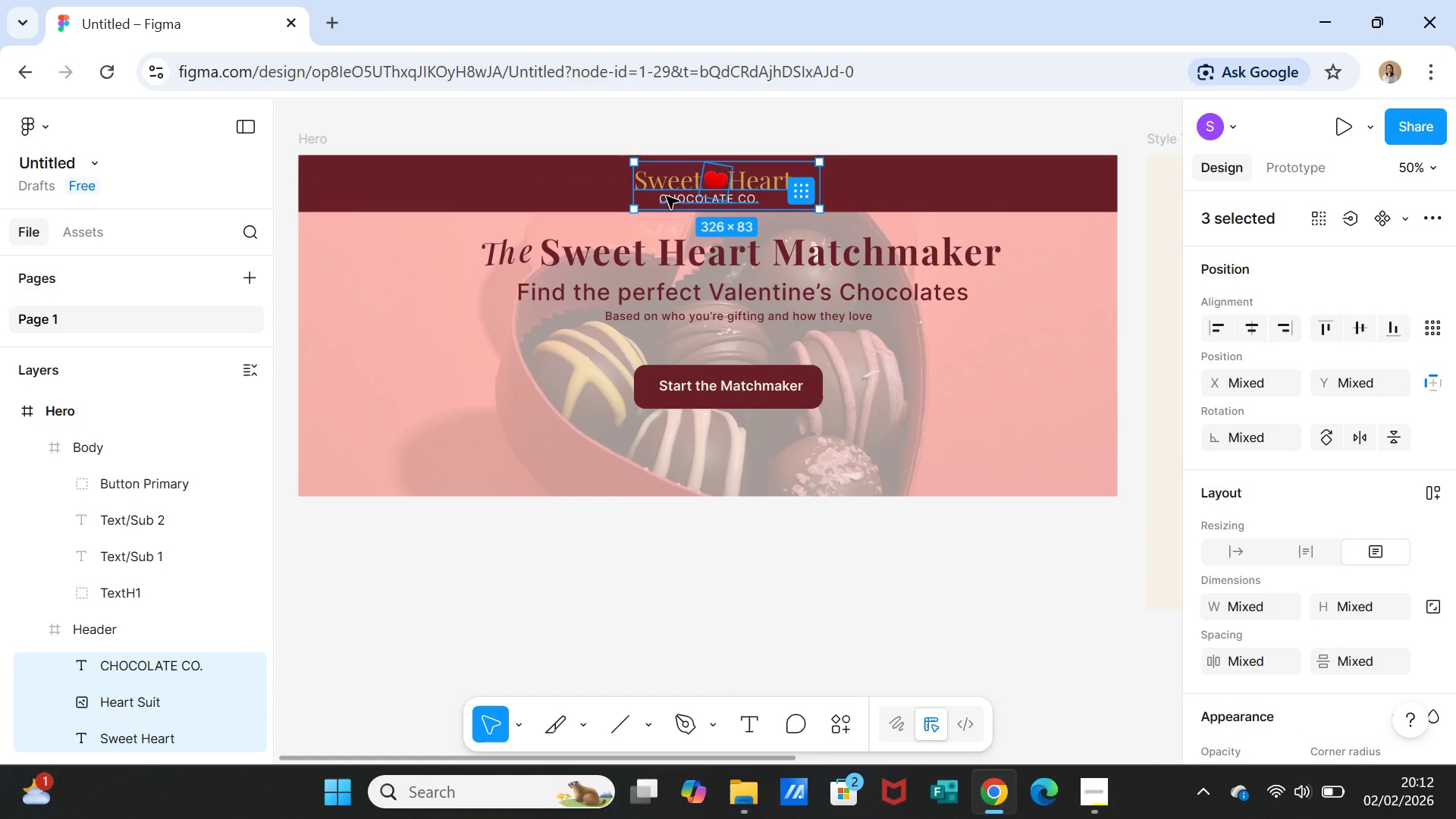 
right_click([667, 196])
 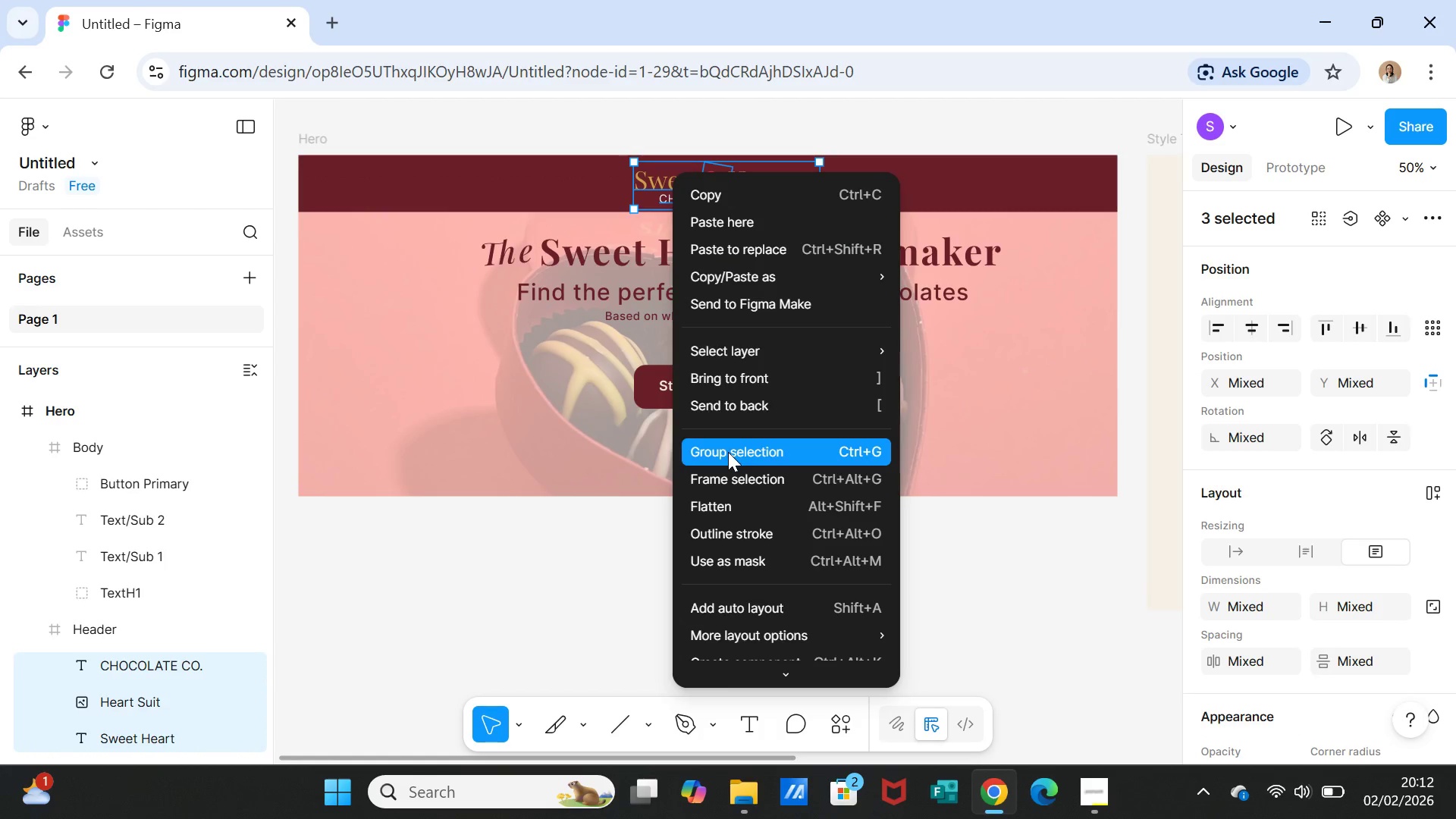 
left_click([728, 452])
 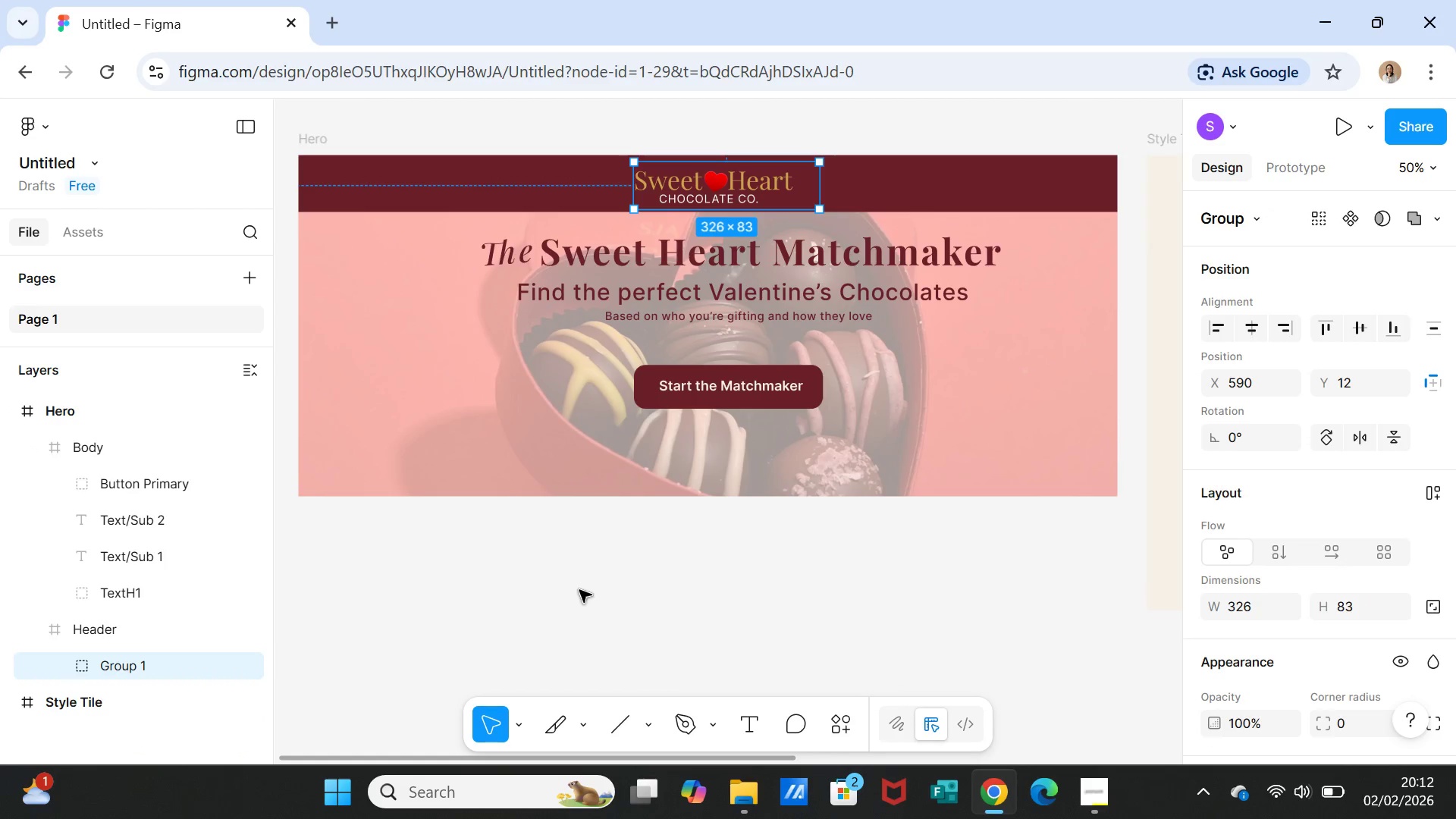 
left_click([579, 579])
 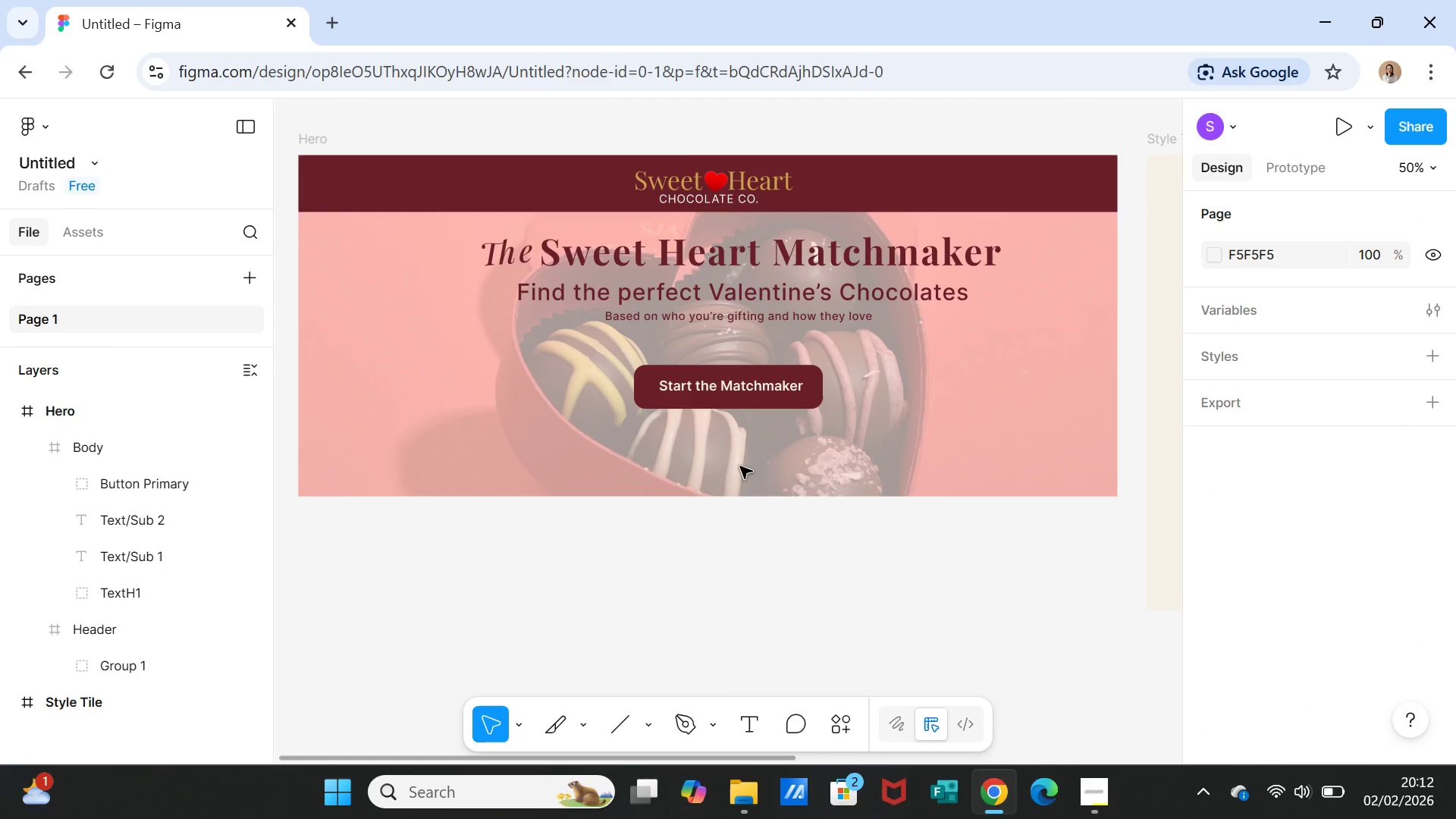 
left_click([699, 397])
 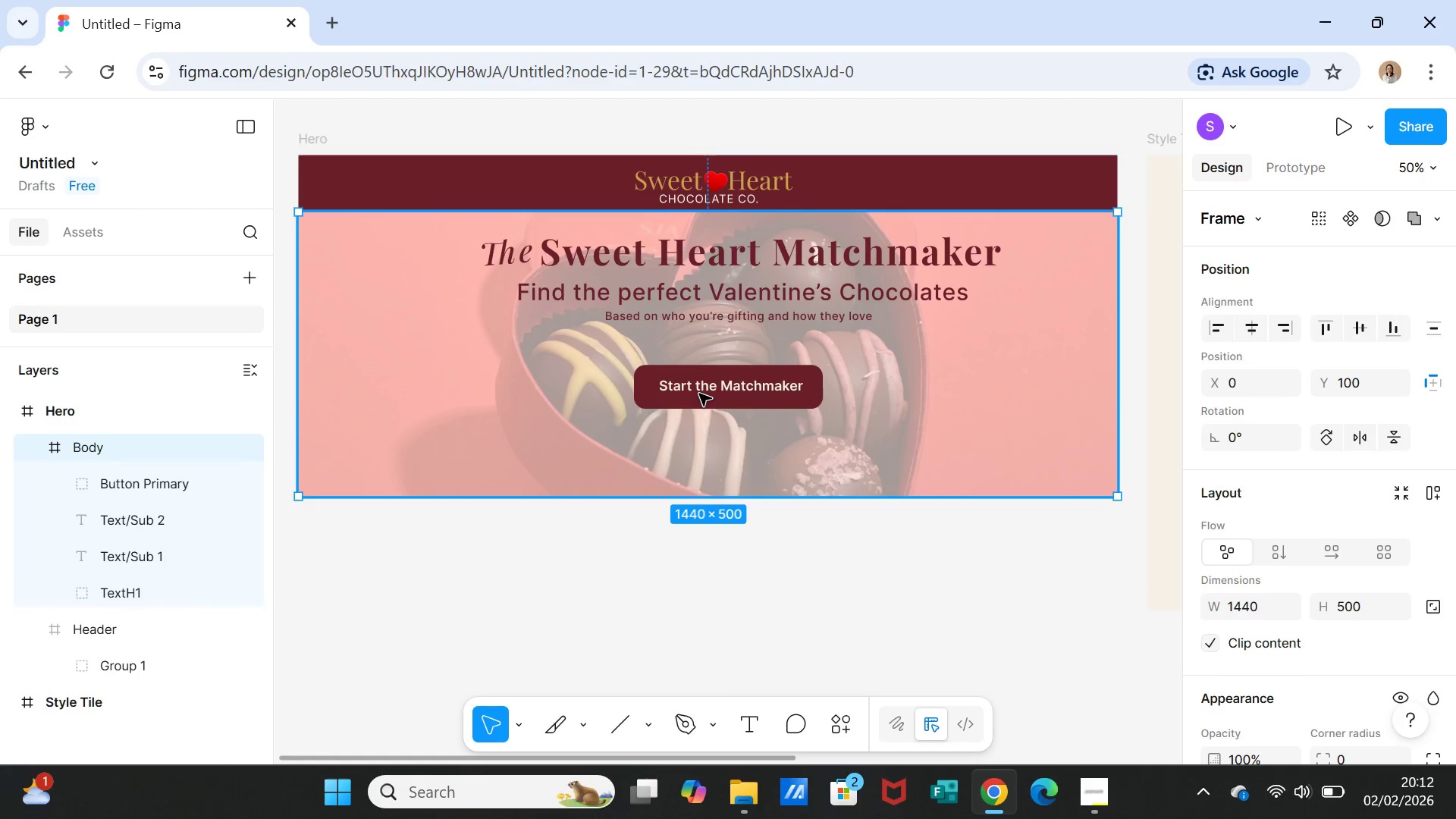 
left_click_drag(start_coordinate=[699, 394], to_coordinate=[699, 404])
 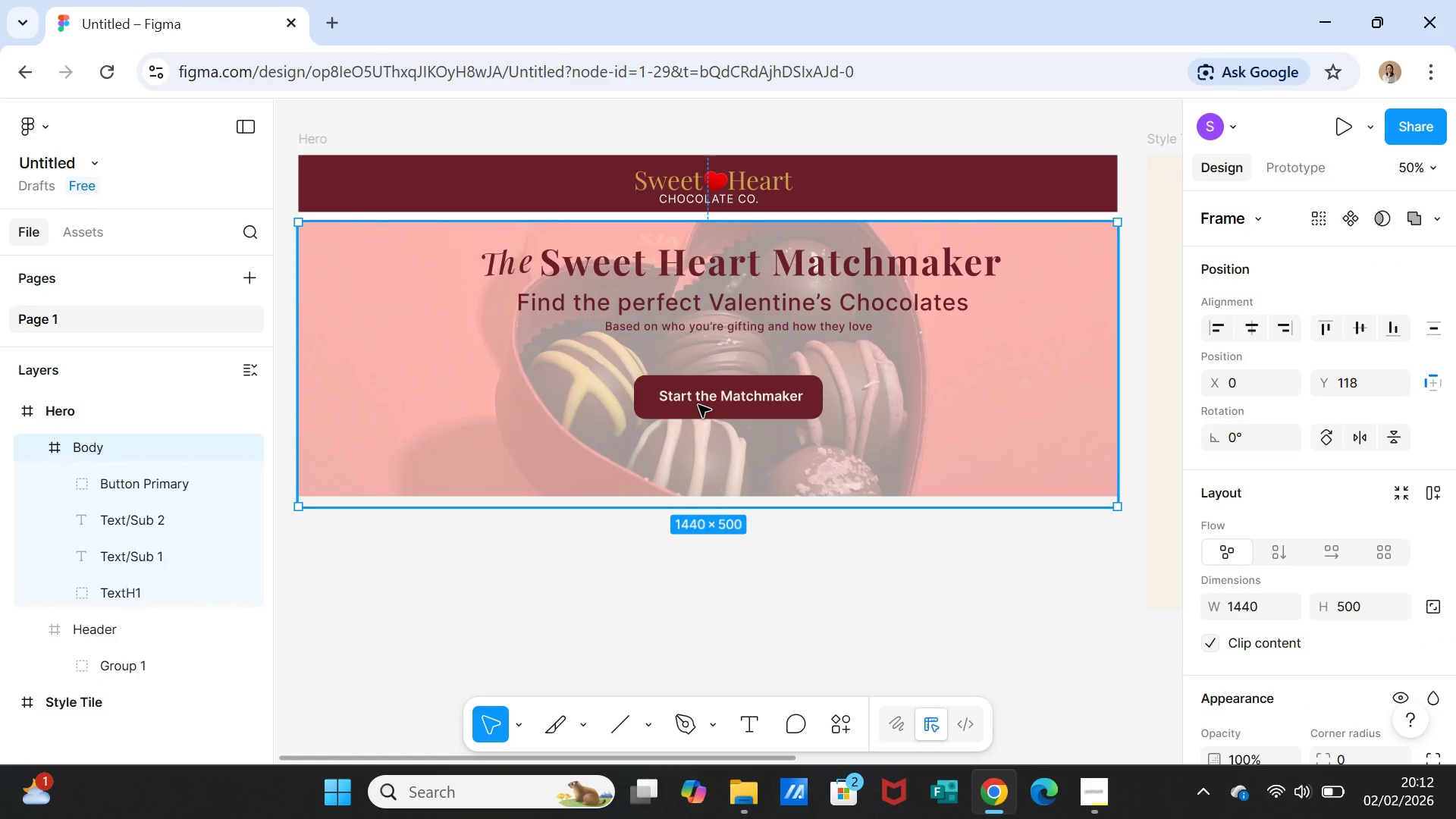 
key(Control+Z)
 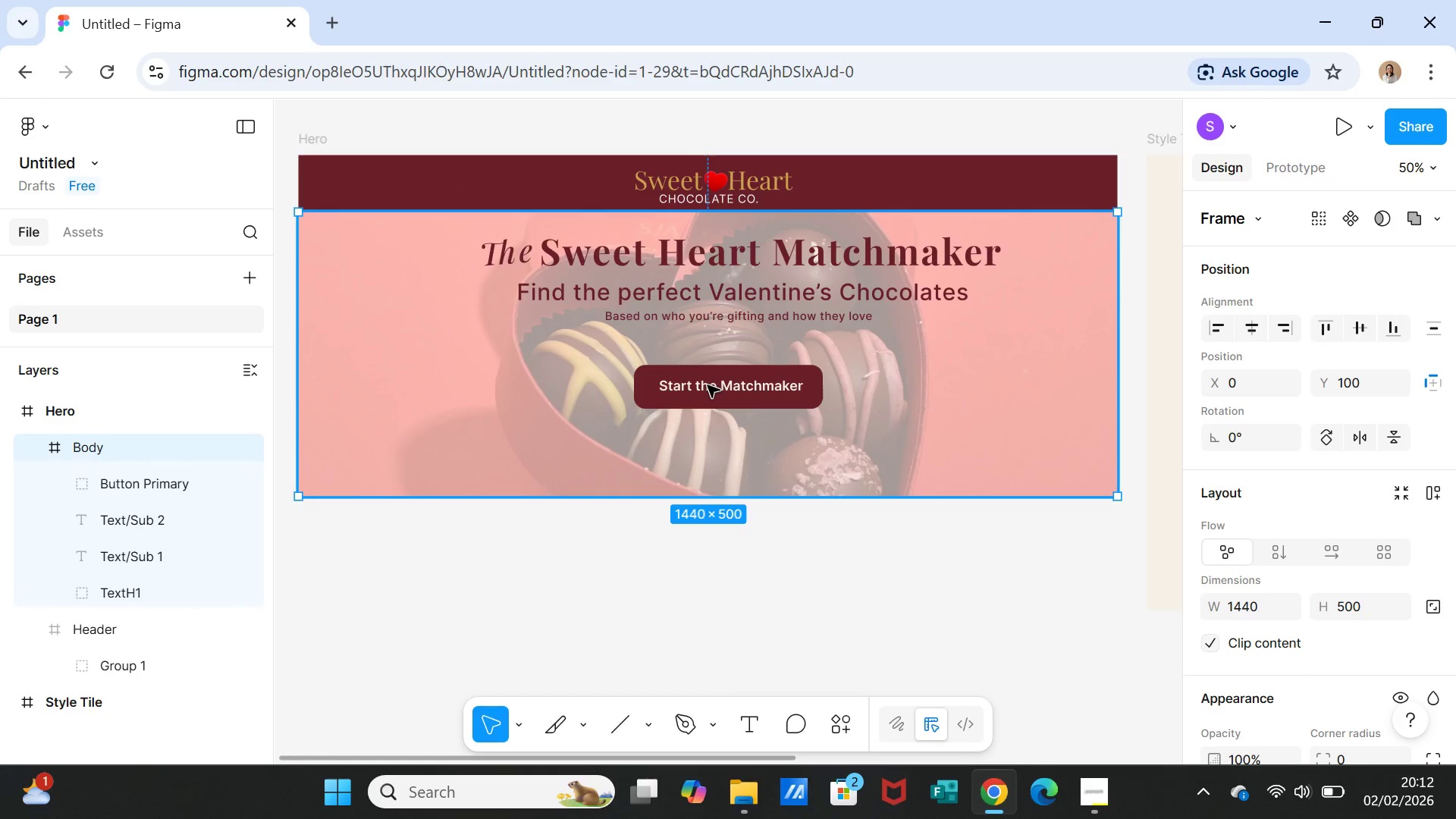 
double_click([708, 385])
 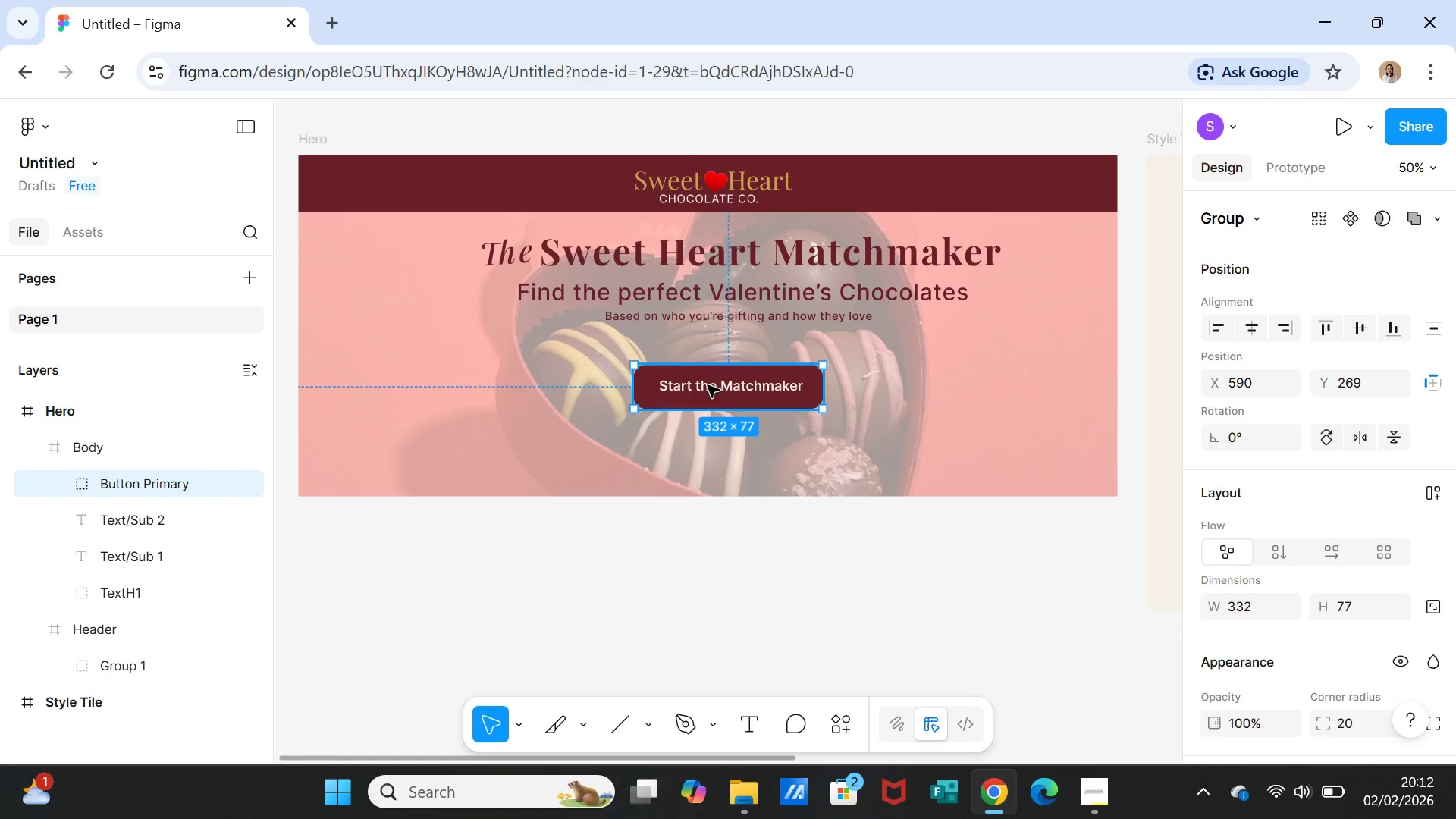 
left_click_drag(start_coordinate=[708, 385], to_coordinate=[709, 414])
 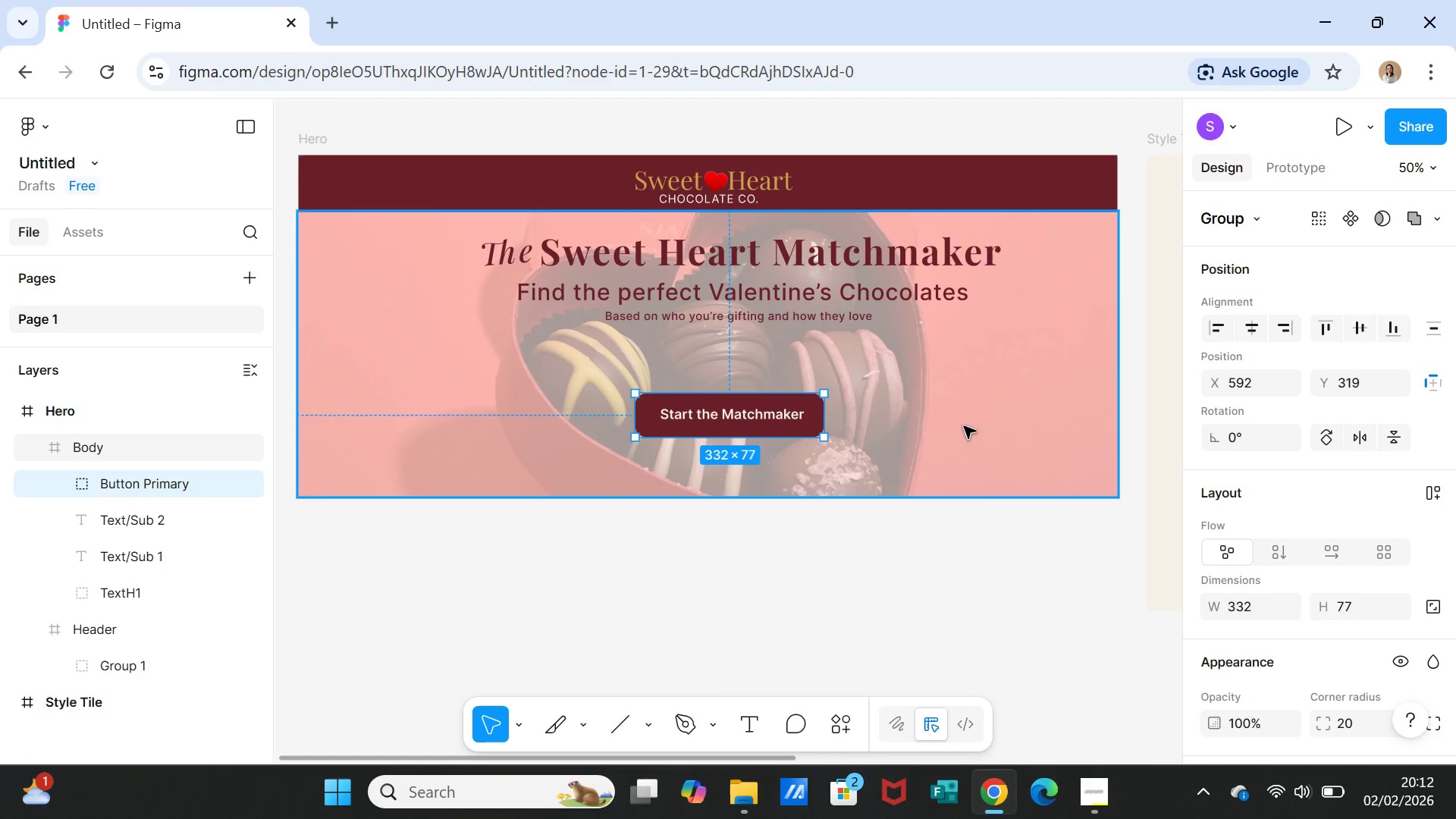 
wait(5.31)
 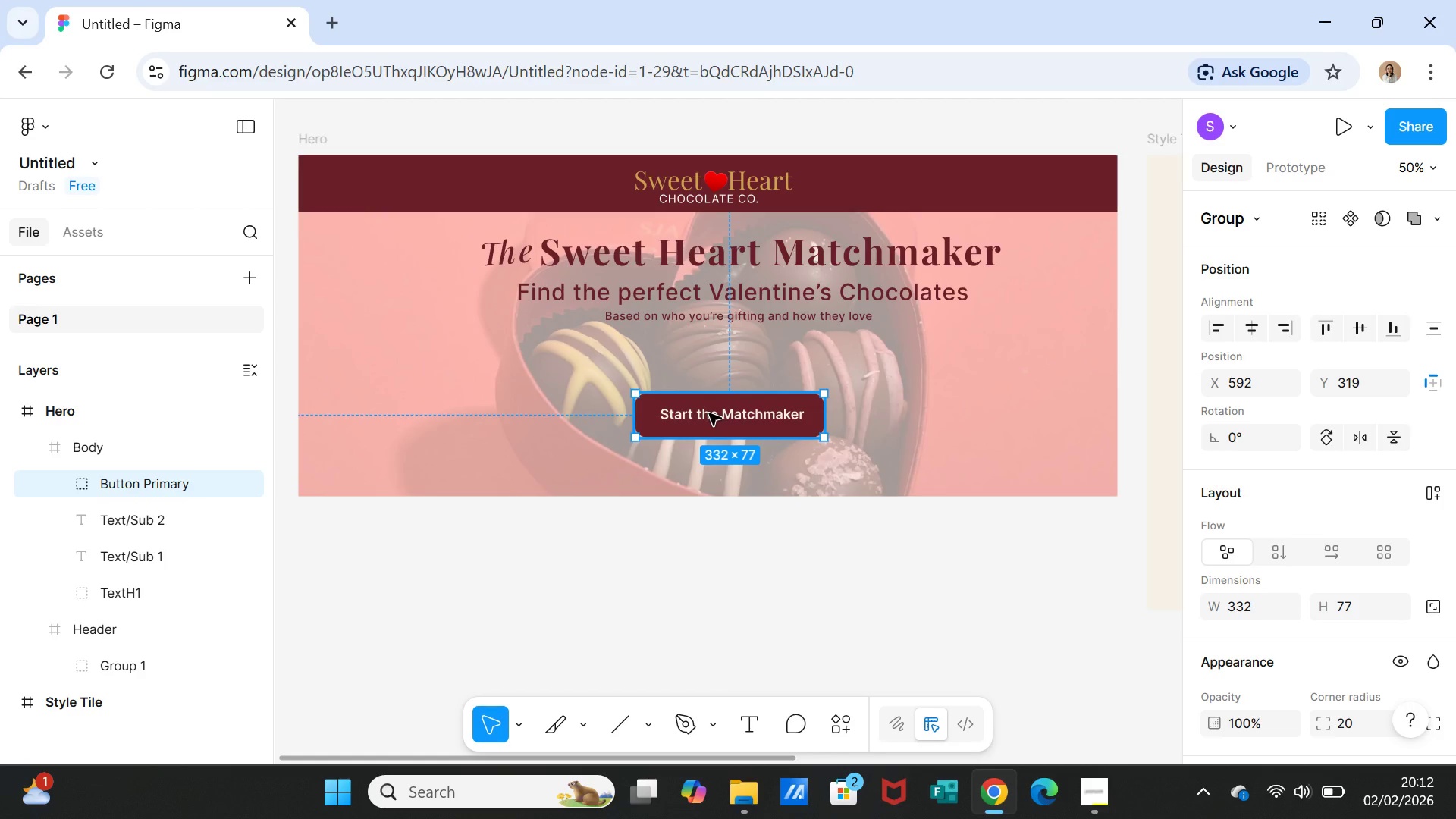 
double_click([784, 415])
 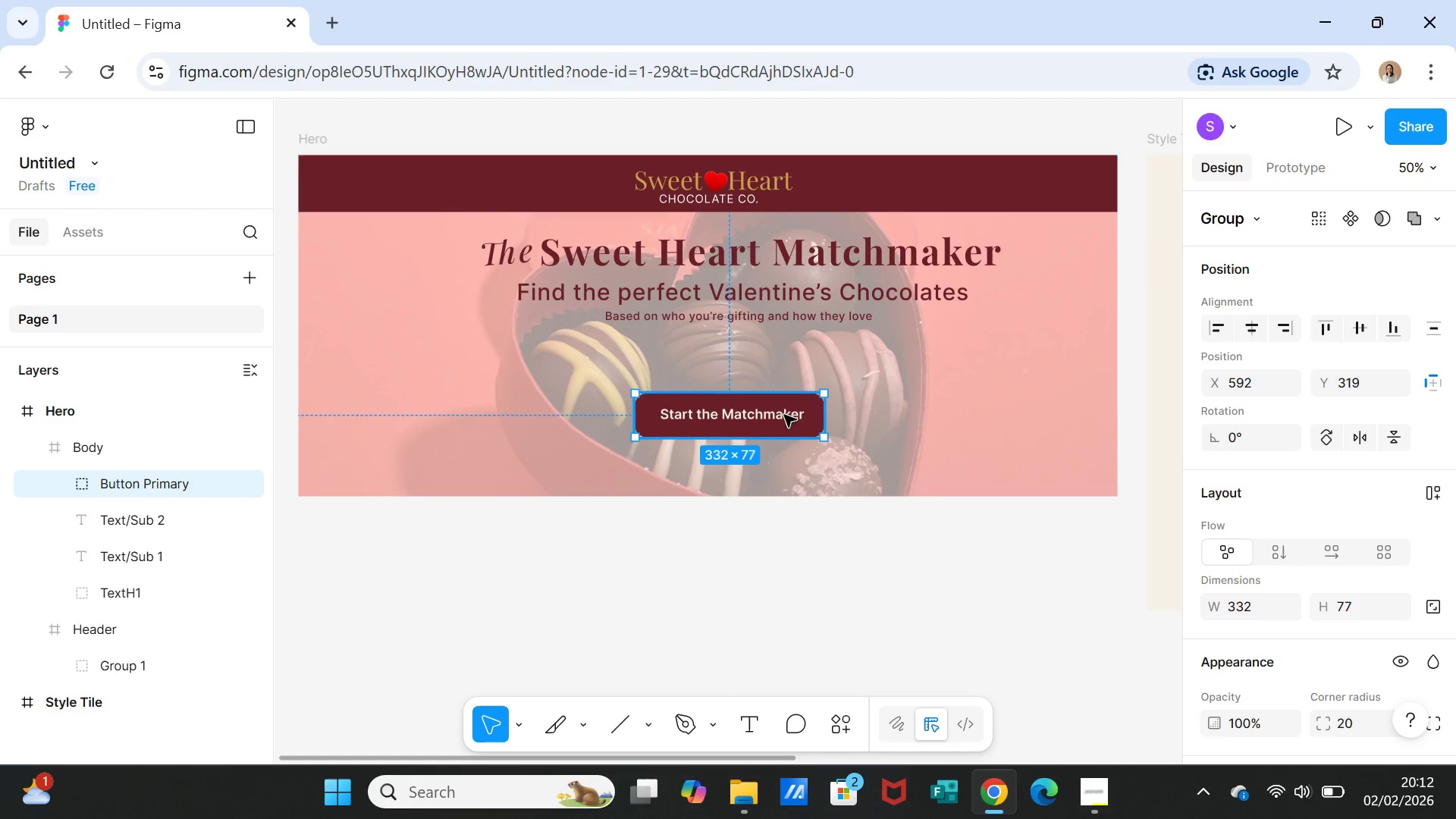 
triple_click([784, 415])
 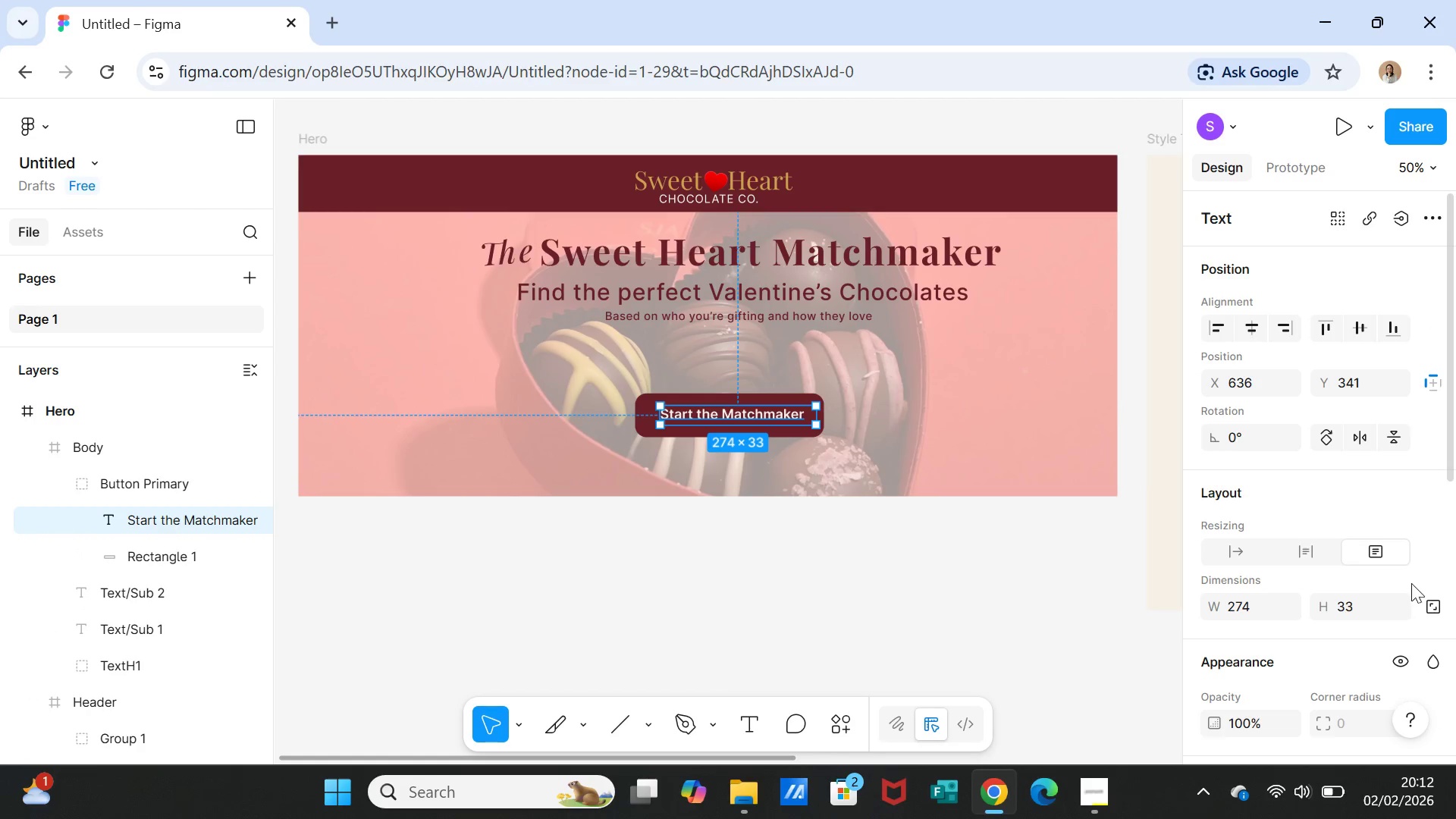 
scroll: coordinate [1385, 626], scroll_direction: down, amount: 3.0
 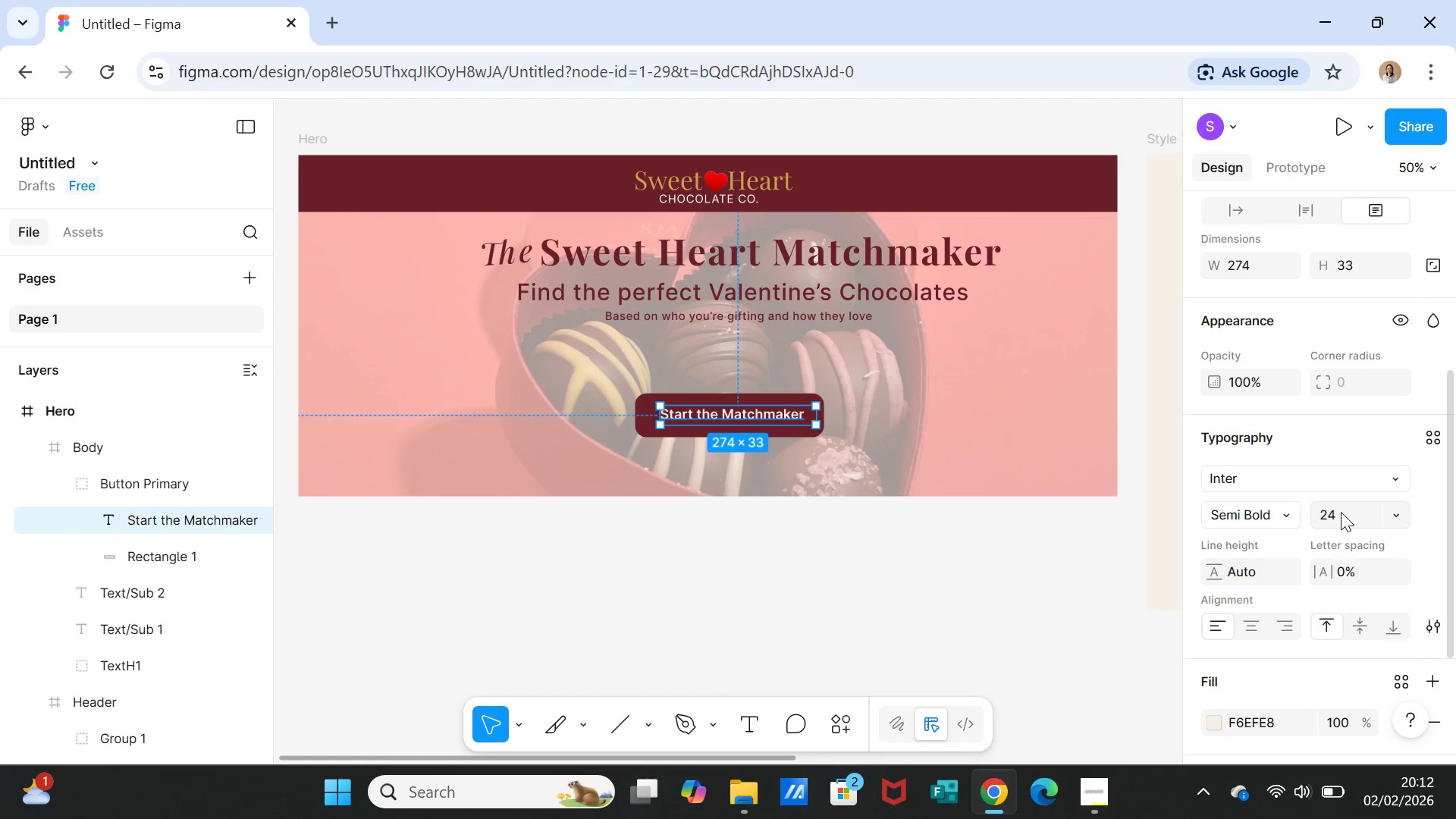 
left_click([1339, 513])
 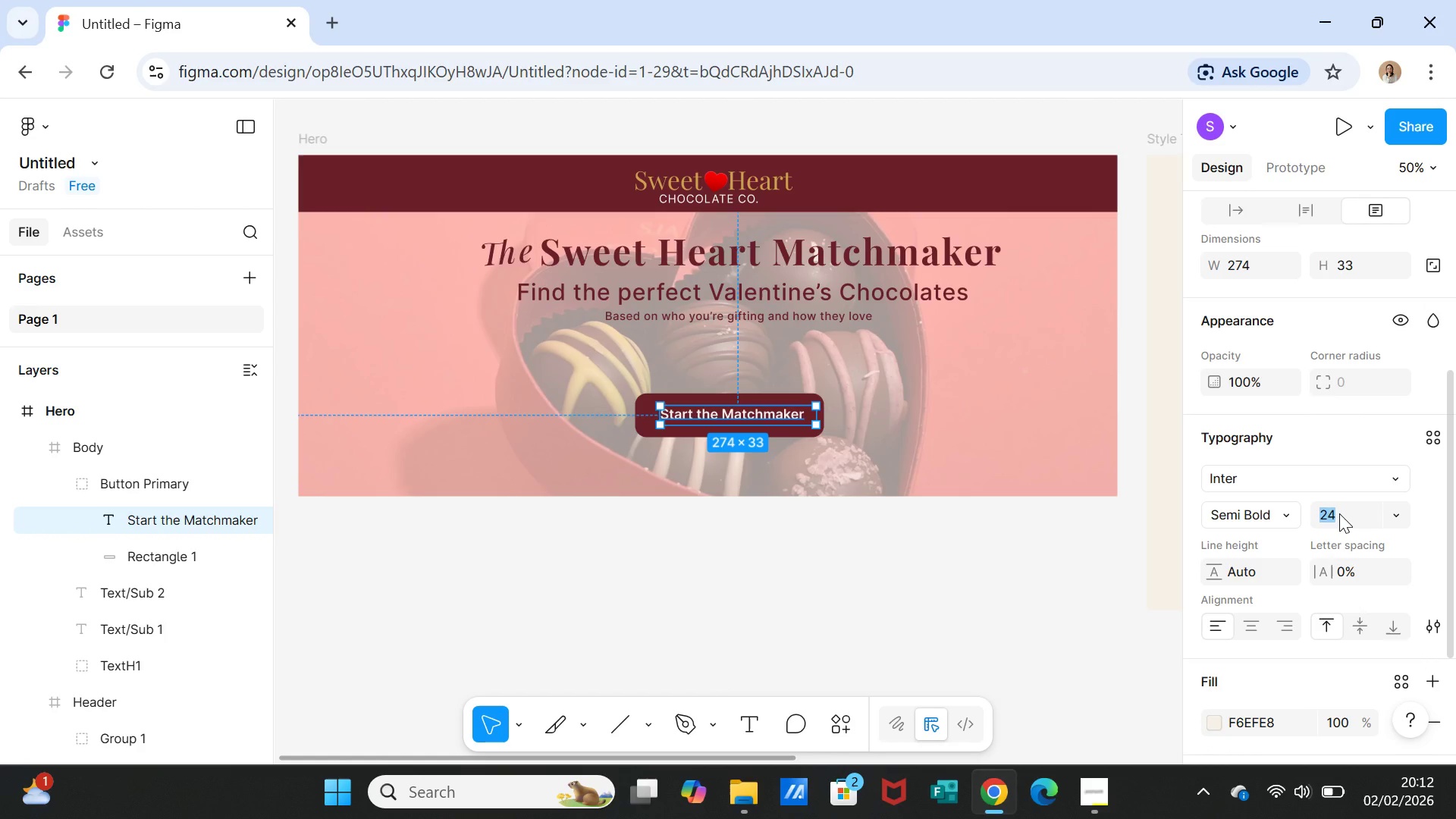 
type(28)
 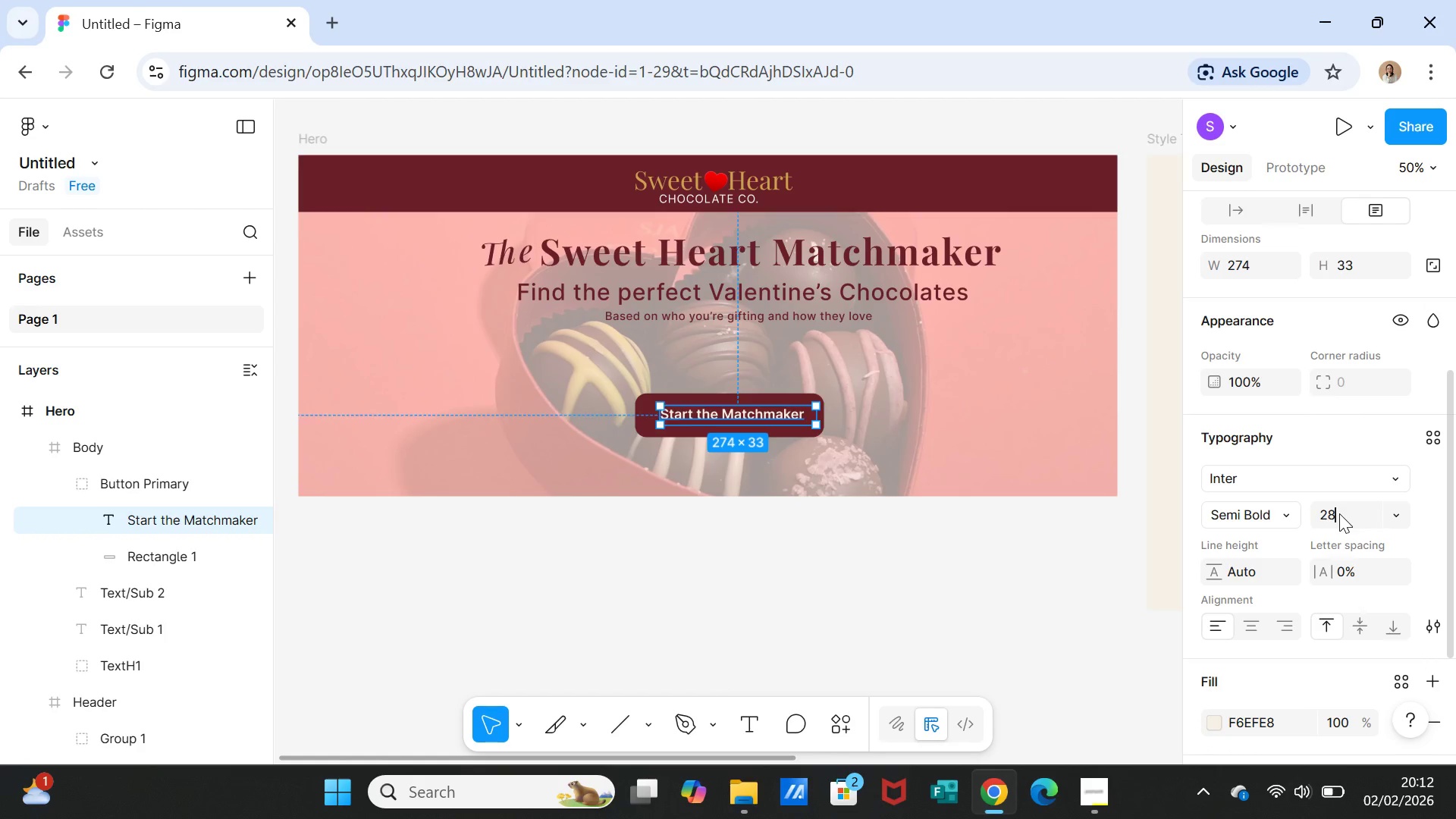 
key(Enter)
 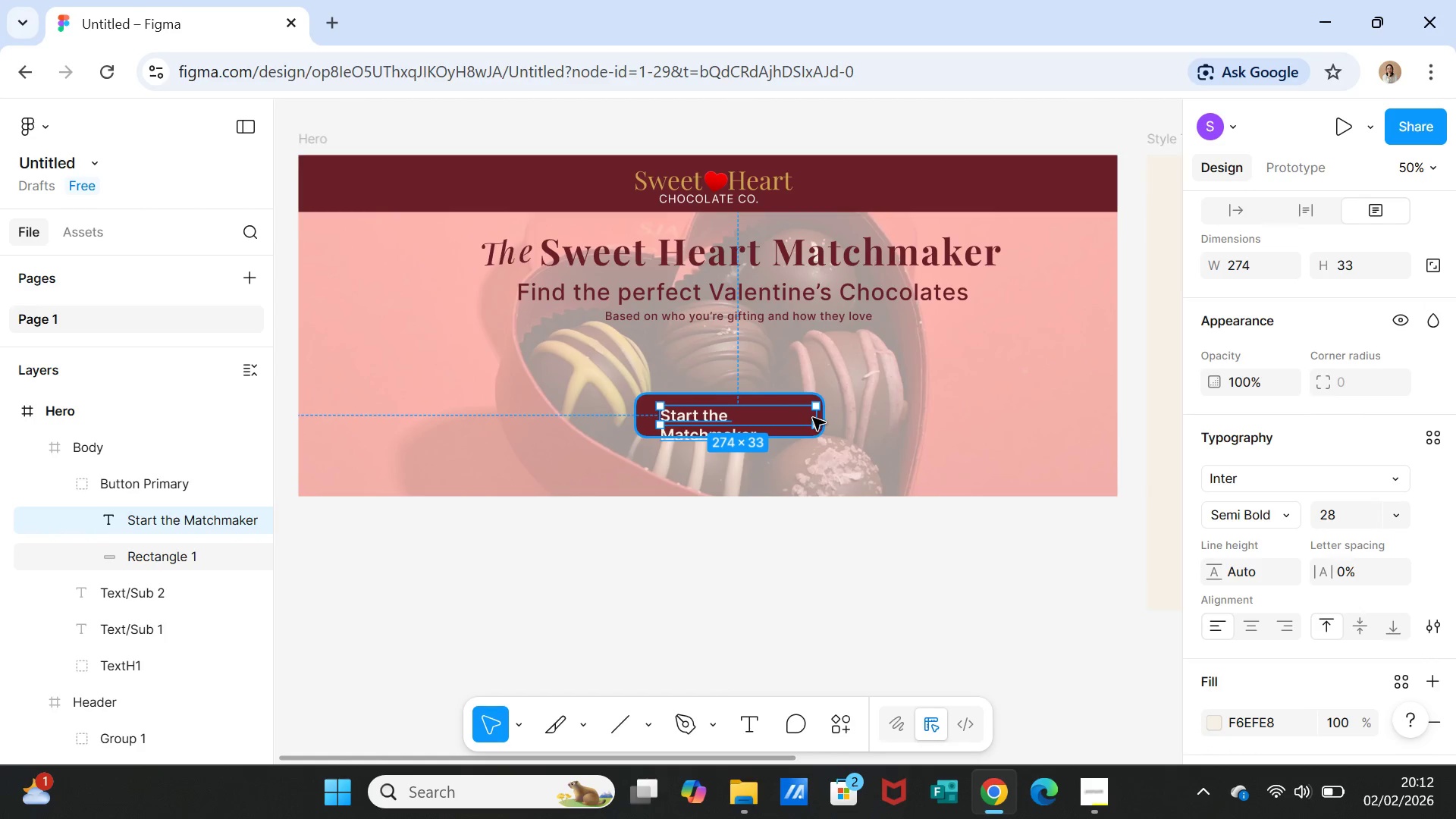 
left_click_drag(start_coordinate=[817, 417], to_coordinate=[834, 413])
 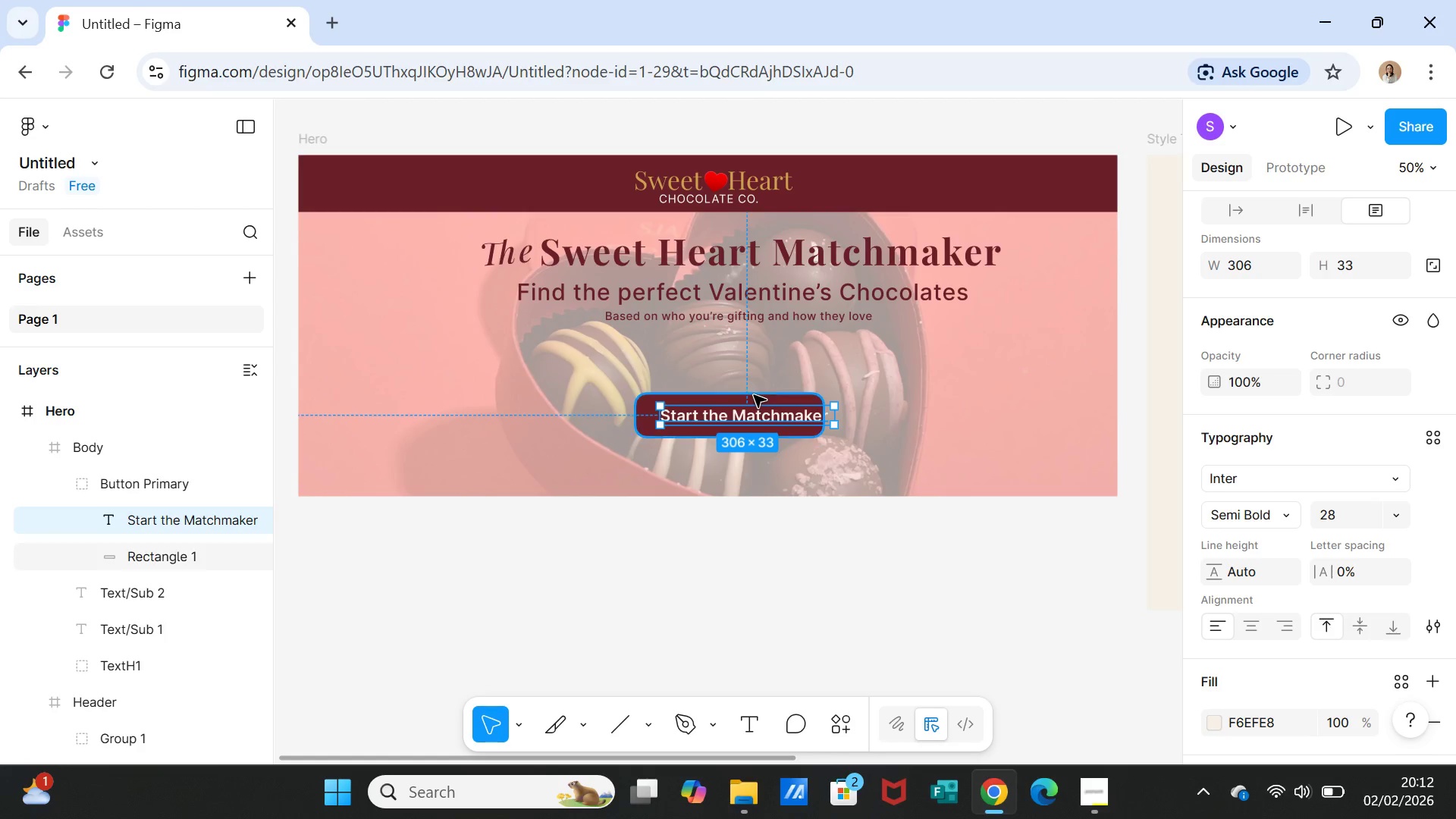 
left_click([763, 397])
 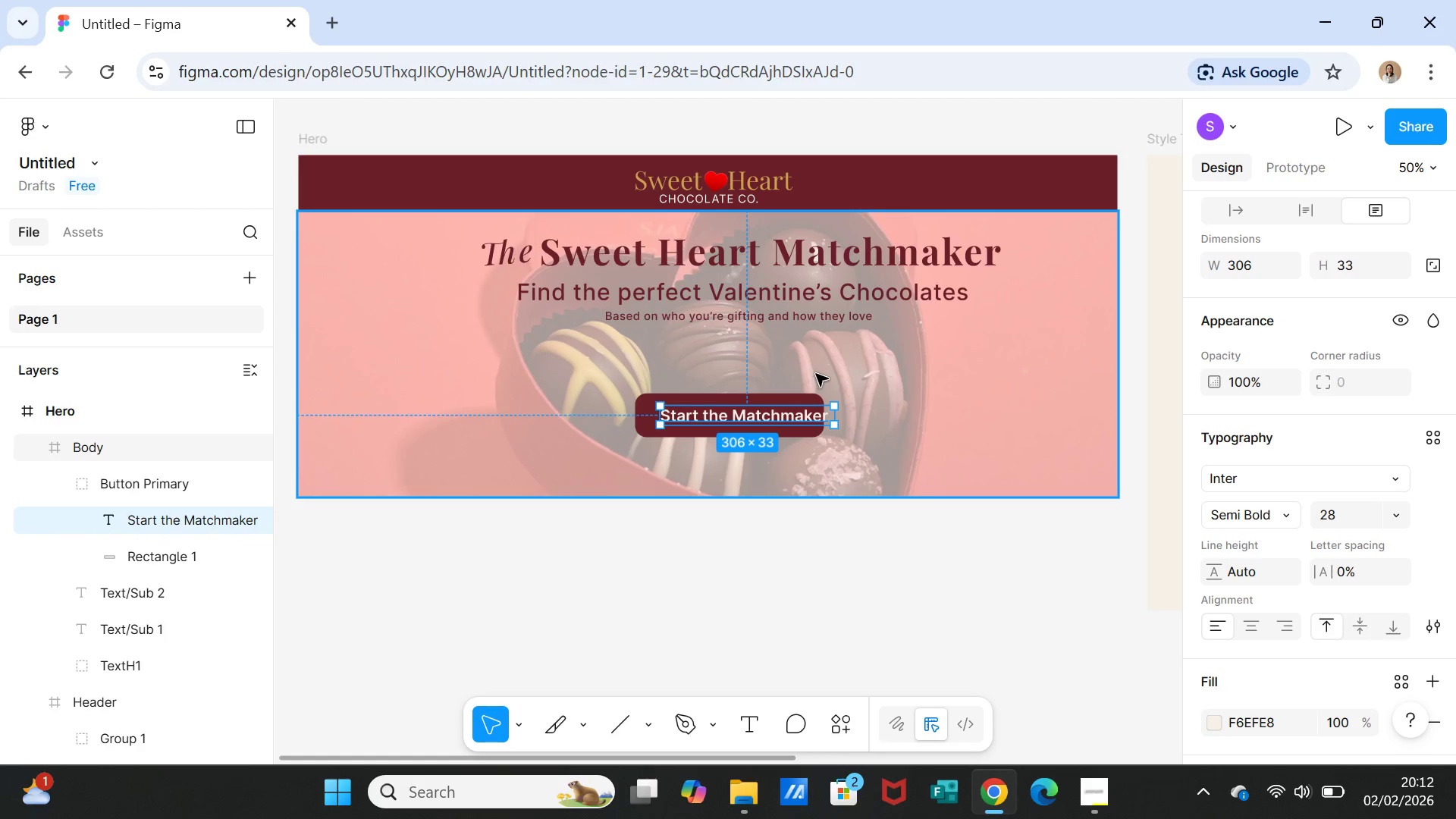 
left_click([815, 394])
 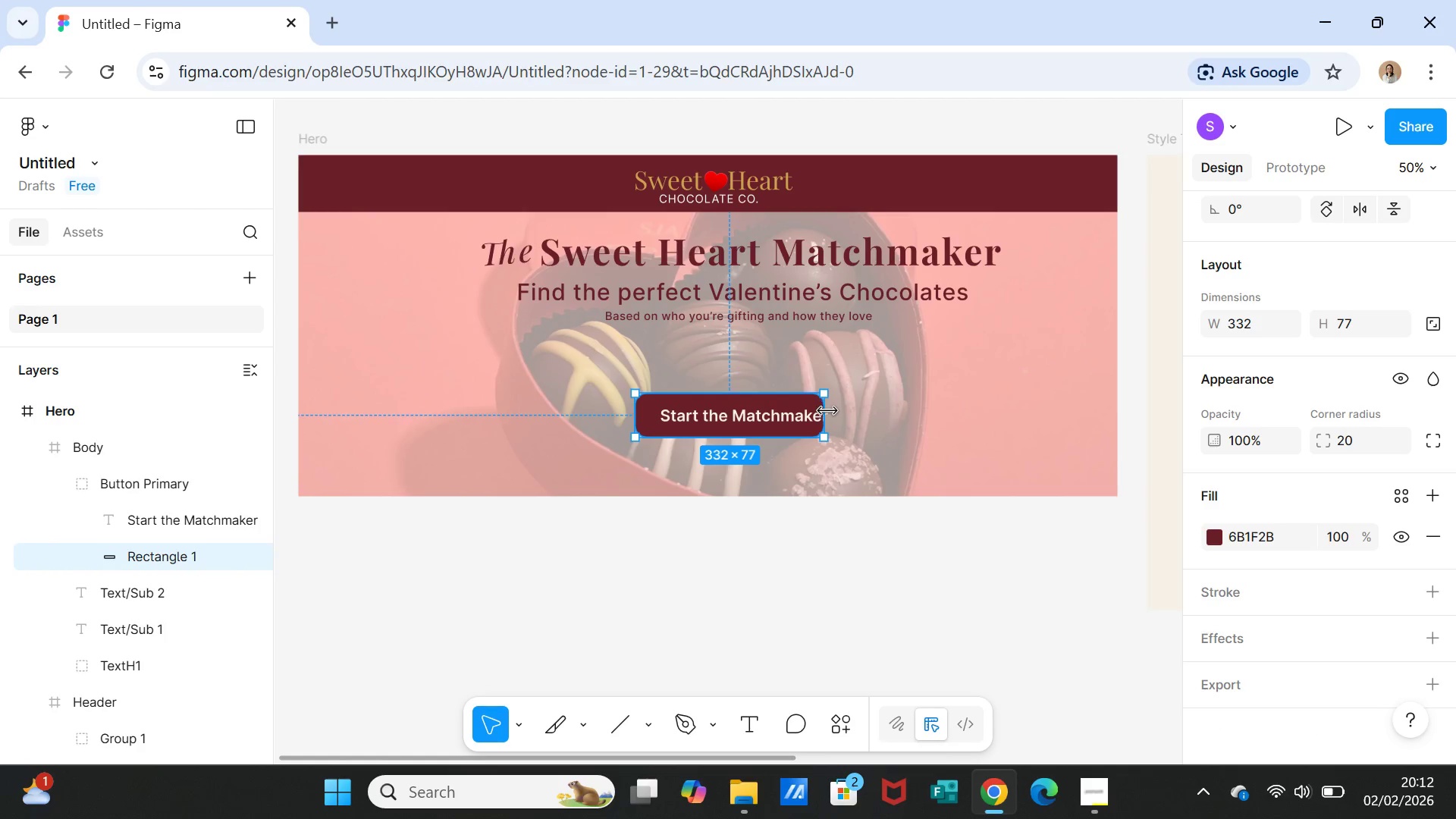 
left_click_drag(start_coordinate=[827, 412], to_coordinate=[846, 411])
 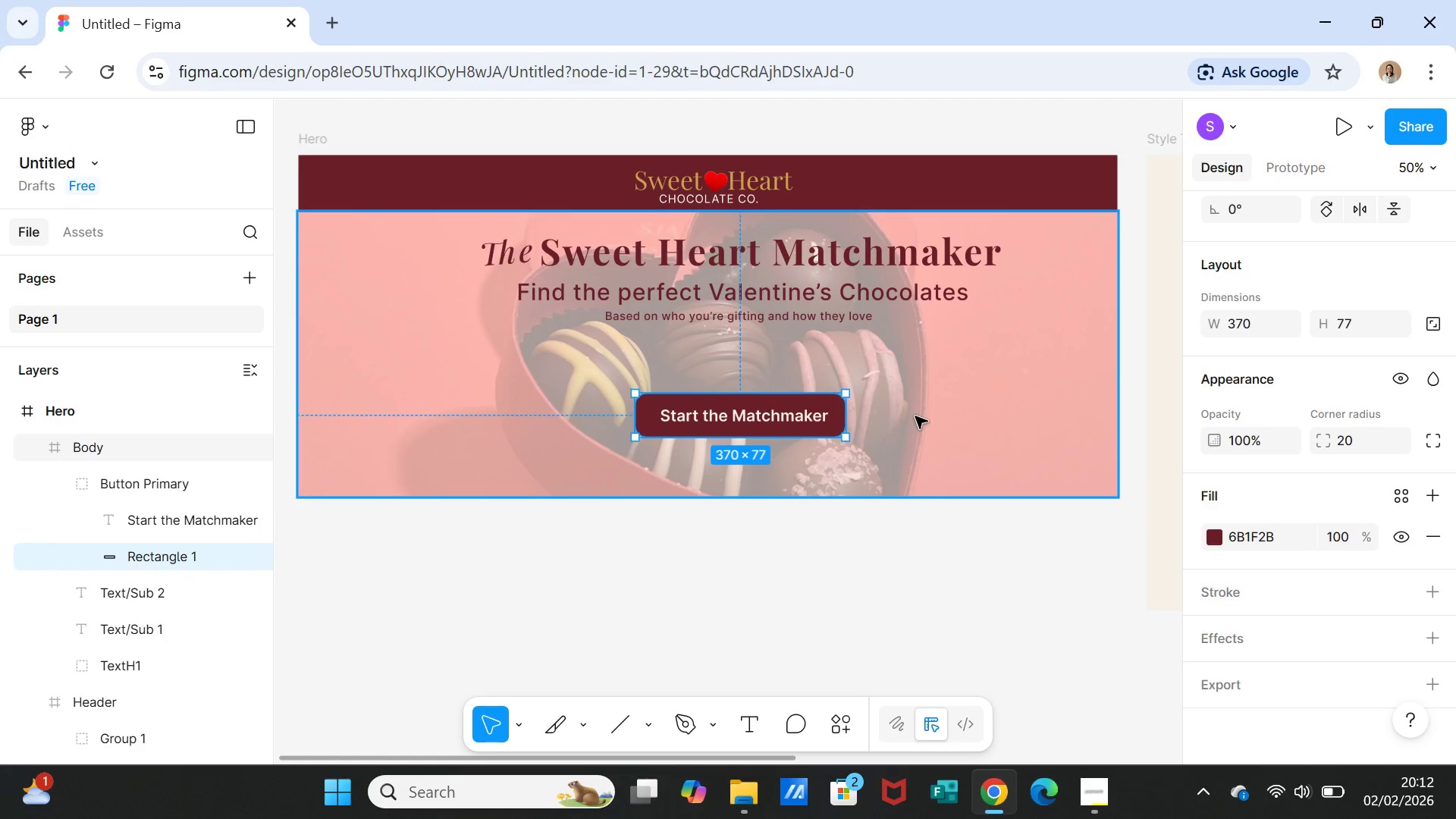 
left_click([915, 416])
 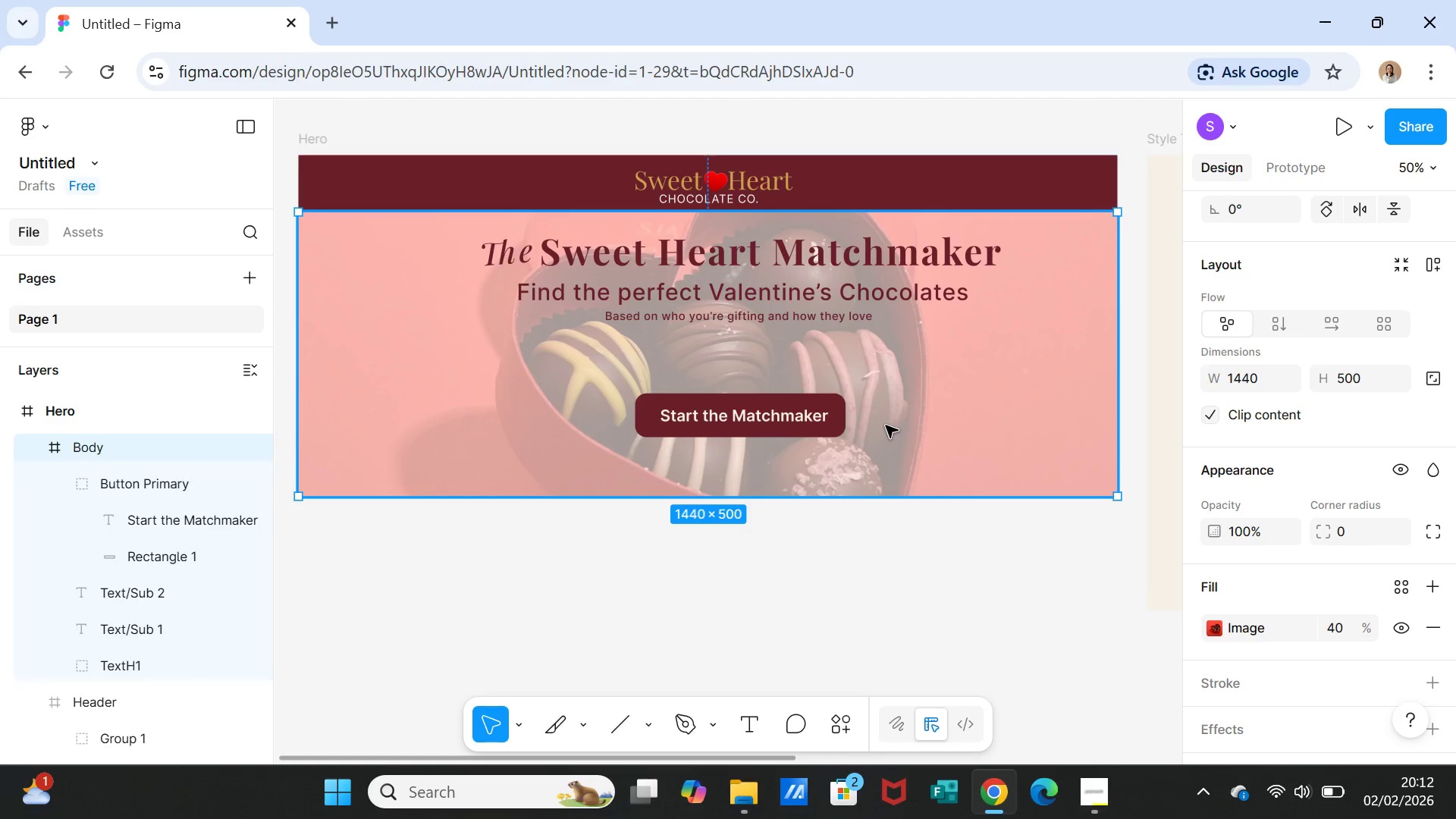 
double_click([761, 316])
 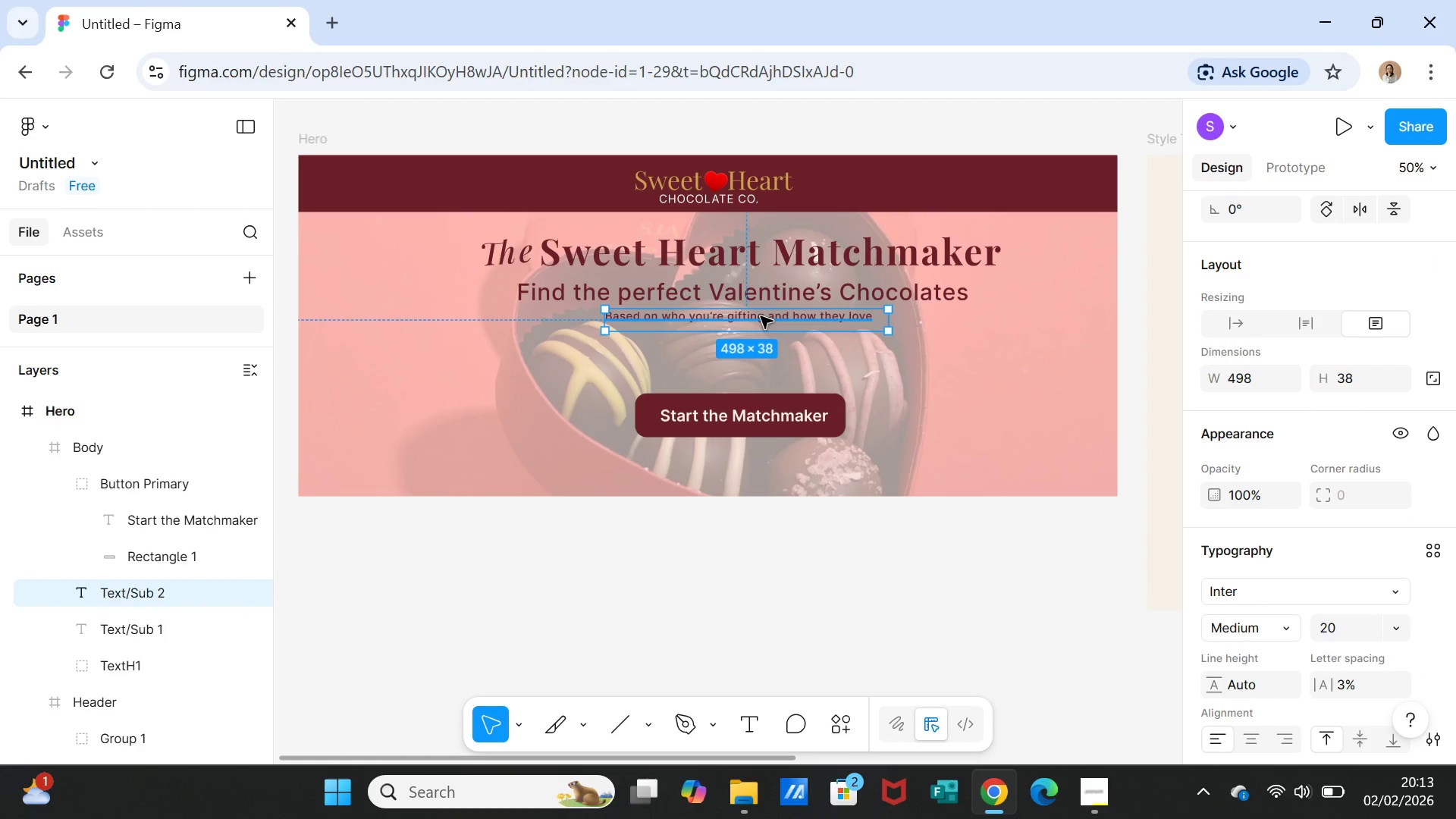 
left_click_drag(start_coordinate=[761, 316], to_coordinate=[761, 337])
 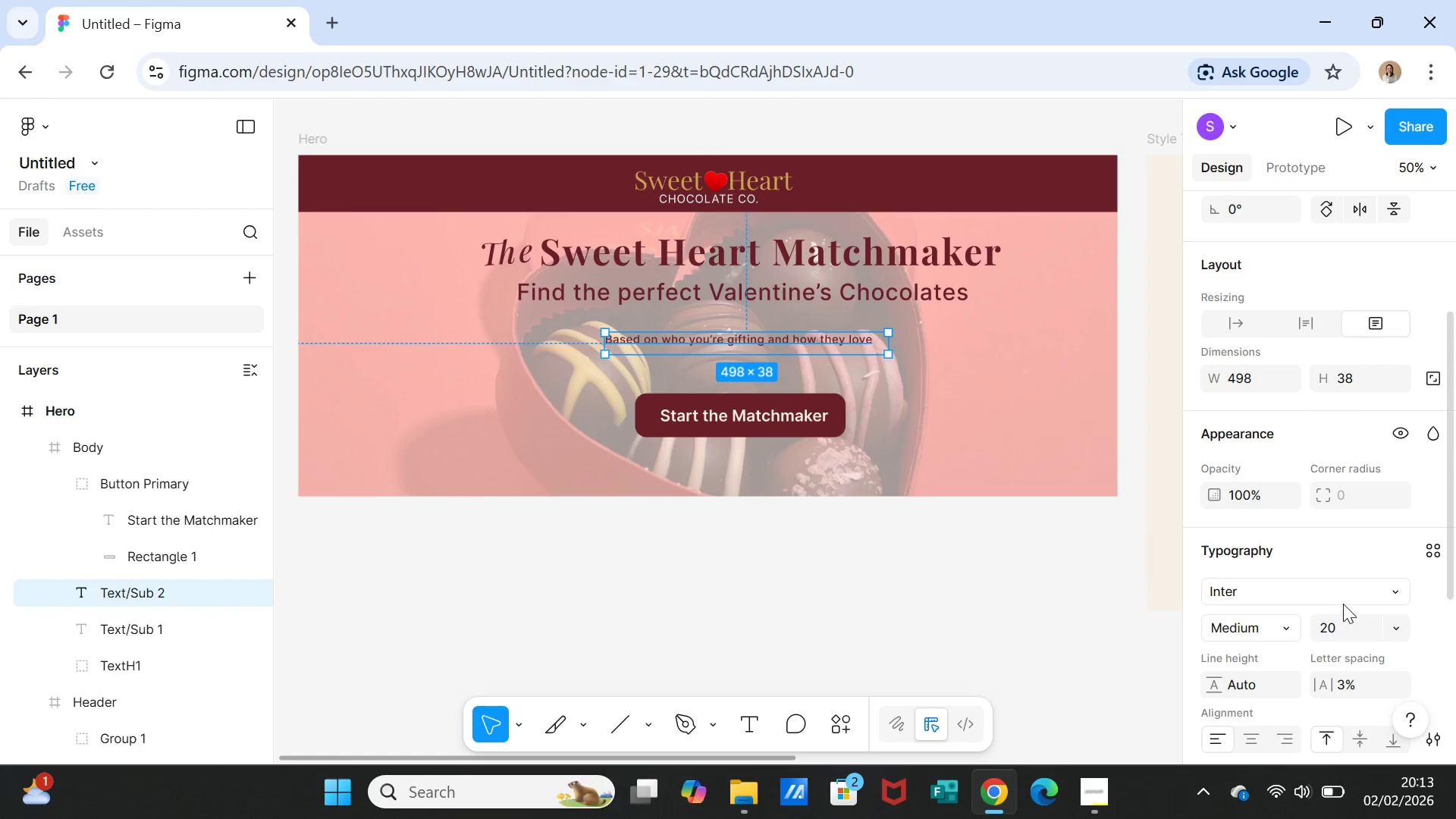 
left_click([1333, 618])
 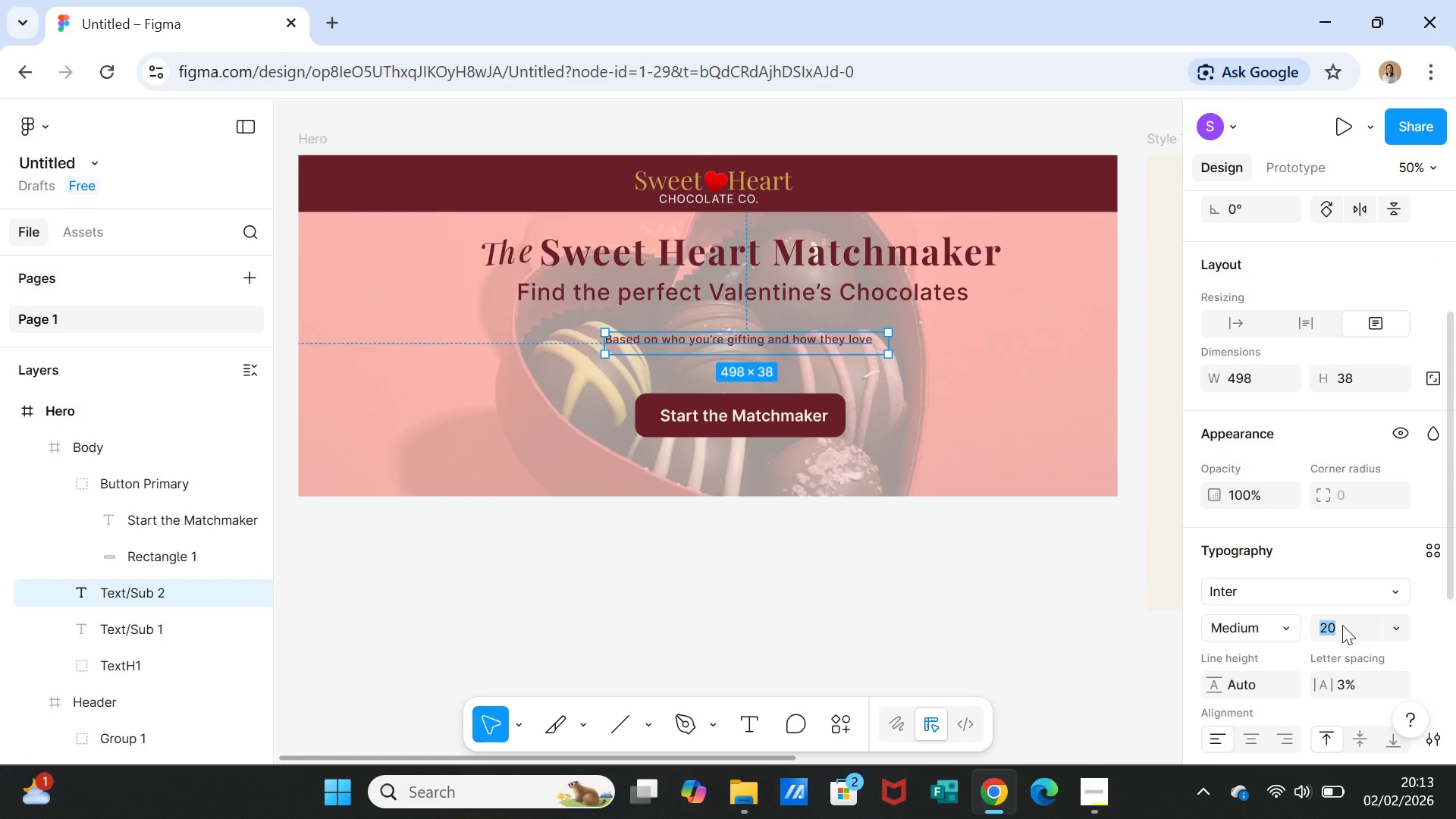 
type(25)
 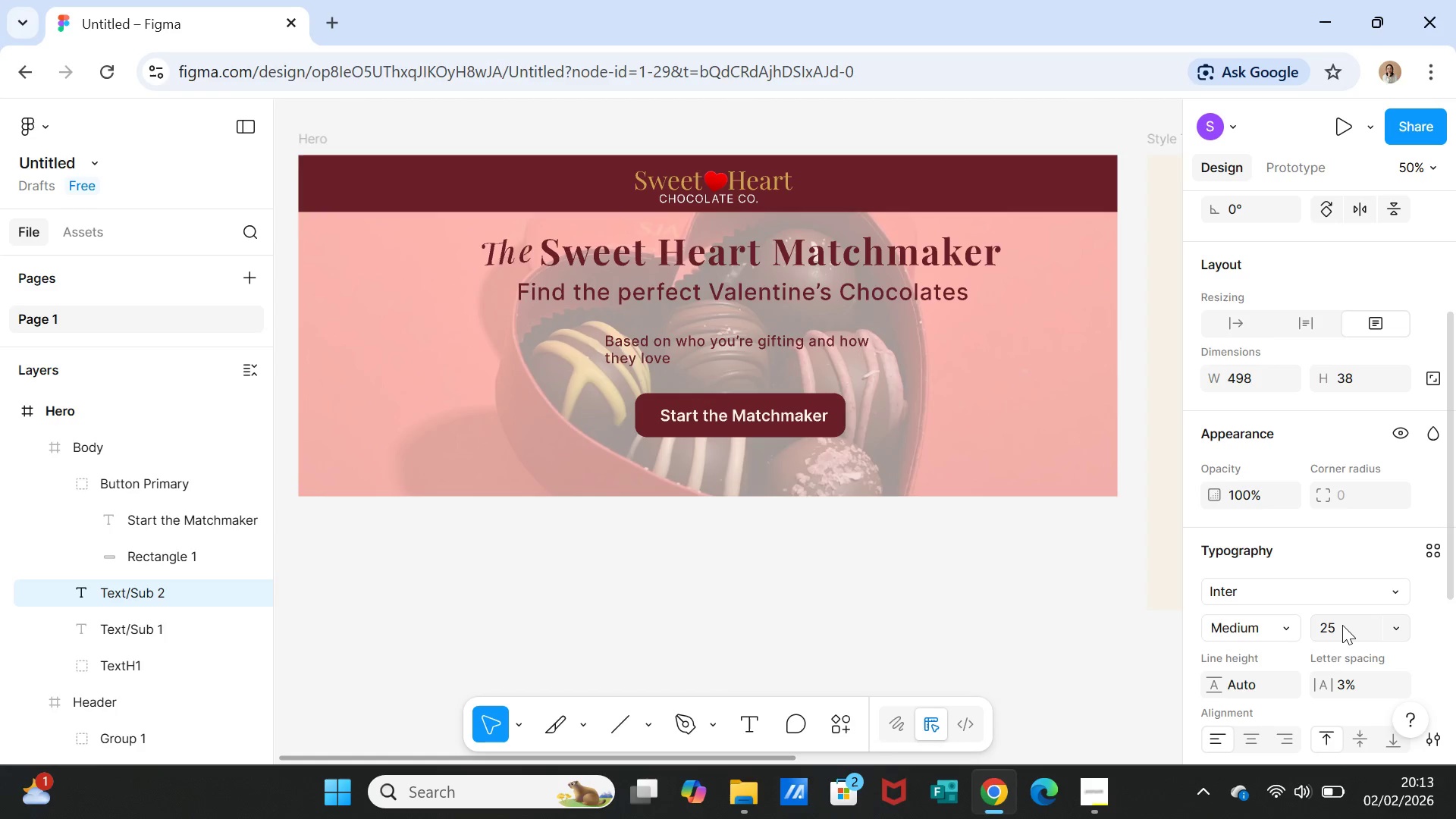 
left_click_drag(start_coordinate=[890, 344], to_coordinate=[946, 329])
 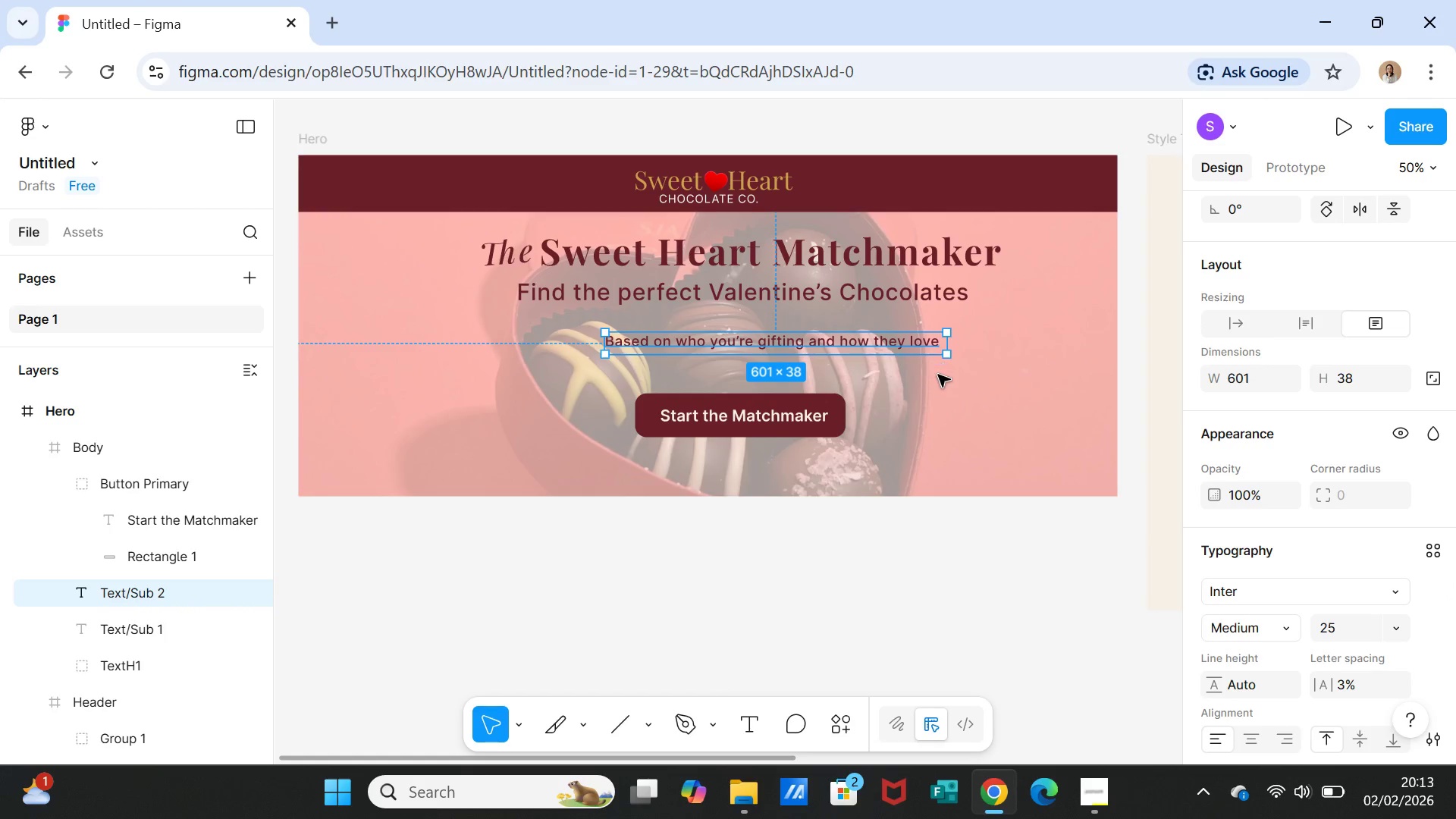 
left_click([938, 375])
 